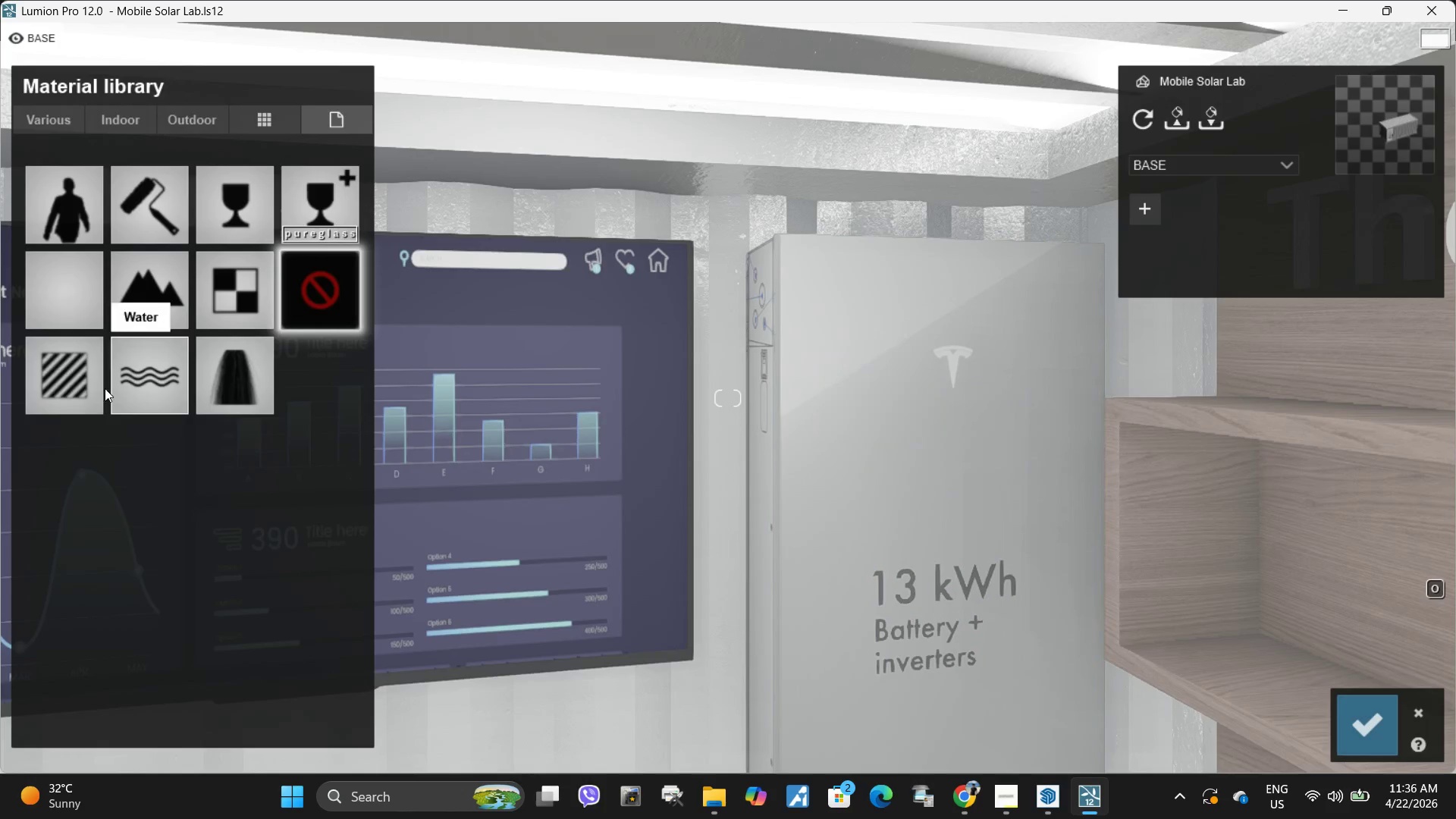 
left_click([88, 394])
 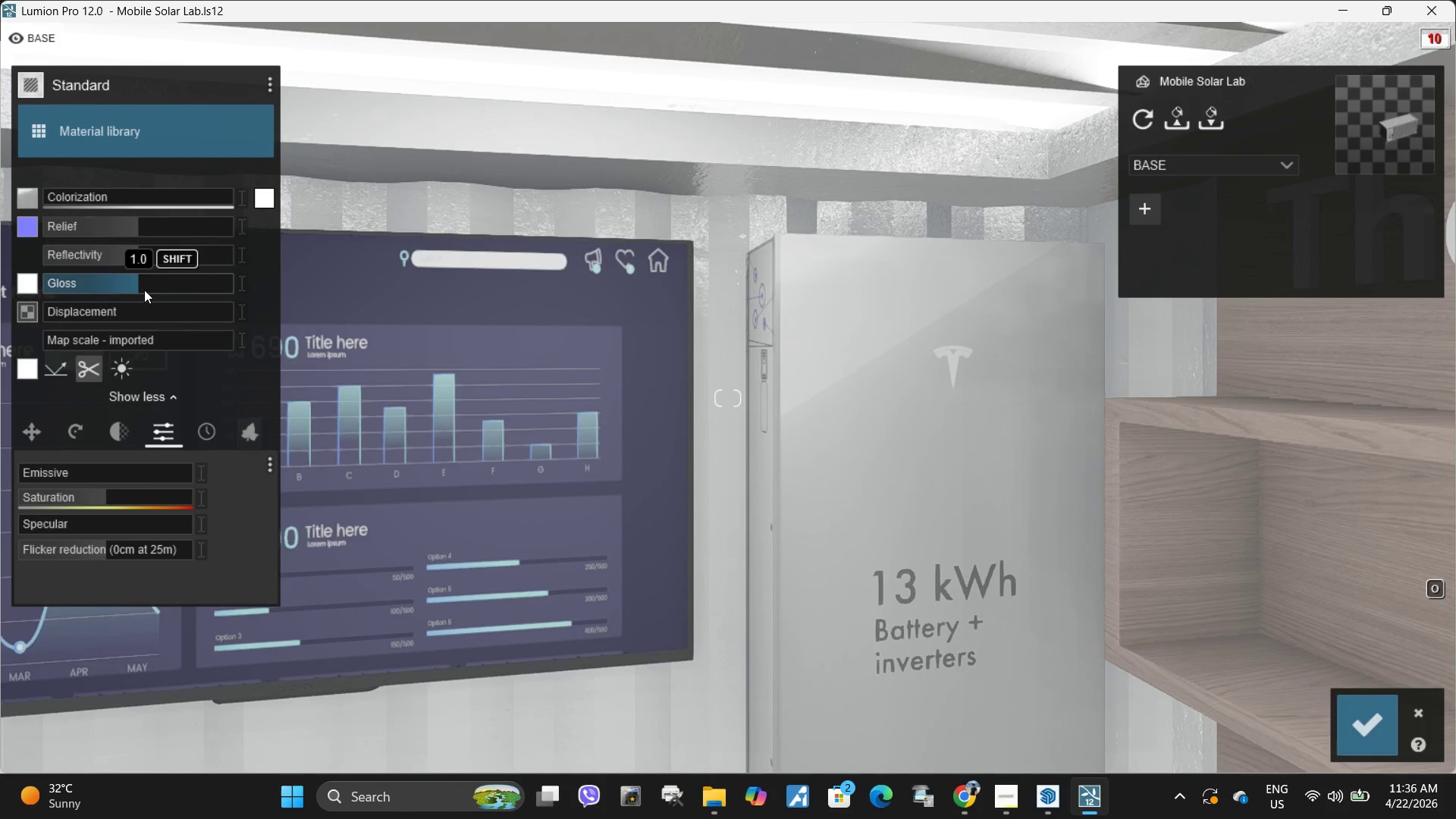 
left_click_drag(start_coordinate=[143, 290], to_coordinate=[177, 281])
 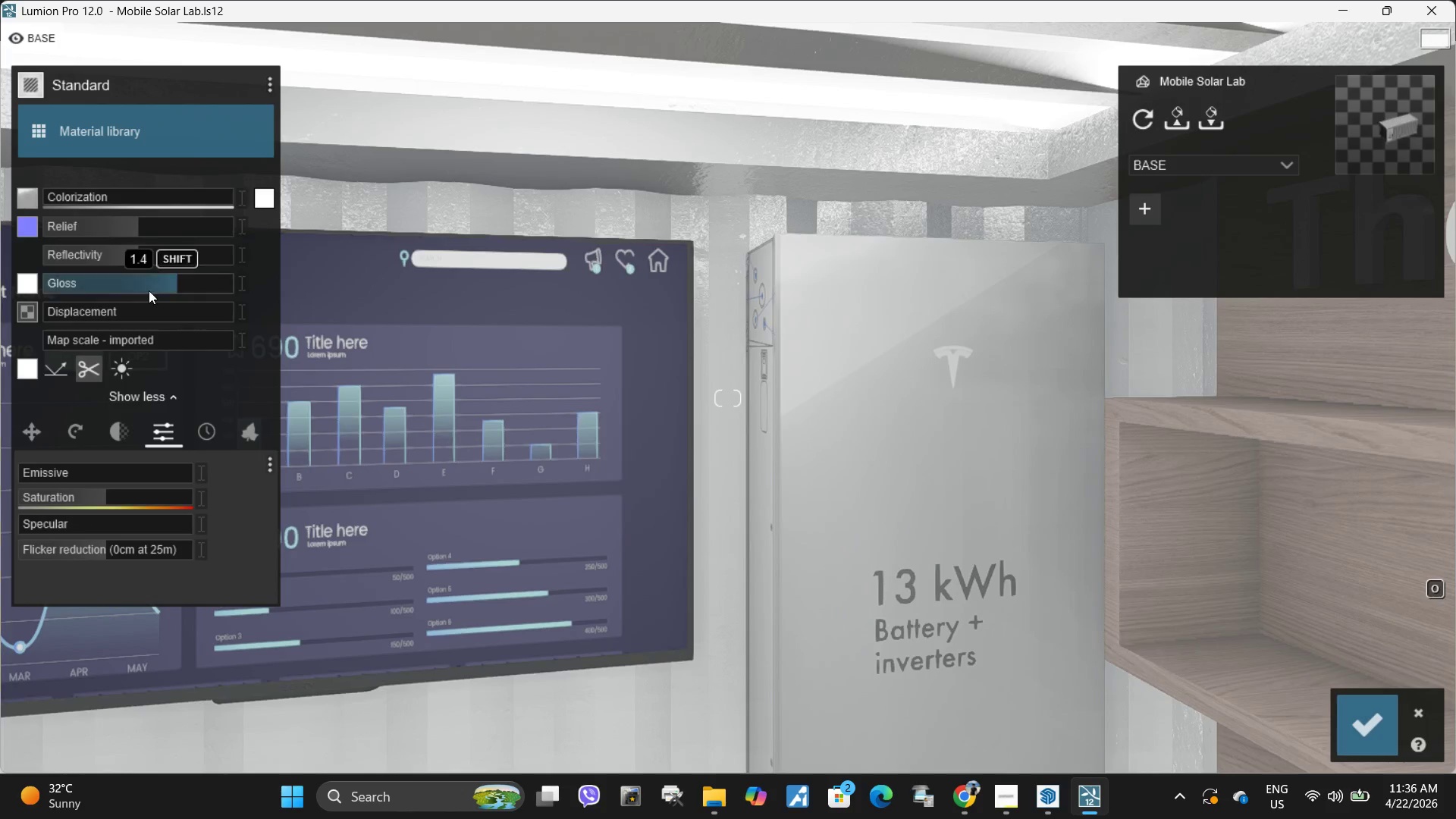 
left_click_drag(start_coordinate=[136, 257], to_coordinate=[117, 252])
 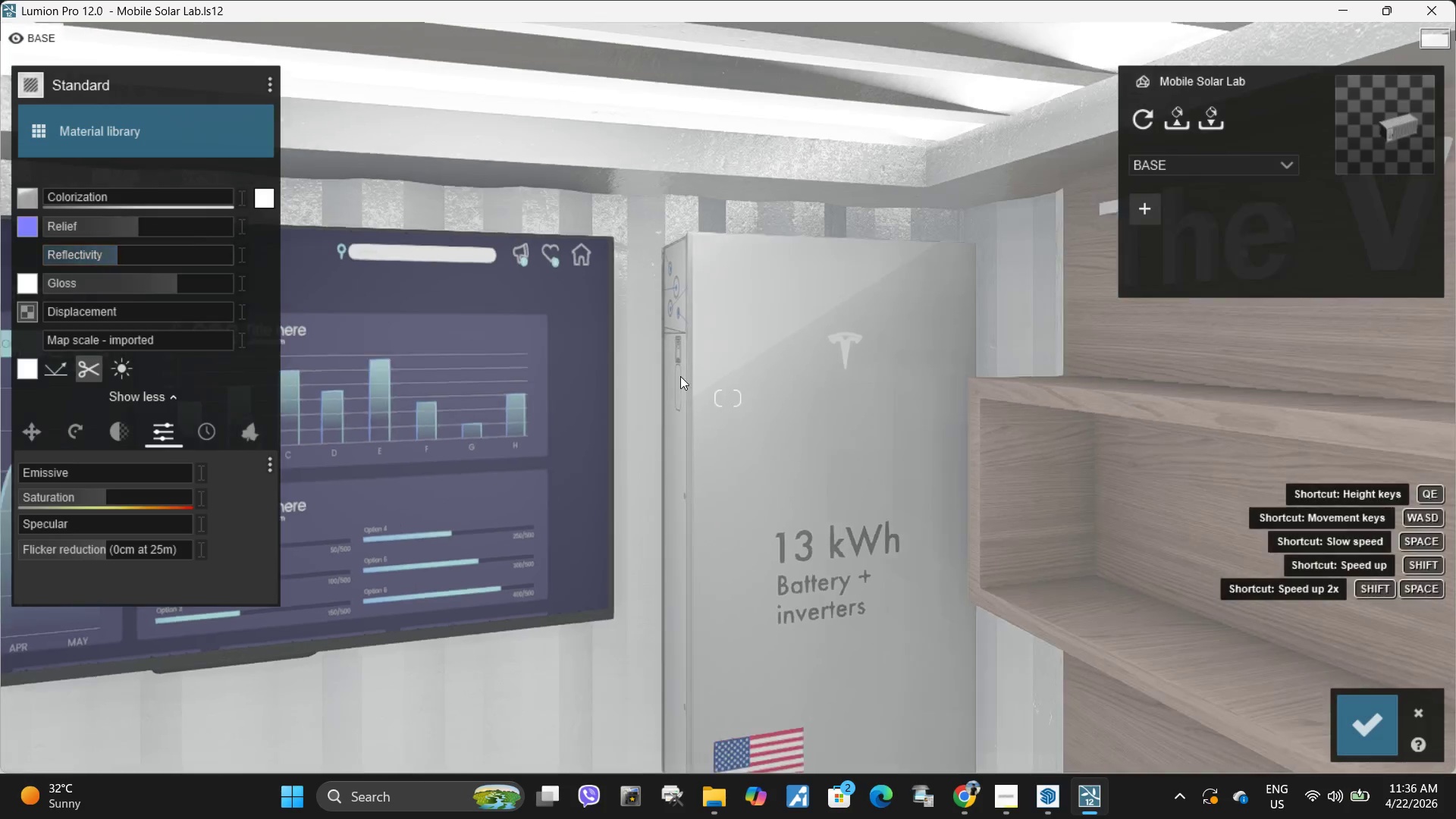 
type(esqssddssq)
 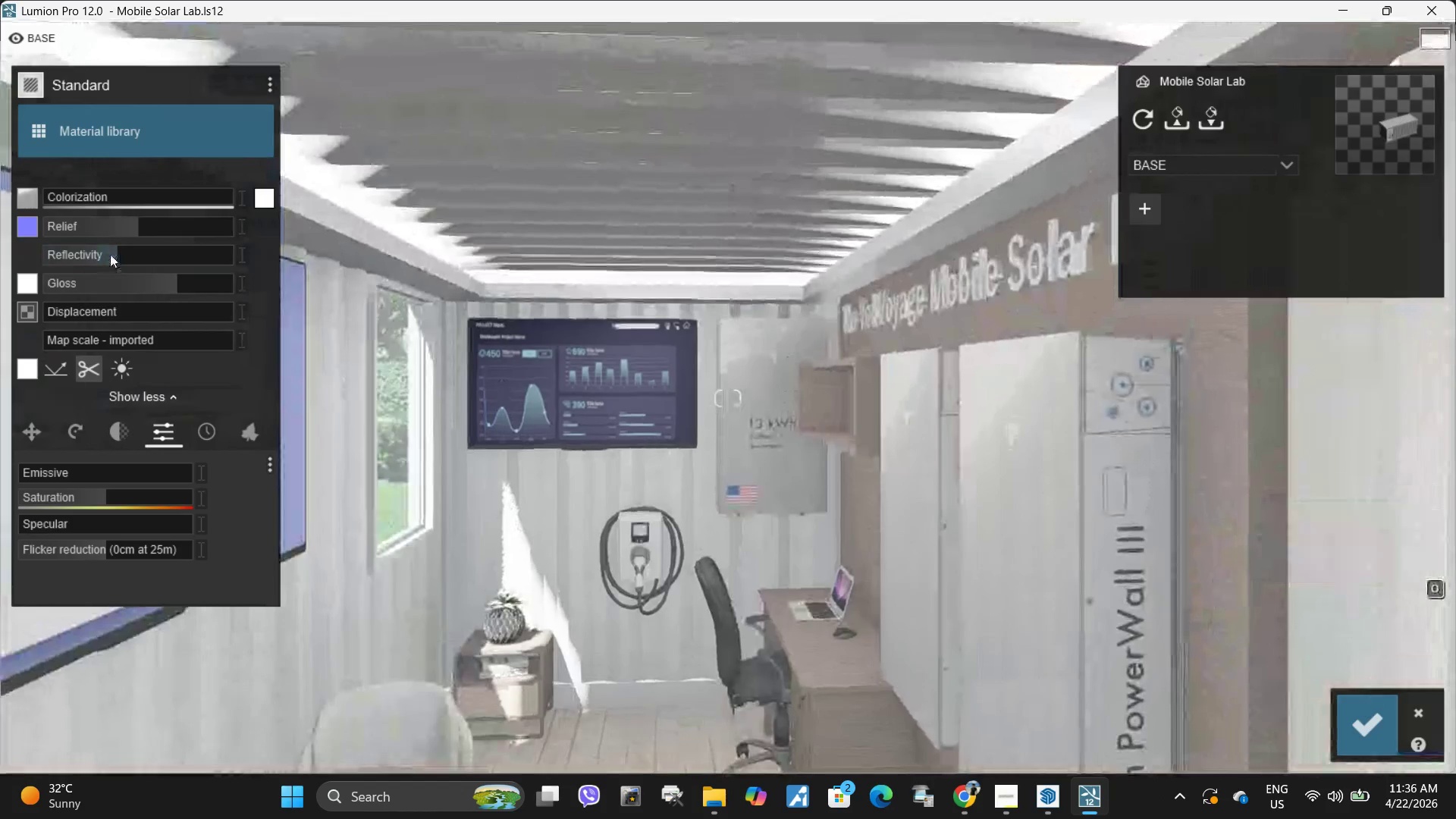 
left_click_drag(start_coordinate=[110, 253], to_coordinate=[86, 252])
 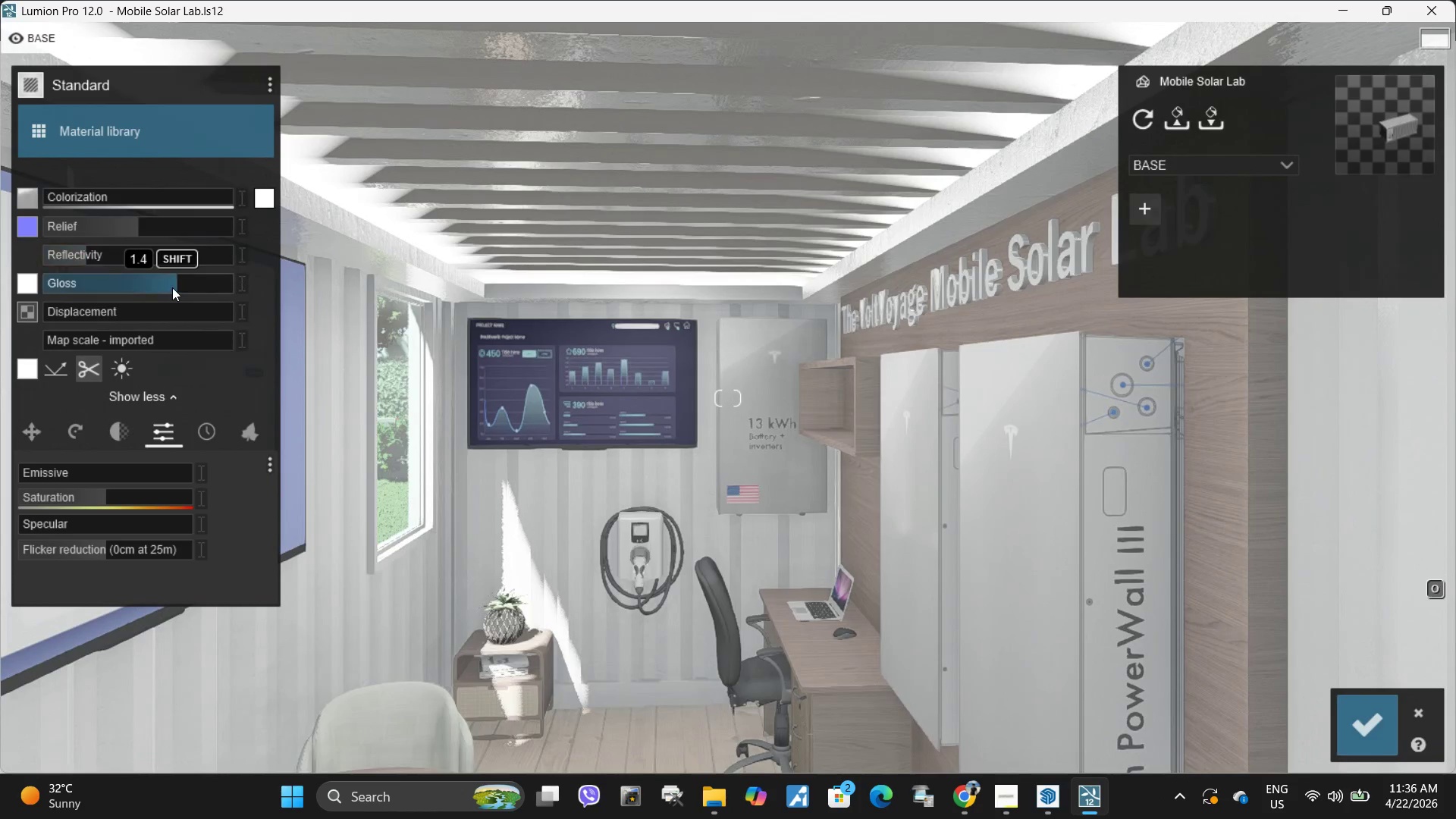 
left_click_drag(start_coordinate=[172, 287], to_coordinate=[328, 285])
 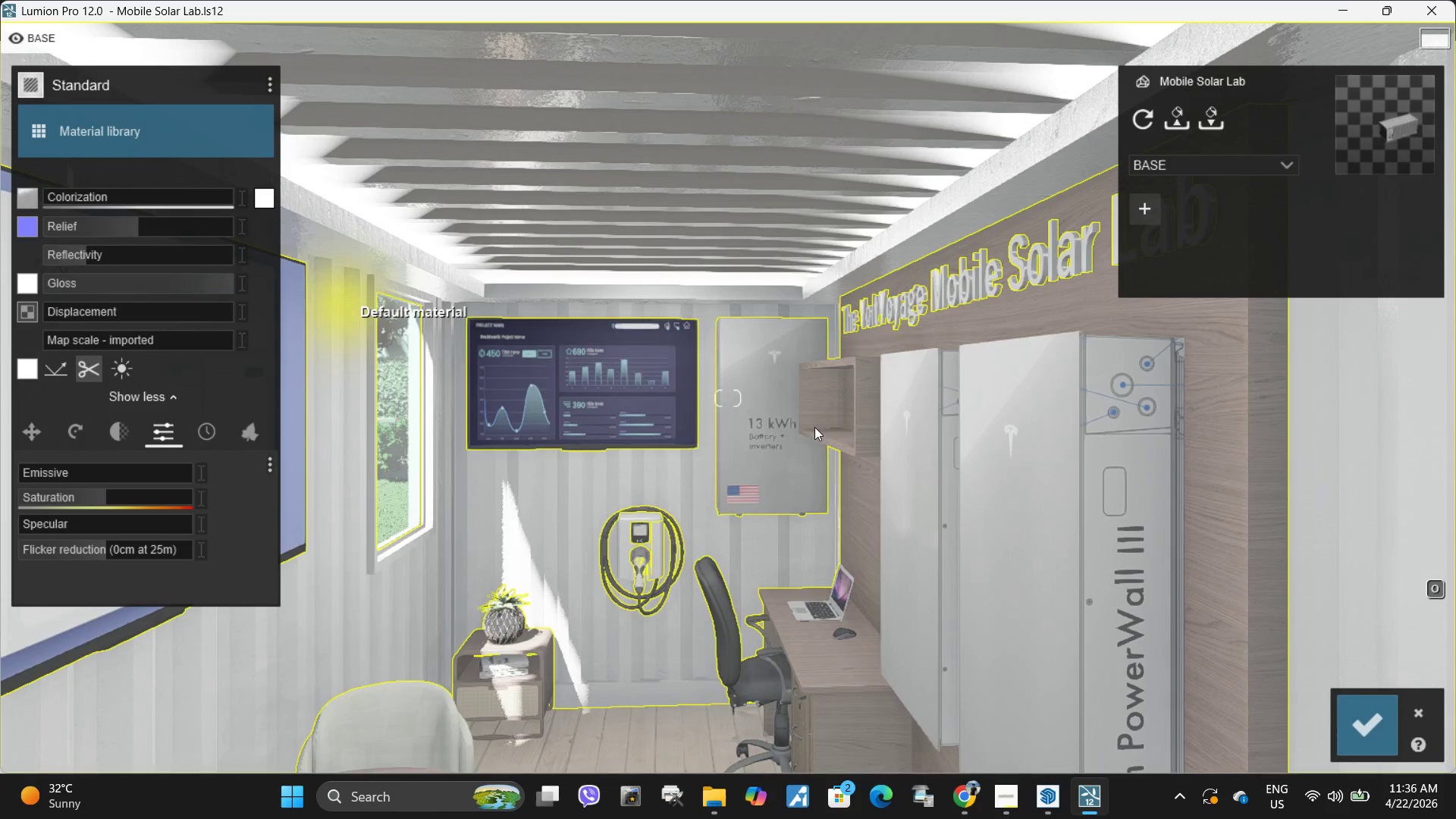 
type(sawwwwwwww)
 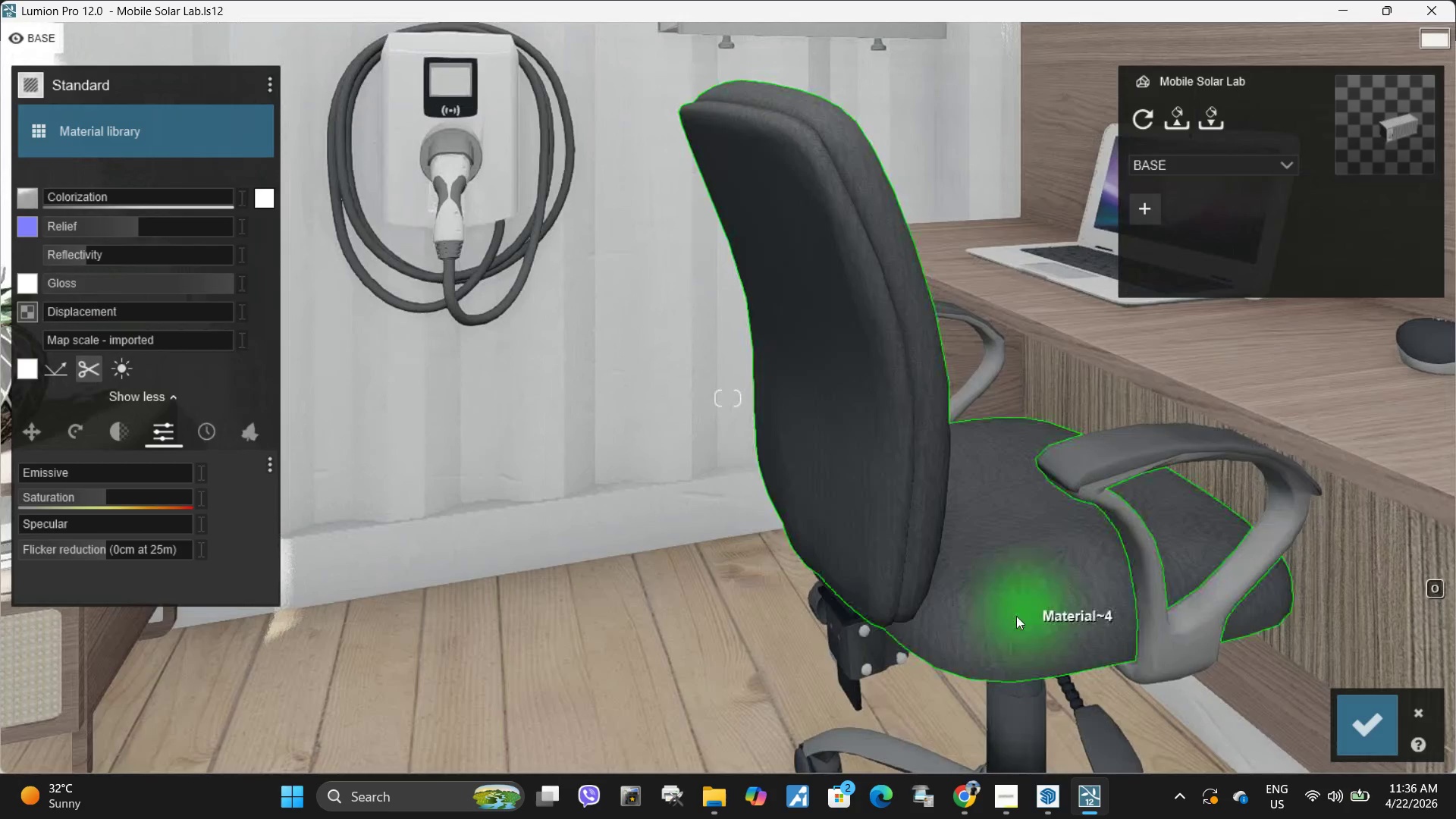 
left_click([1018, 618])
 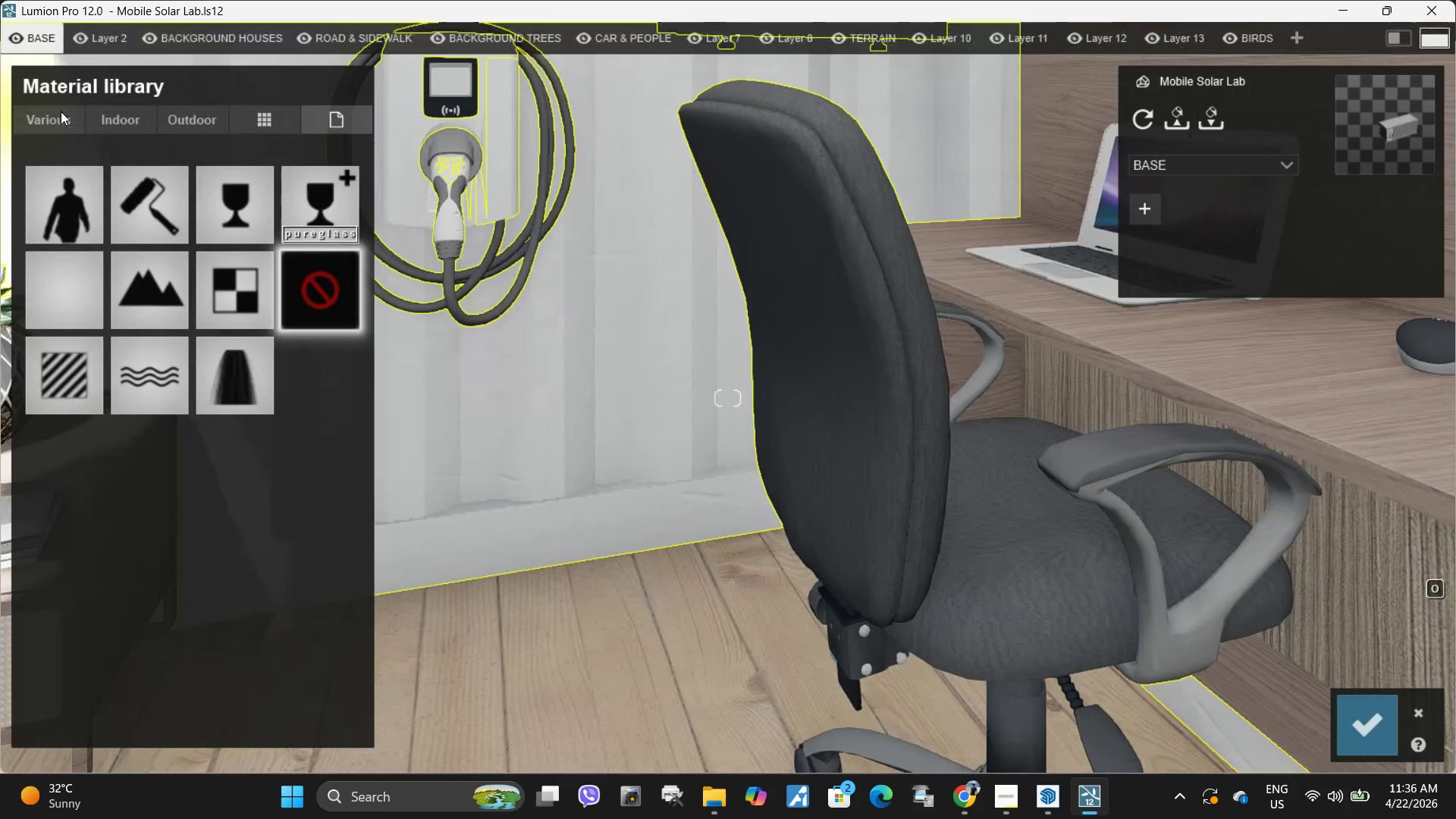 
left_click([61, 115])
 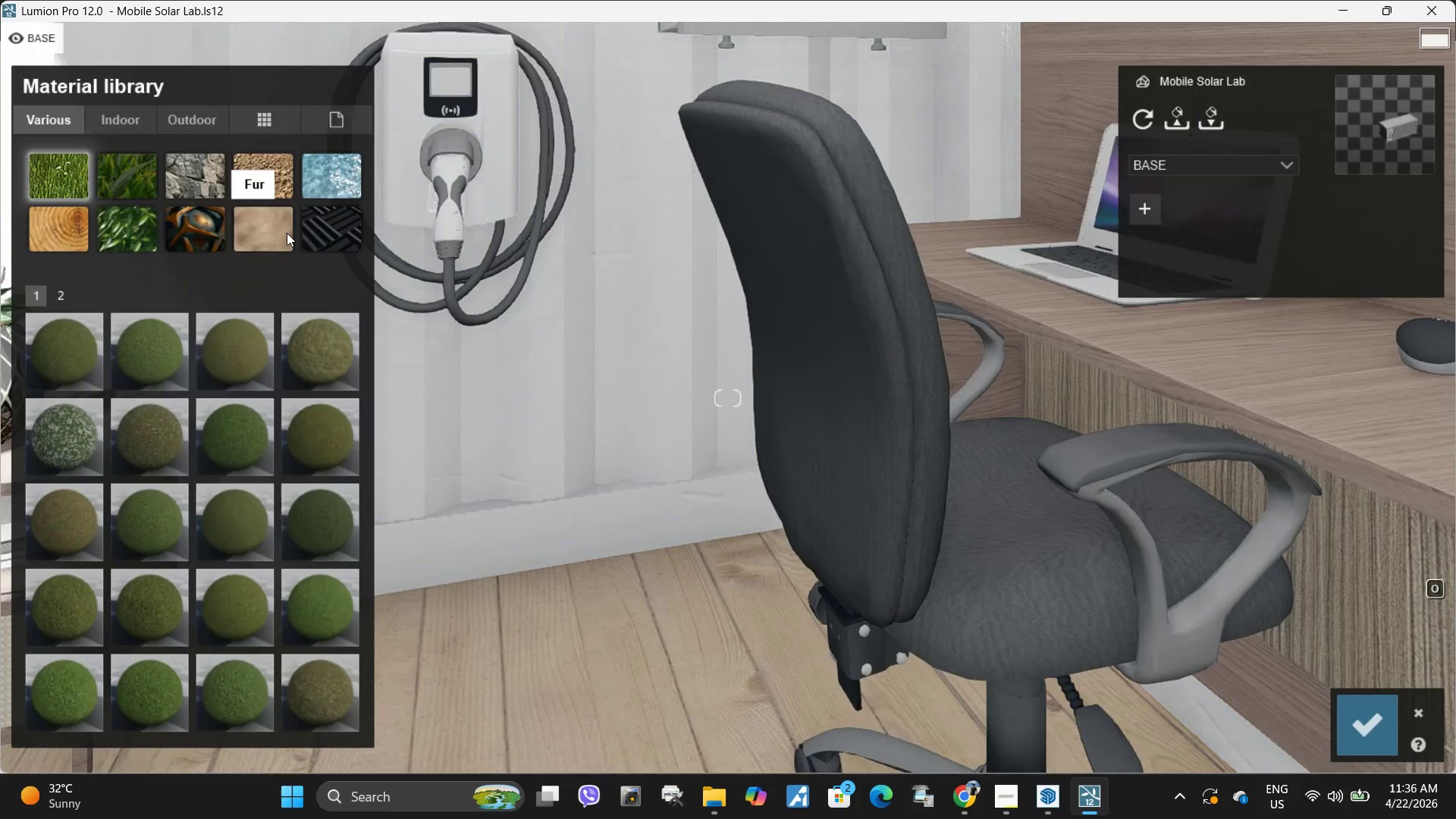 
left_click_drag(start_coordinate=[287, 233], to_coordinate=[133, 123])
 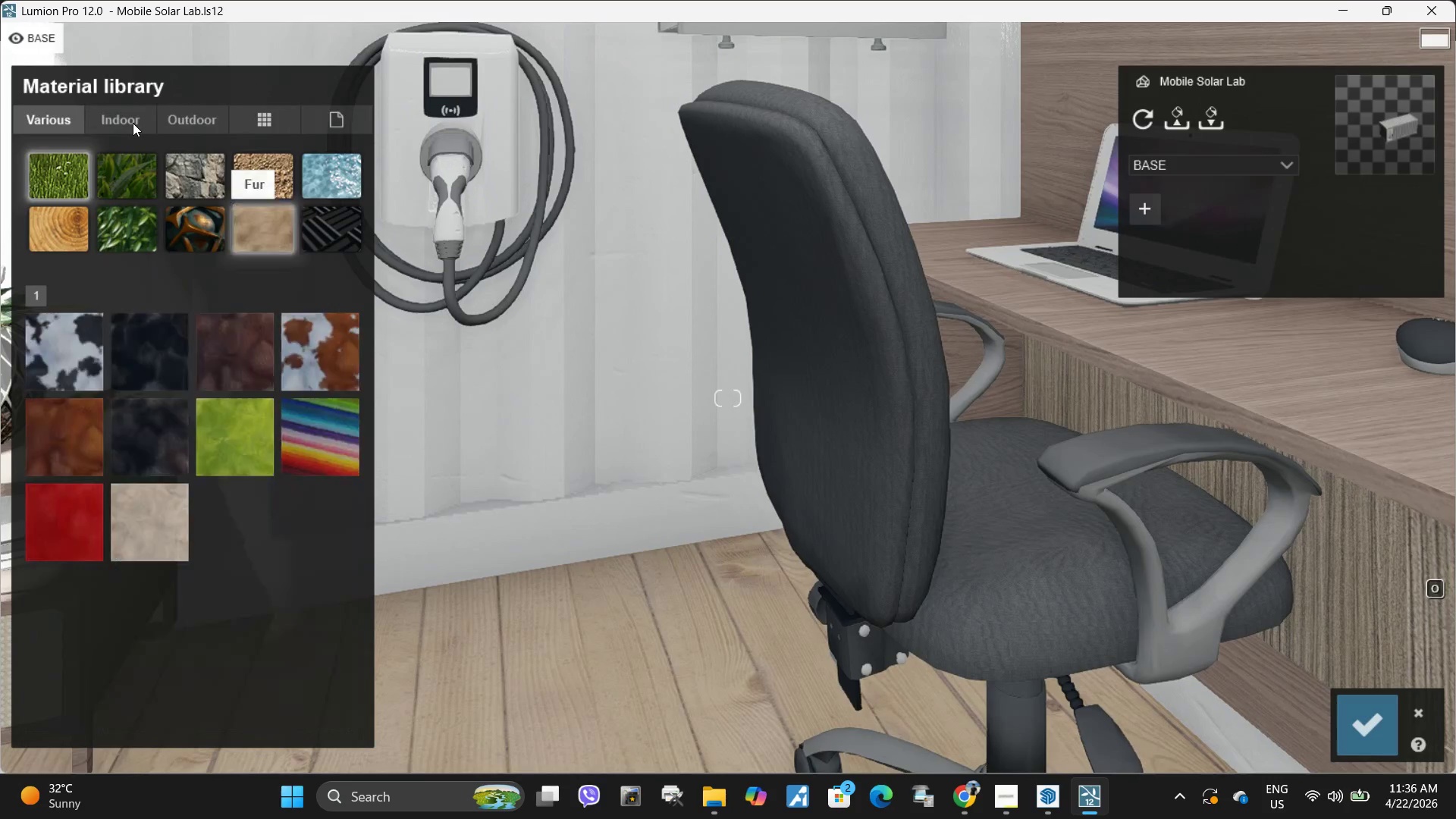 
left_click([133, 123])
 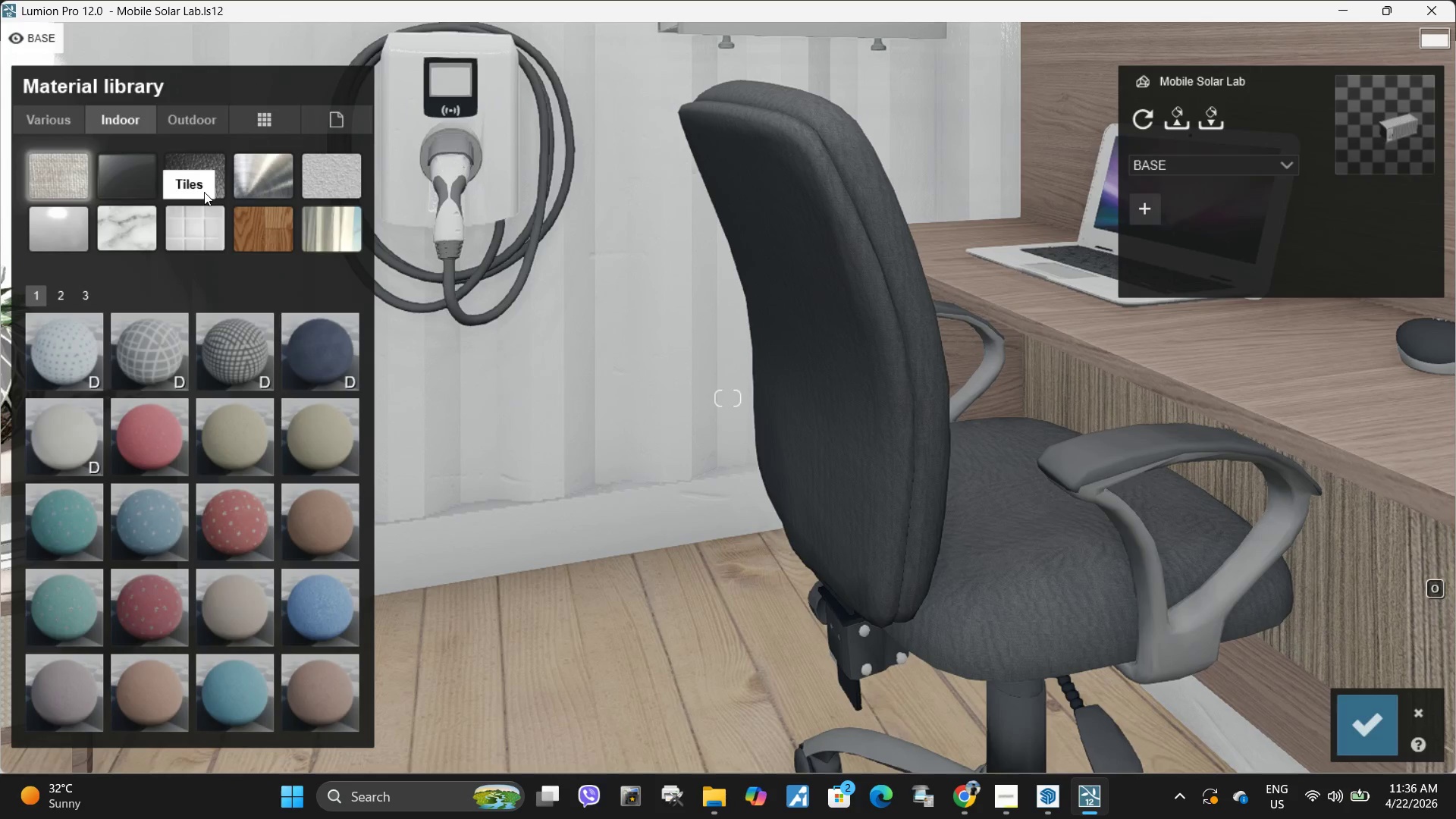 
left_click([204, 185])
 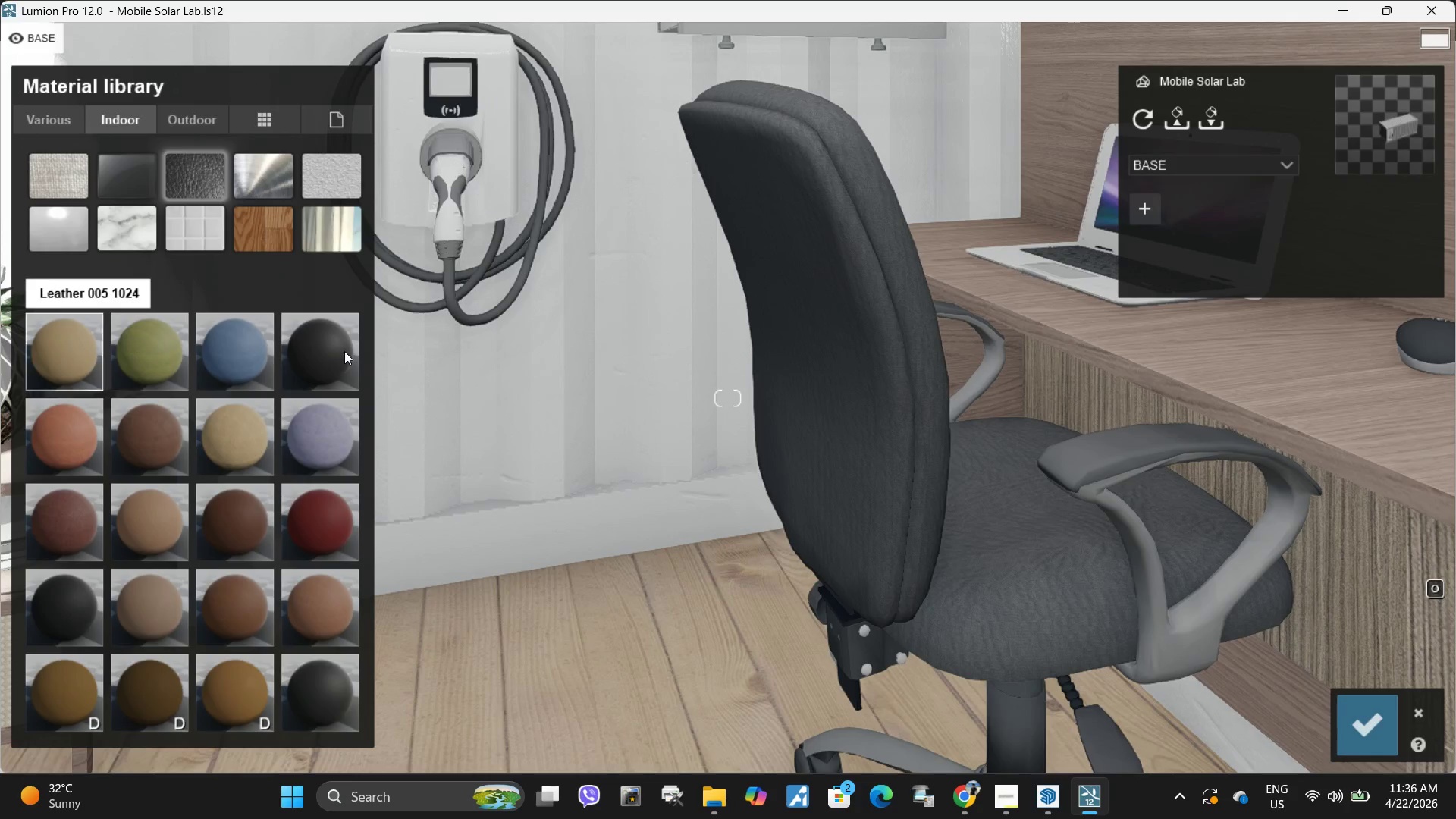 
left_click([345, 352])
 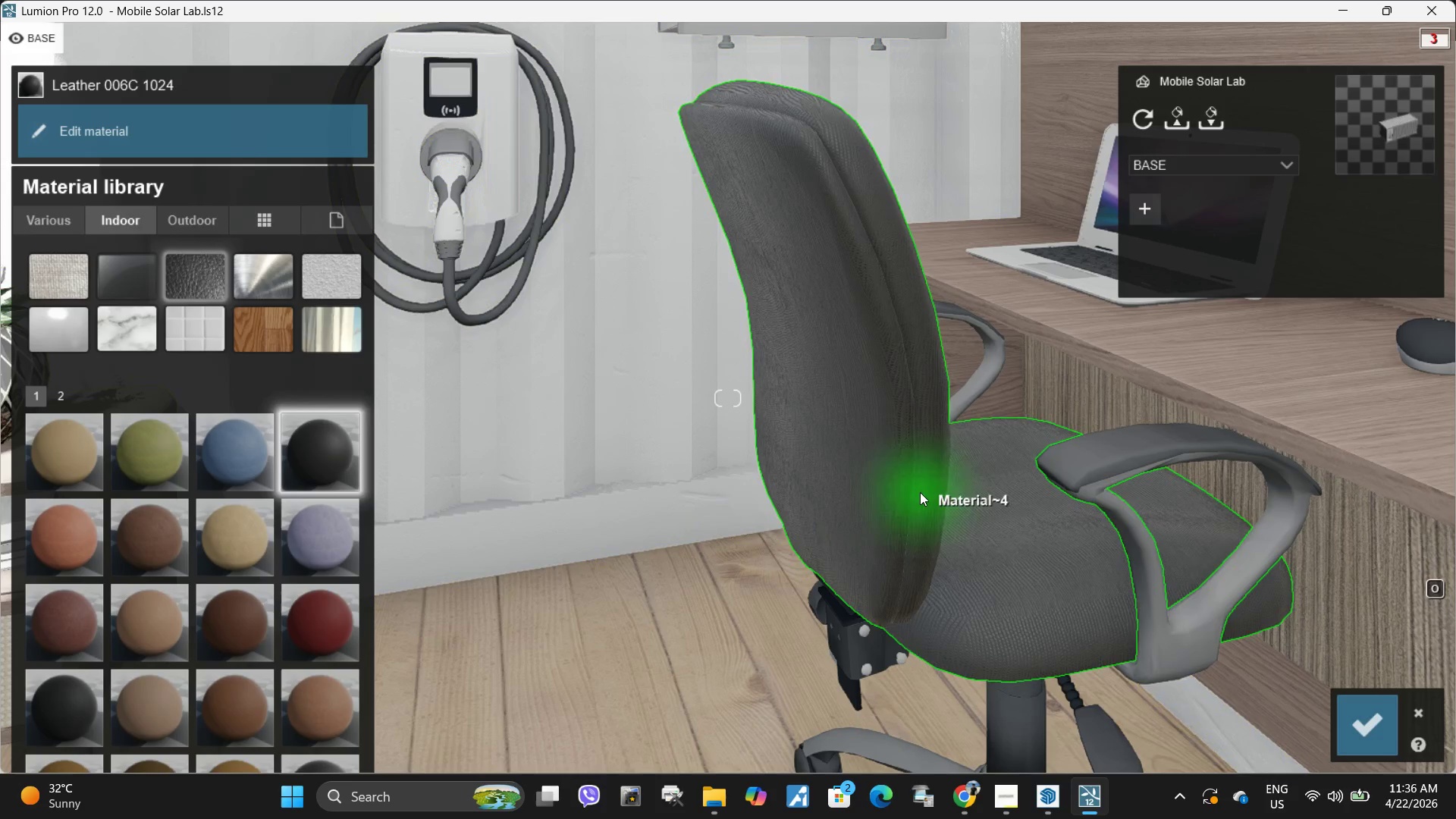 
type(wsddsssa)
 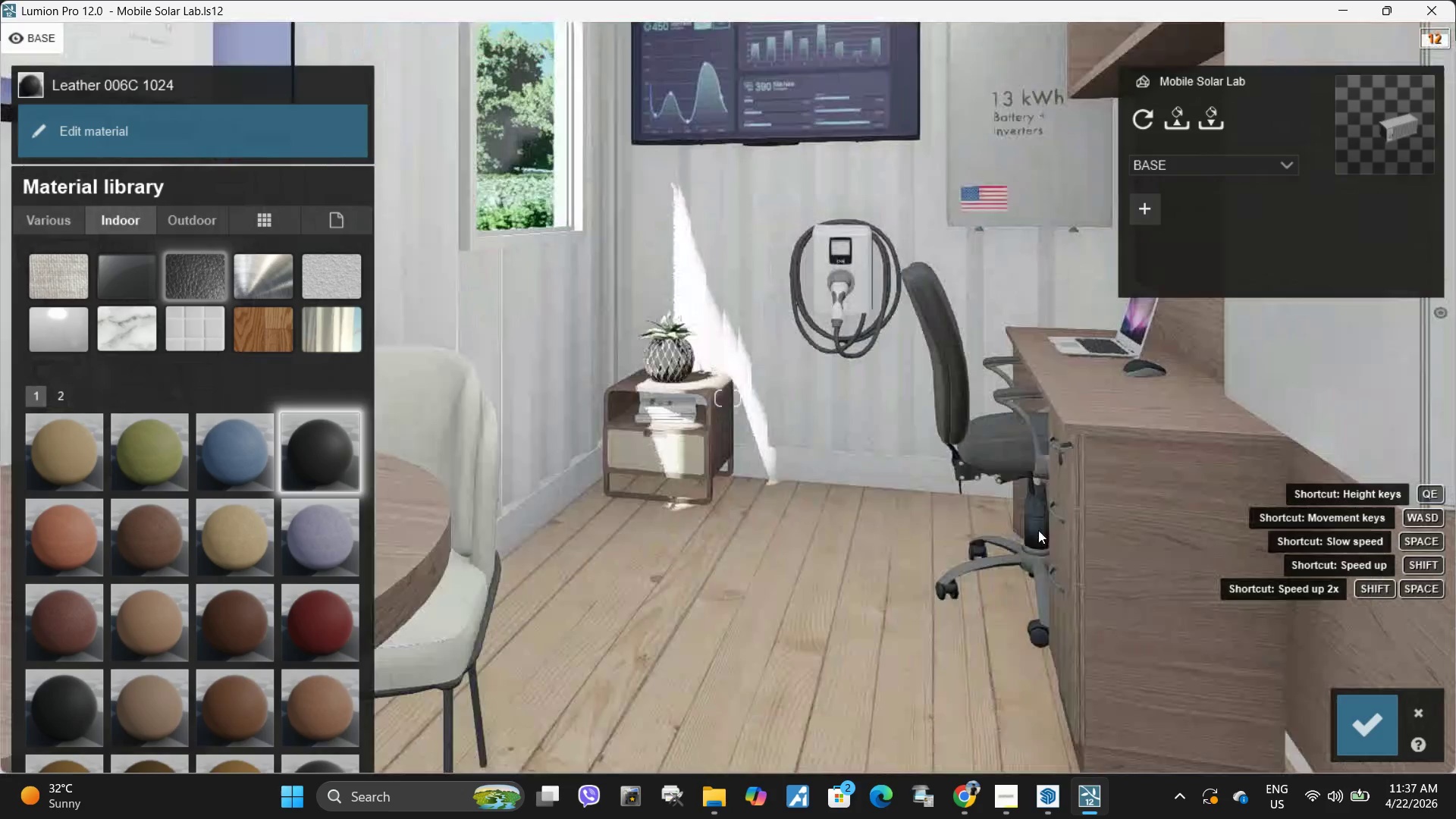 
right_click([1038, 530])
 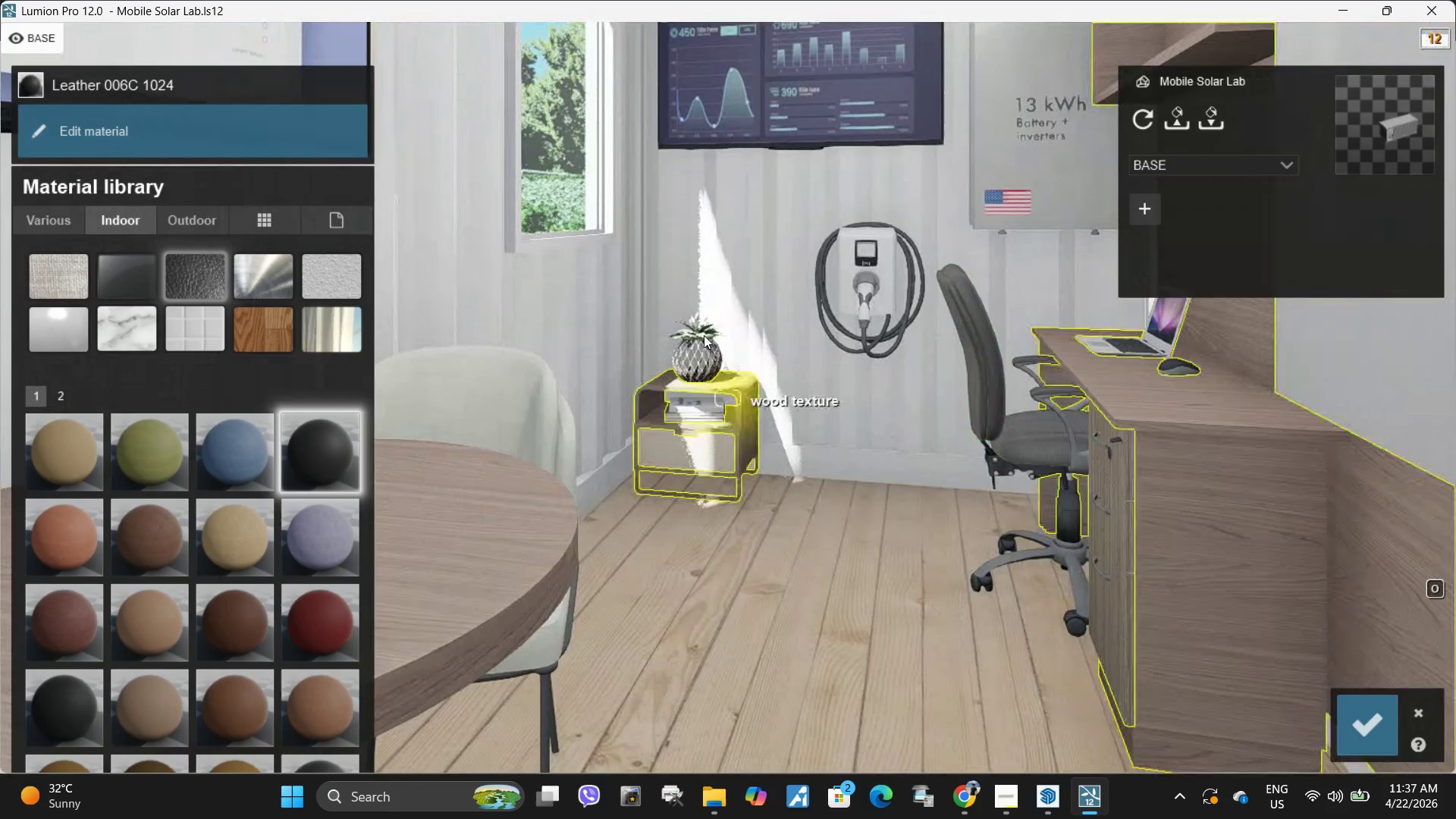 
mouse_move([1377, 732])
 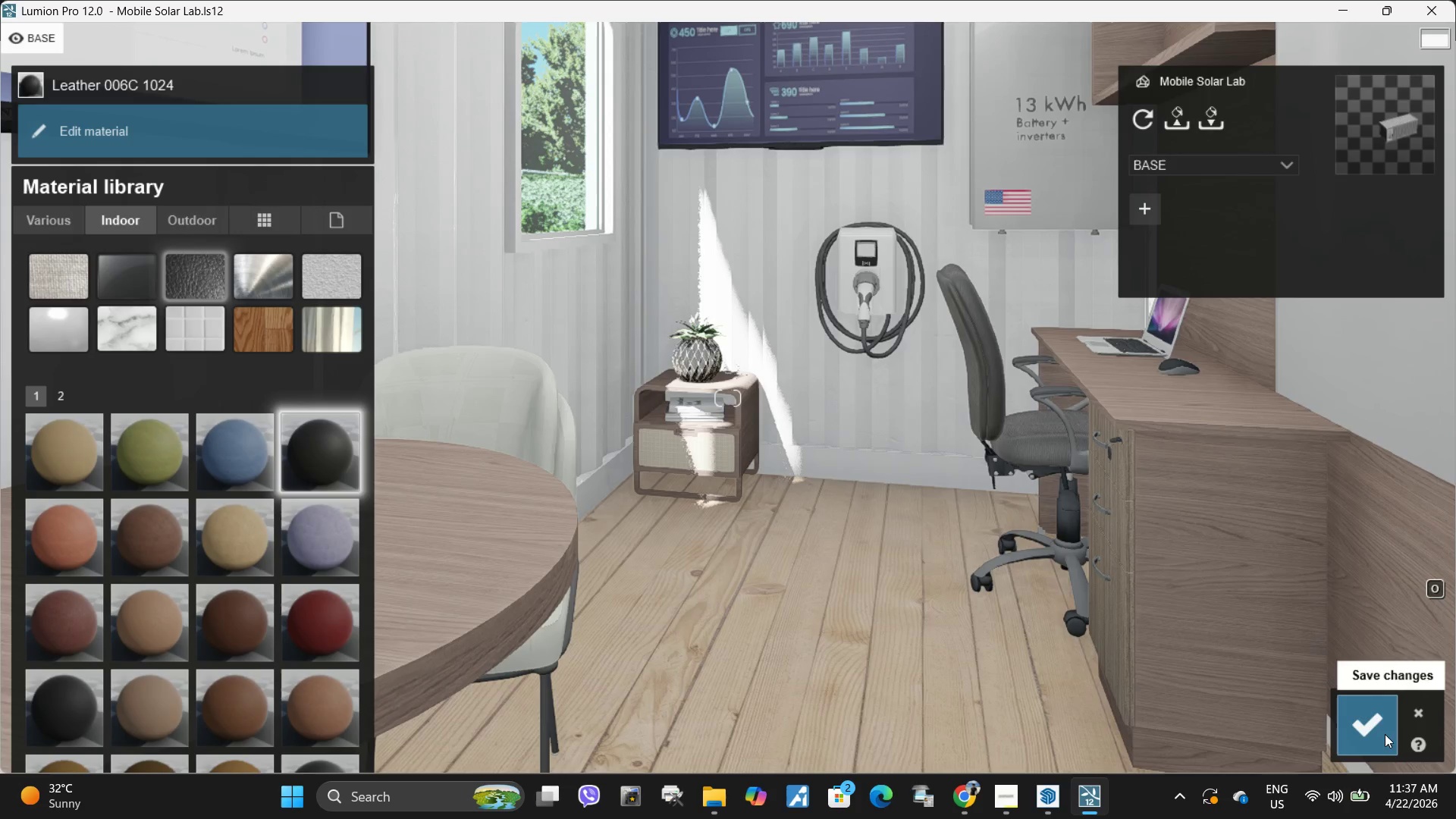 
left_click([1387, 731])
 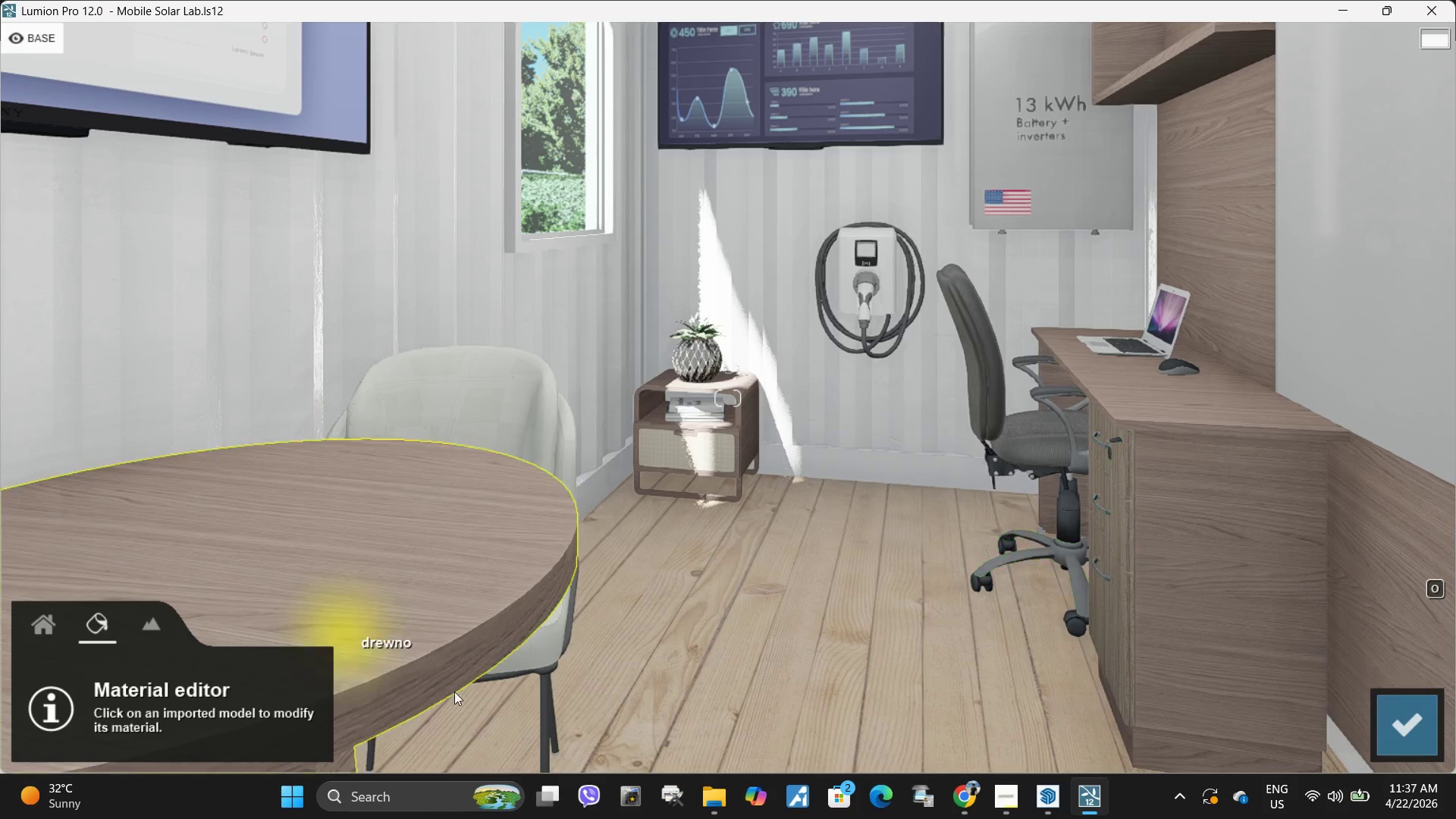 
type(sa)
 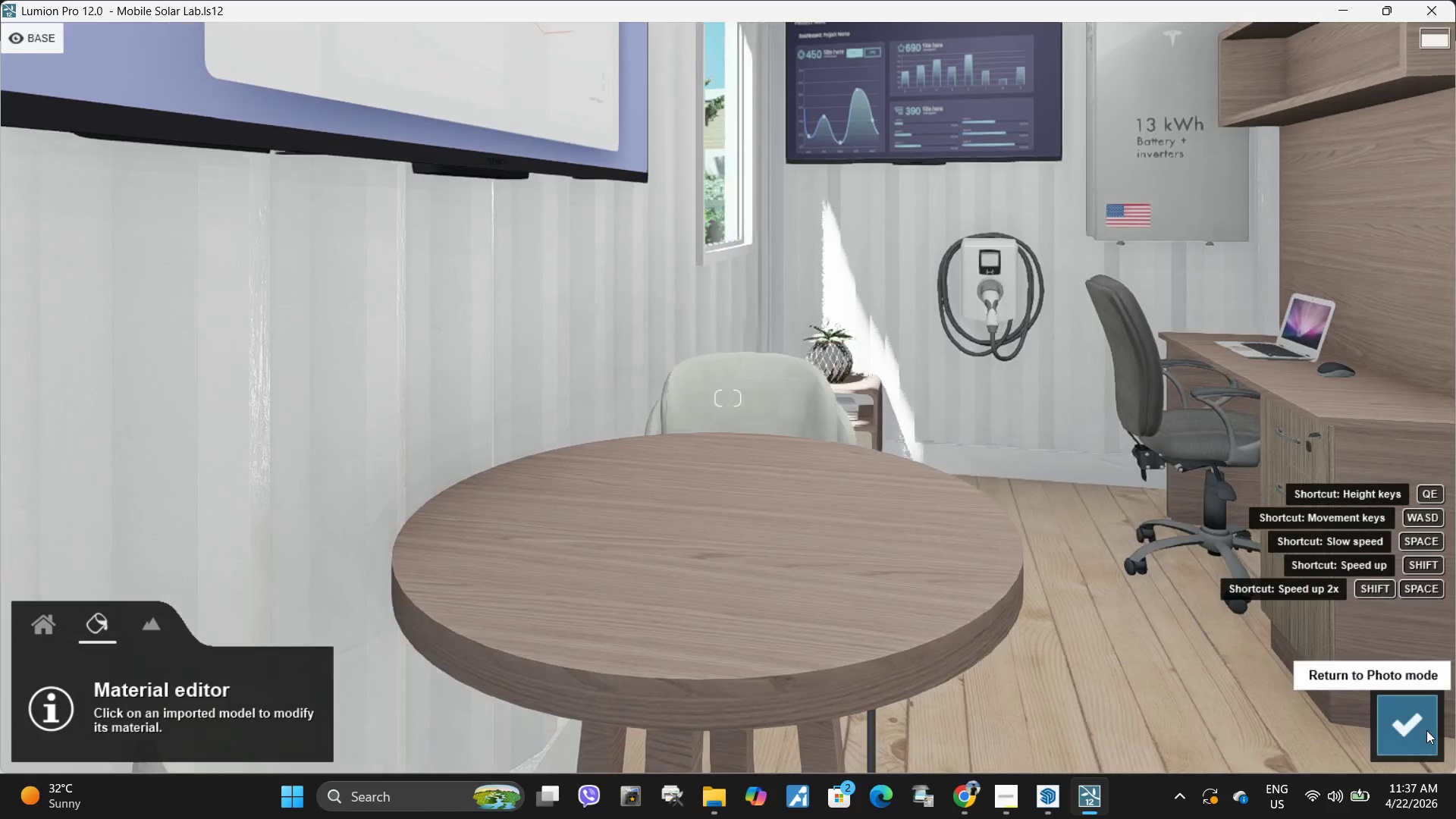 
left_click([1426, 730])
 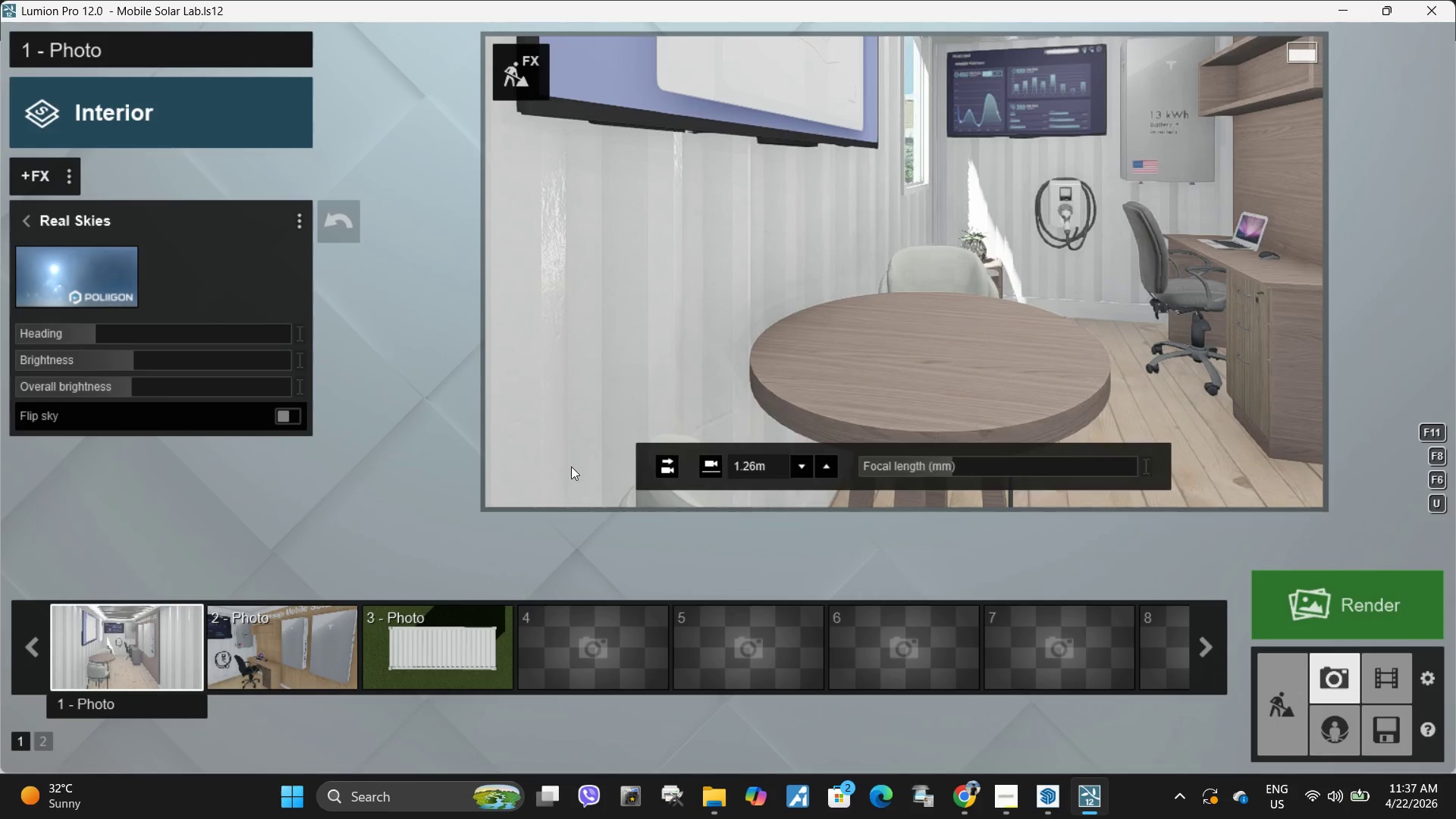 
left_click([153, 653])
 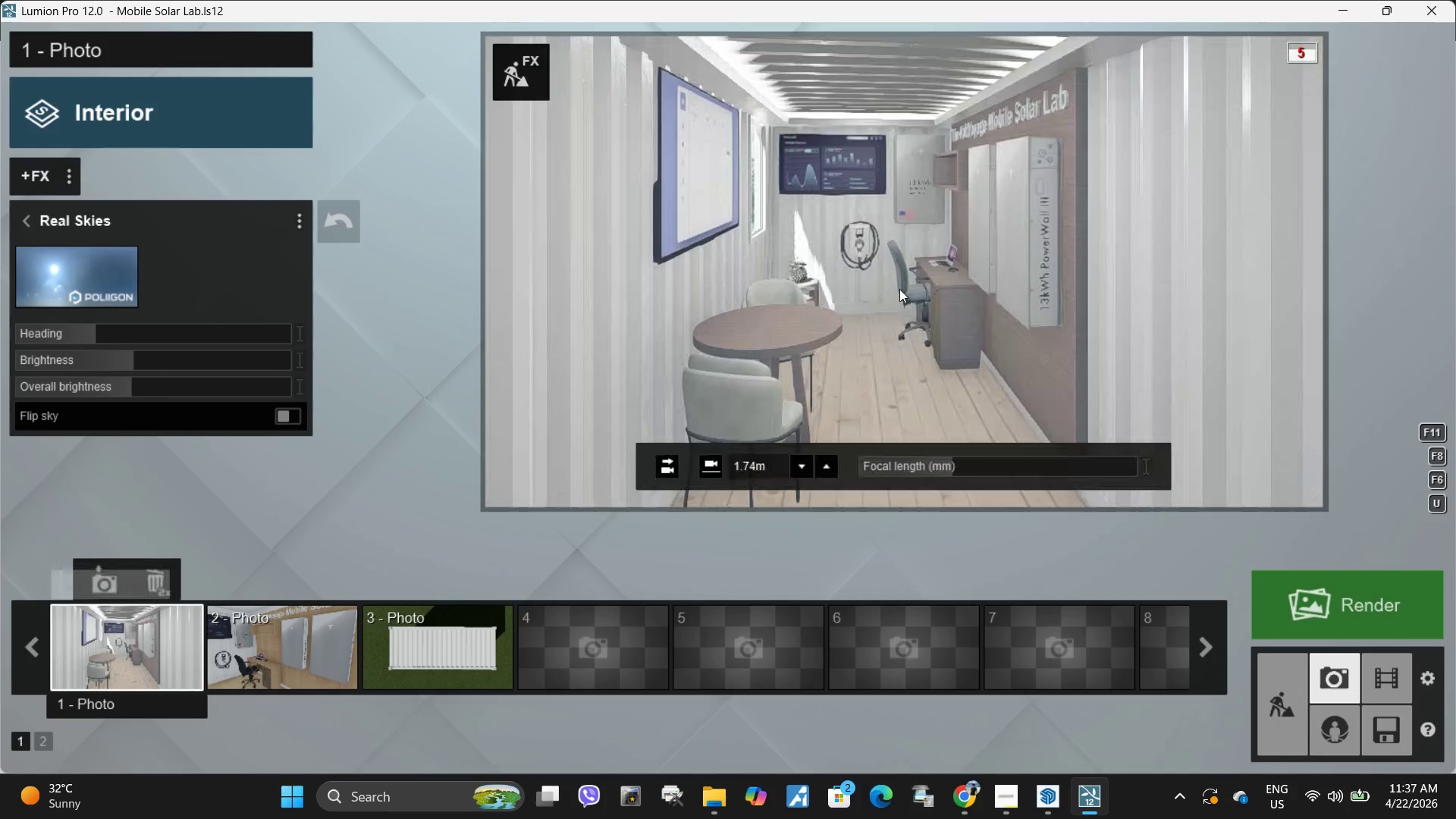 
left_click([900, 288])
 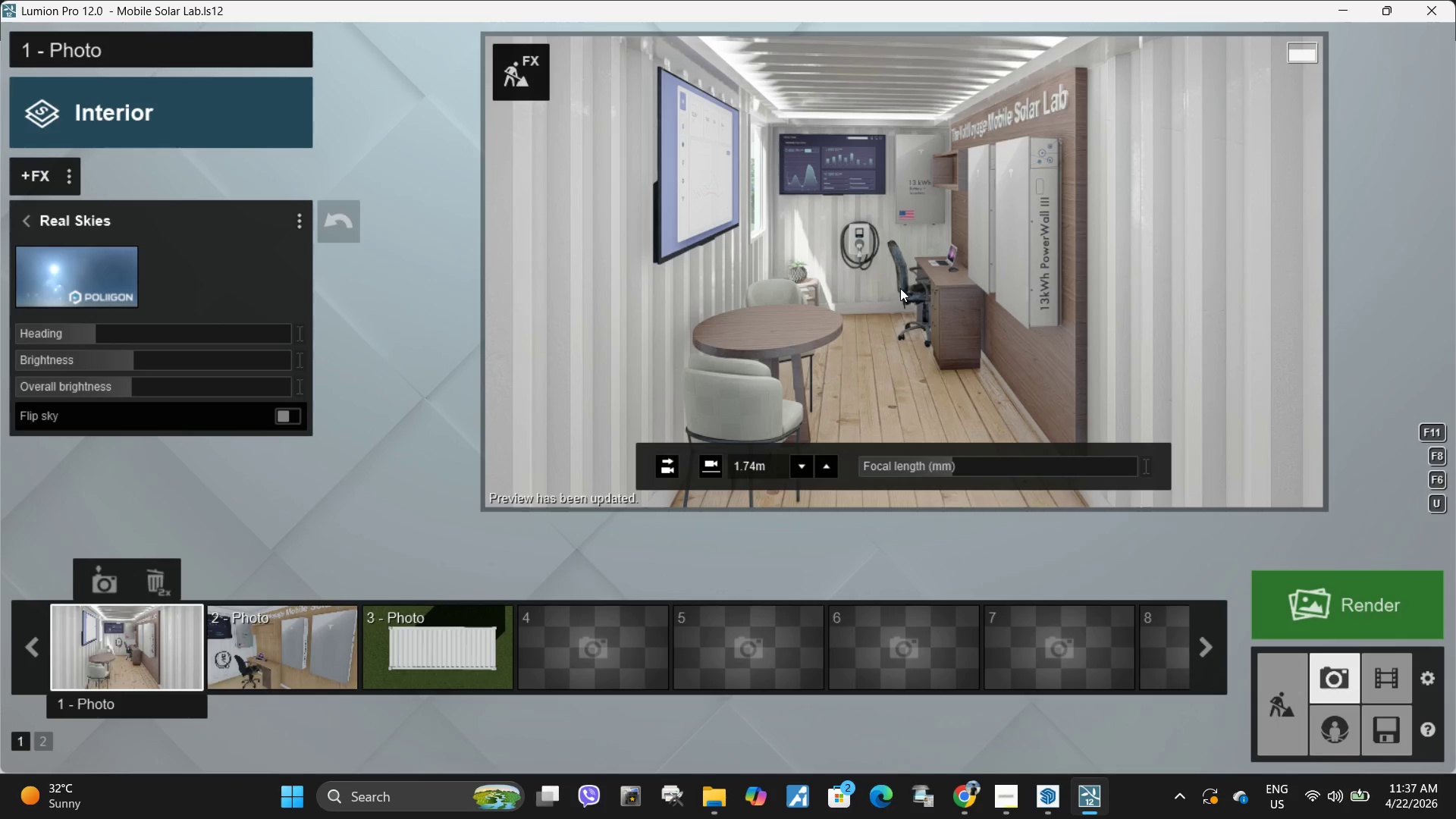 
wait(9.11)
 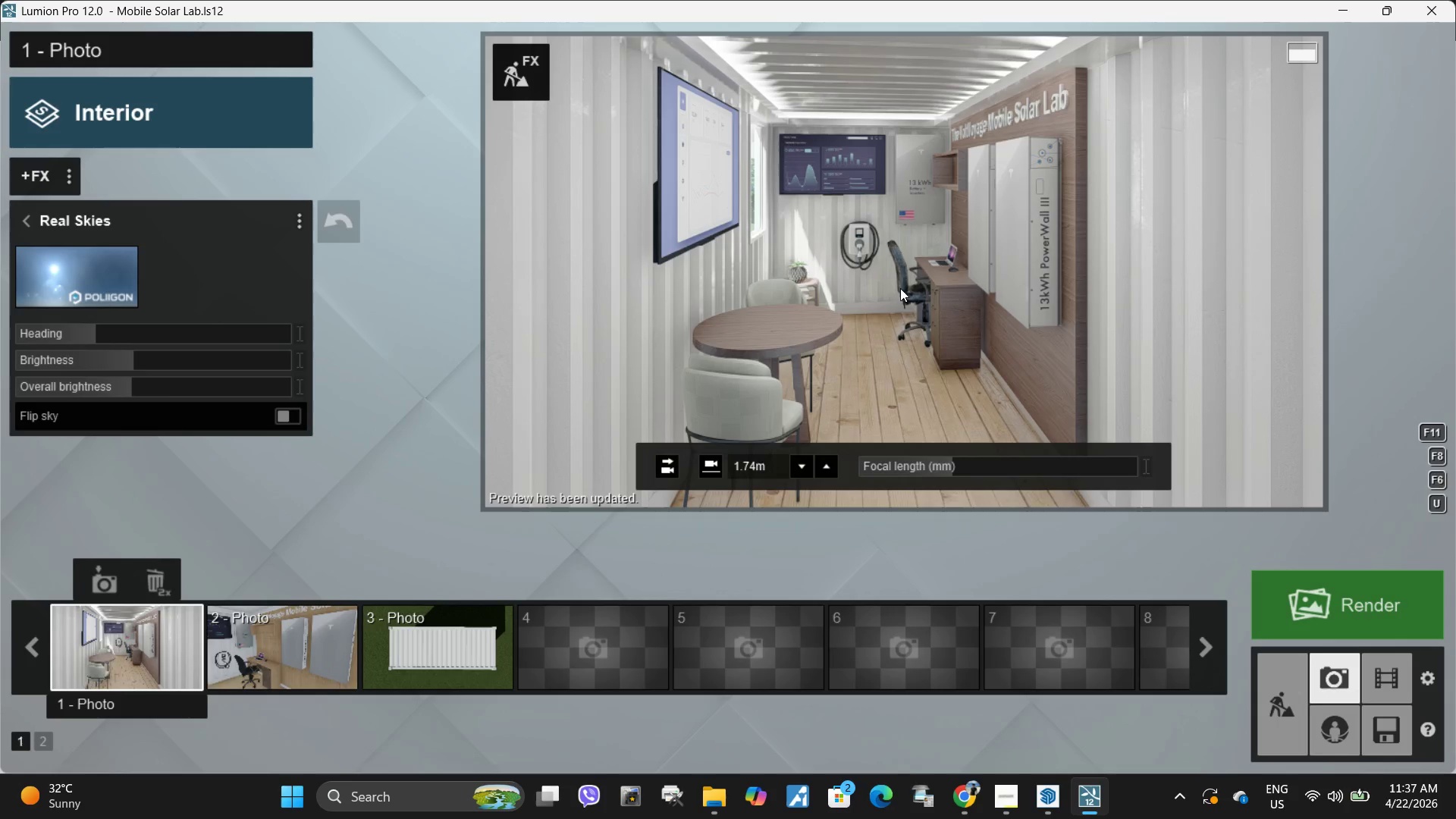 
left_click([526, 72])
 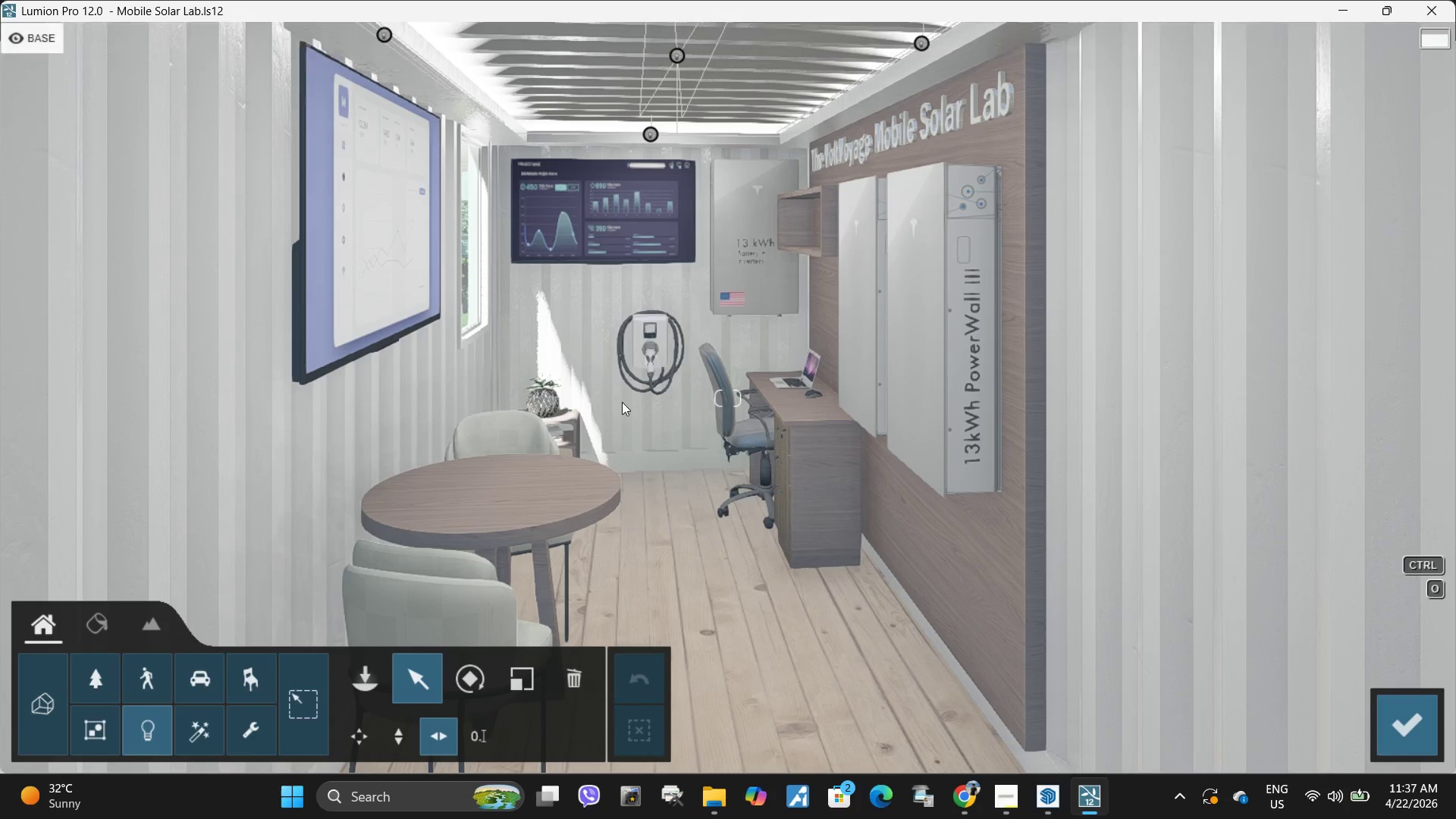 
right_click([628, 399])
 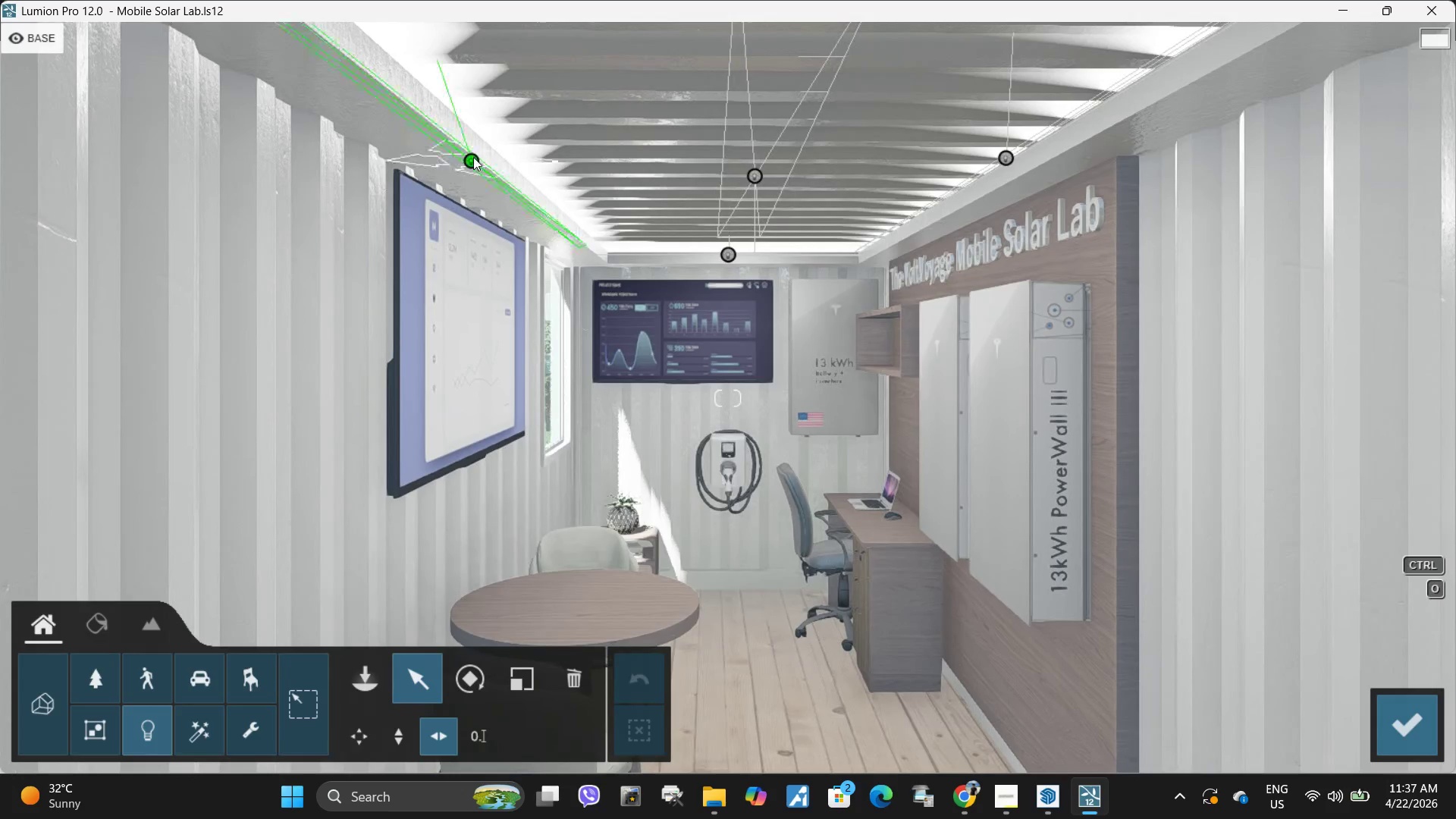 
left_click([472, 157])
 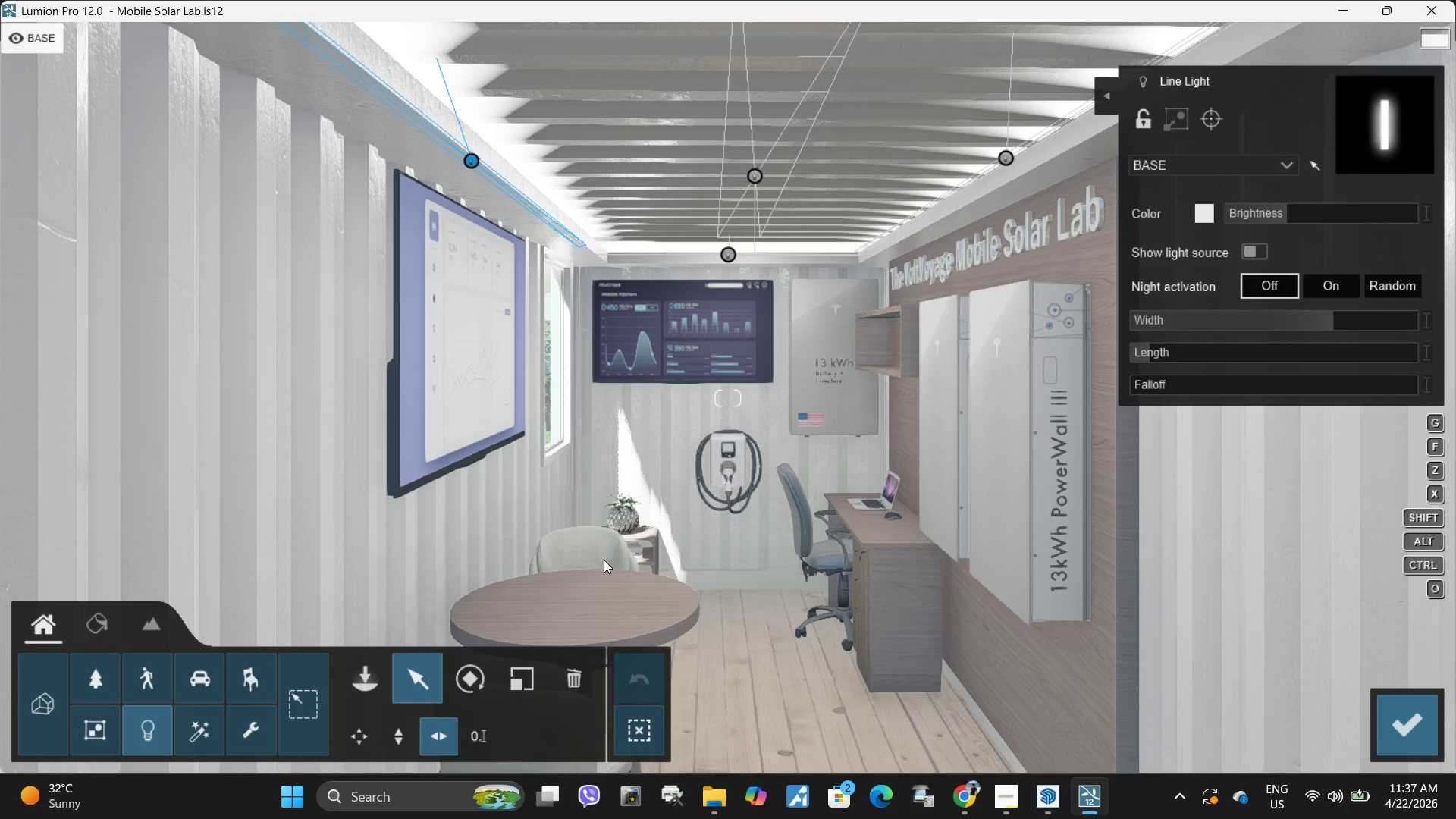 
left_click([480, 676])
 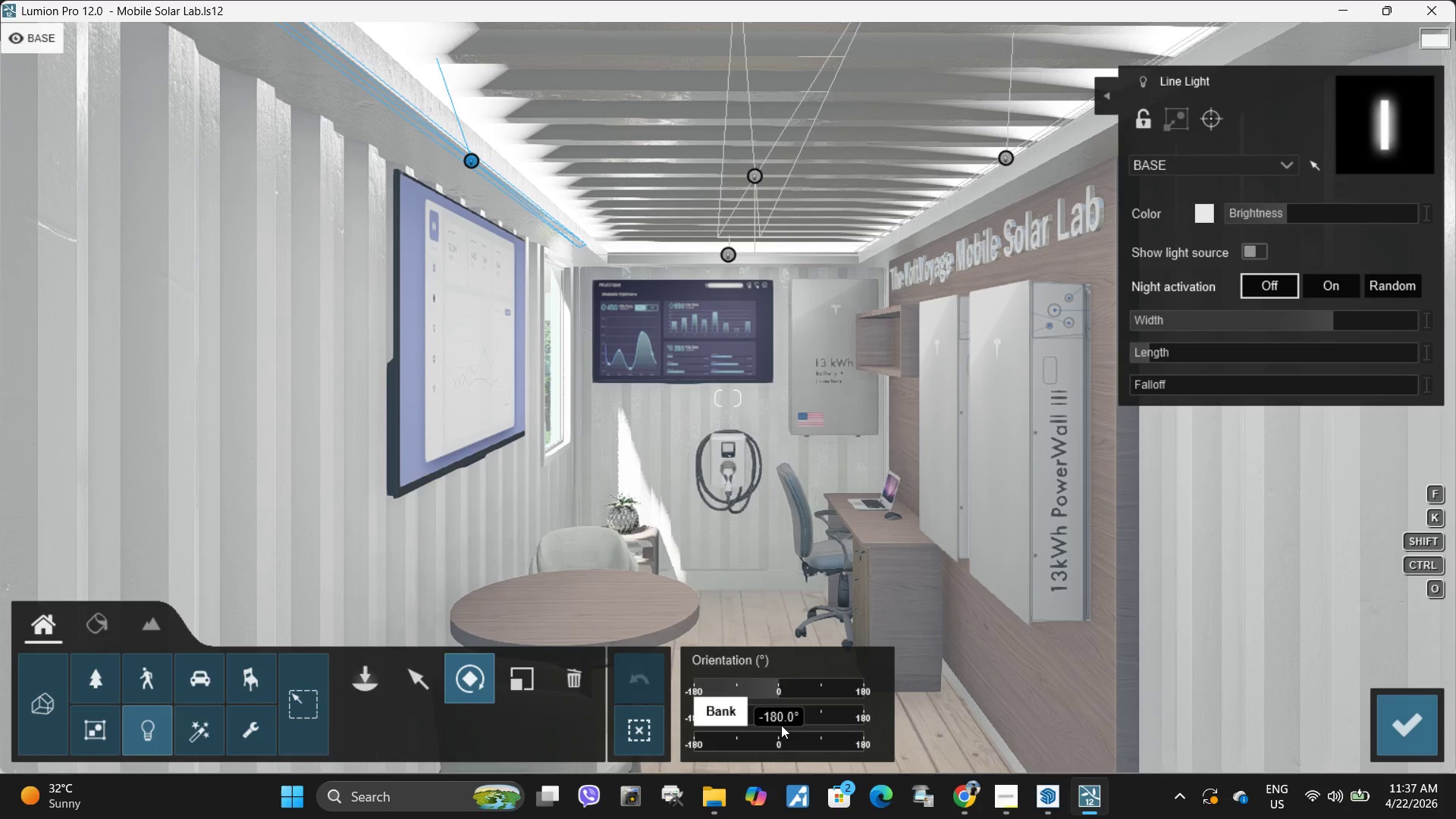 
hold_key(key=ShiftLeft, duration=1.5)
left_click_drag(start_coordinate=[726, 714], to_coordinate=[0, 482])
 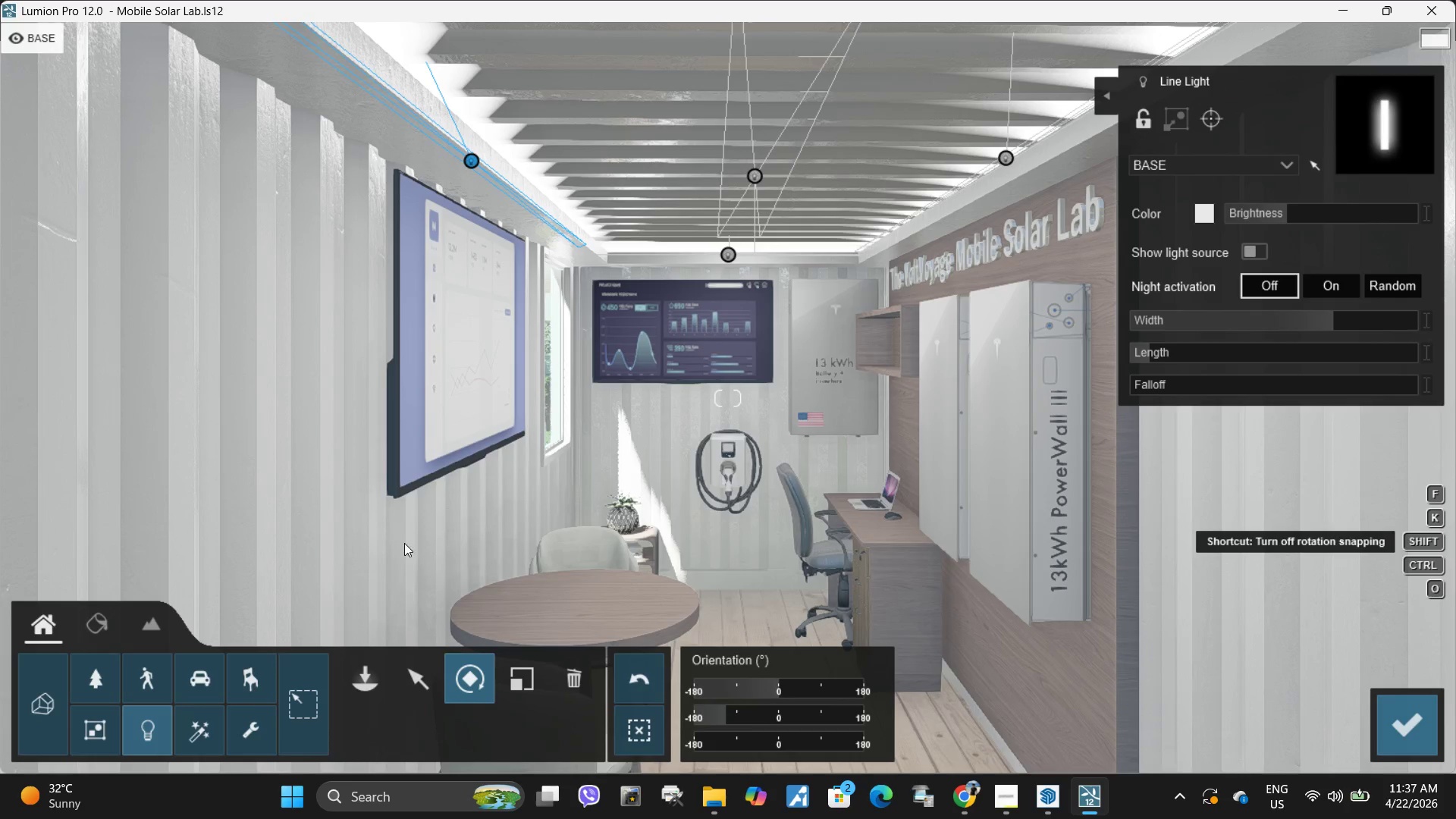 
hold_key(key=ShiftLeft, duration=1.51)
 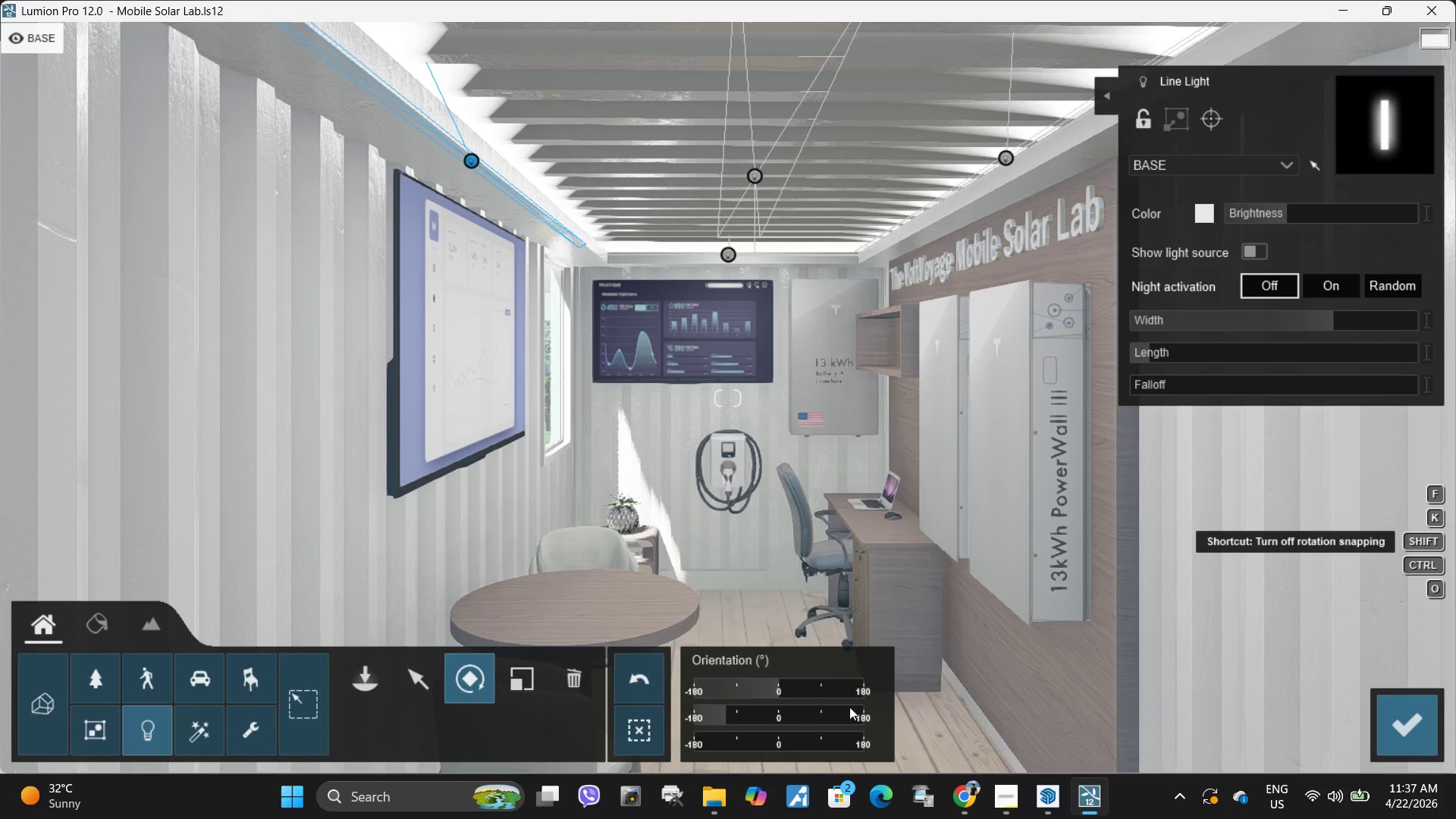 
hold_key(key=ShiftLeft, duration=1.52)
left_click_drag(start_coordinate=[830, 708], to_coordinate=[17, 509])
 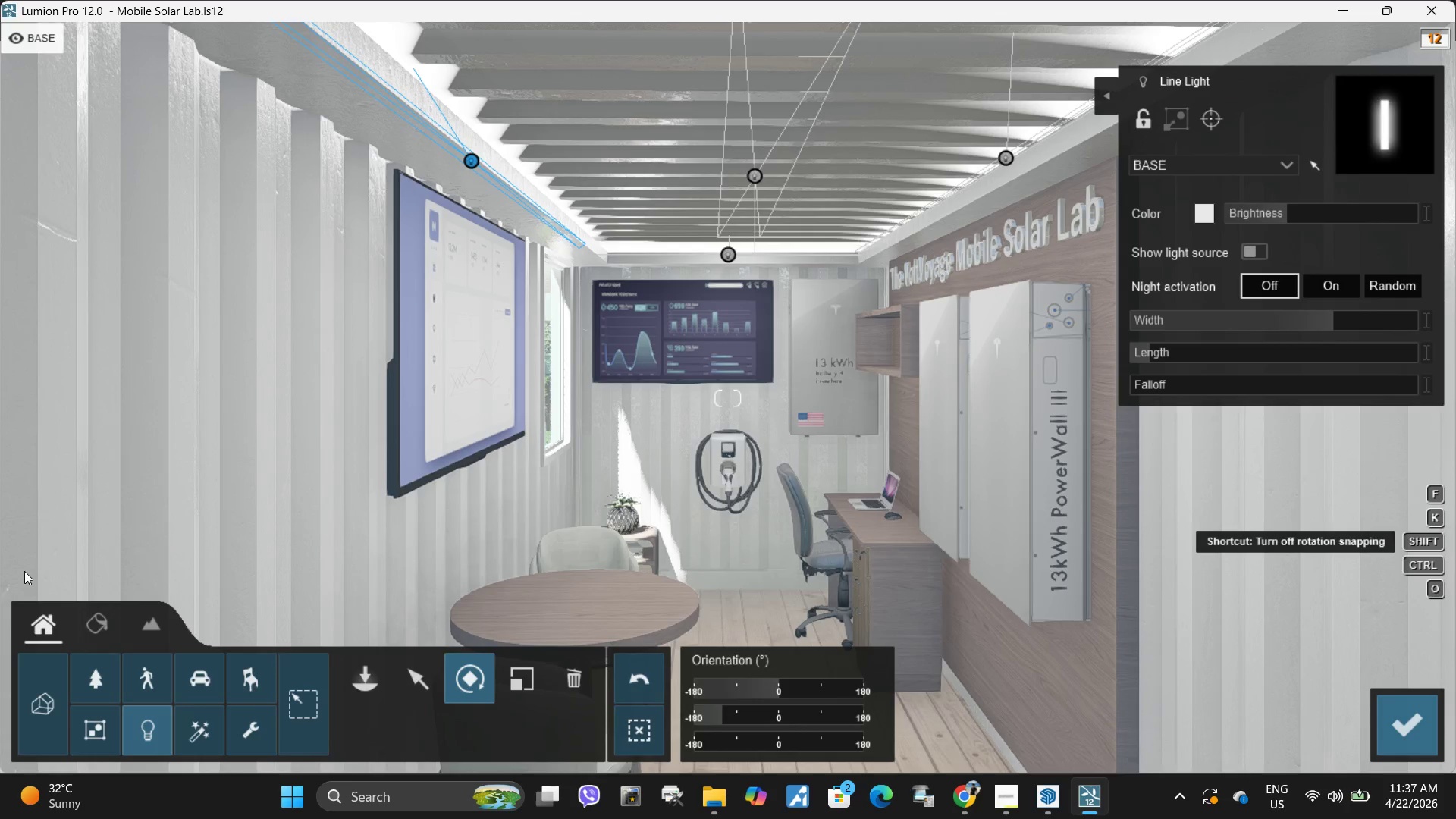 
hold_key(key=ShiftLeft, duration=1.52)
 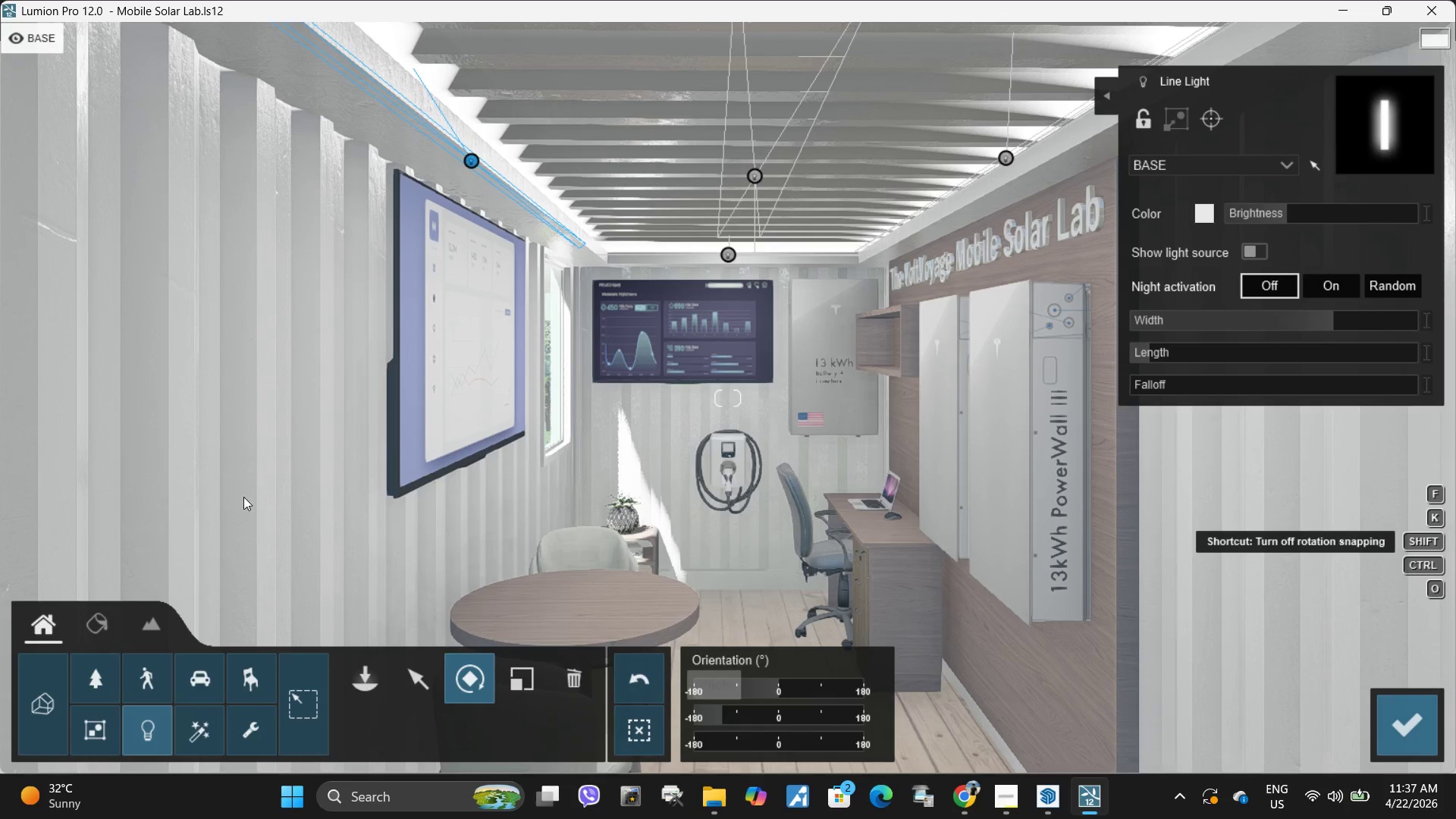 
hold_key(key=ShiftLeft, duration=1.51)
 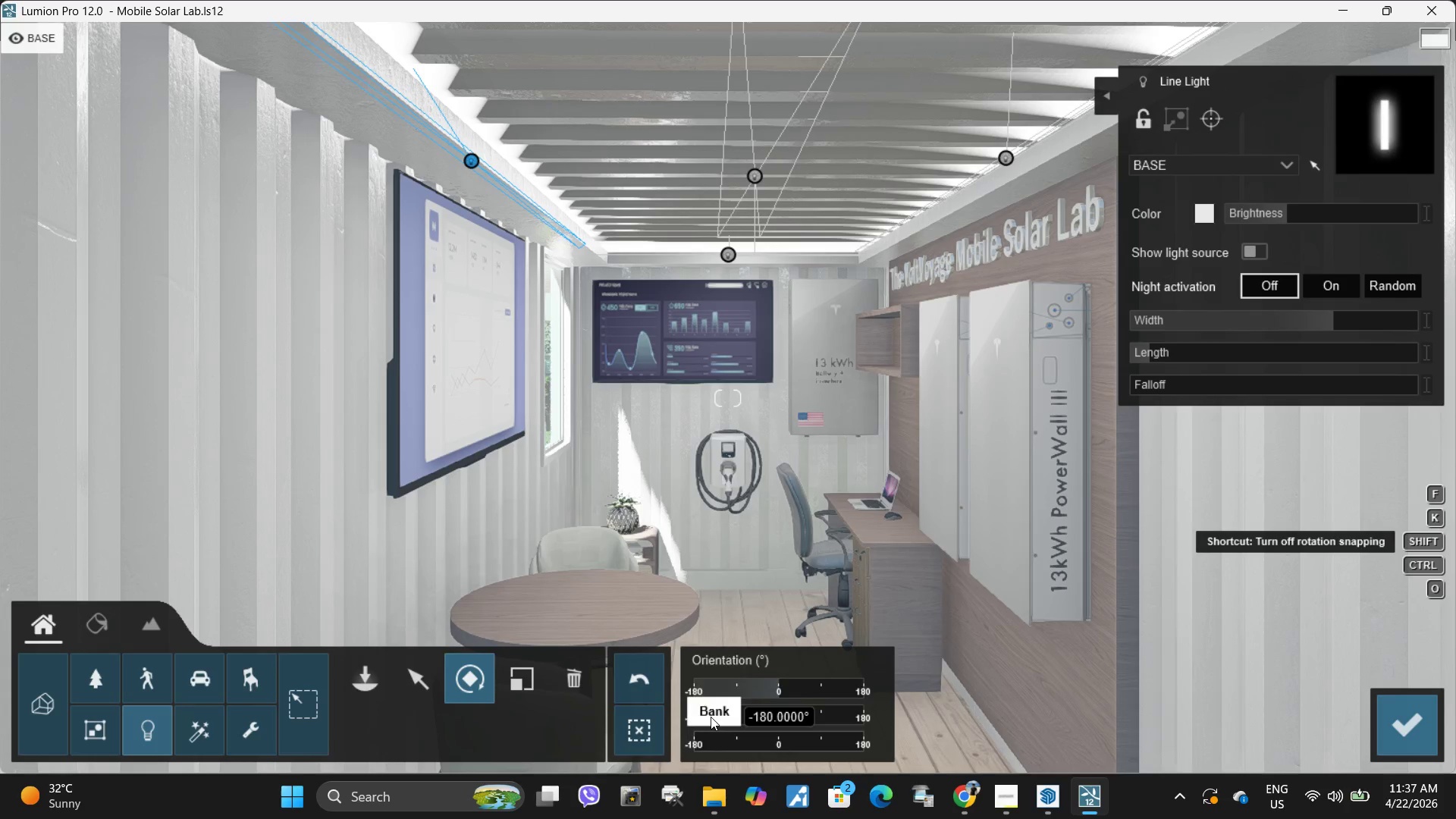 
hold_key(key=ShiftLeft, duration=1.53)
left_click_drag(start_coordinate=[719, 715], to_coordinate=[1451, 695])
 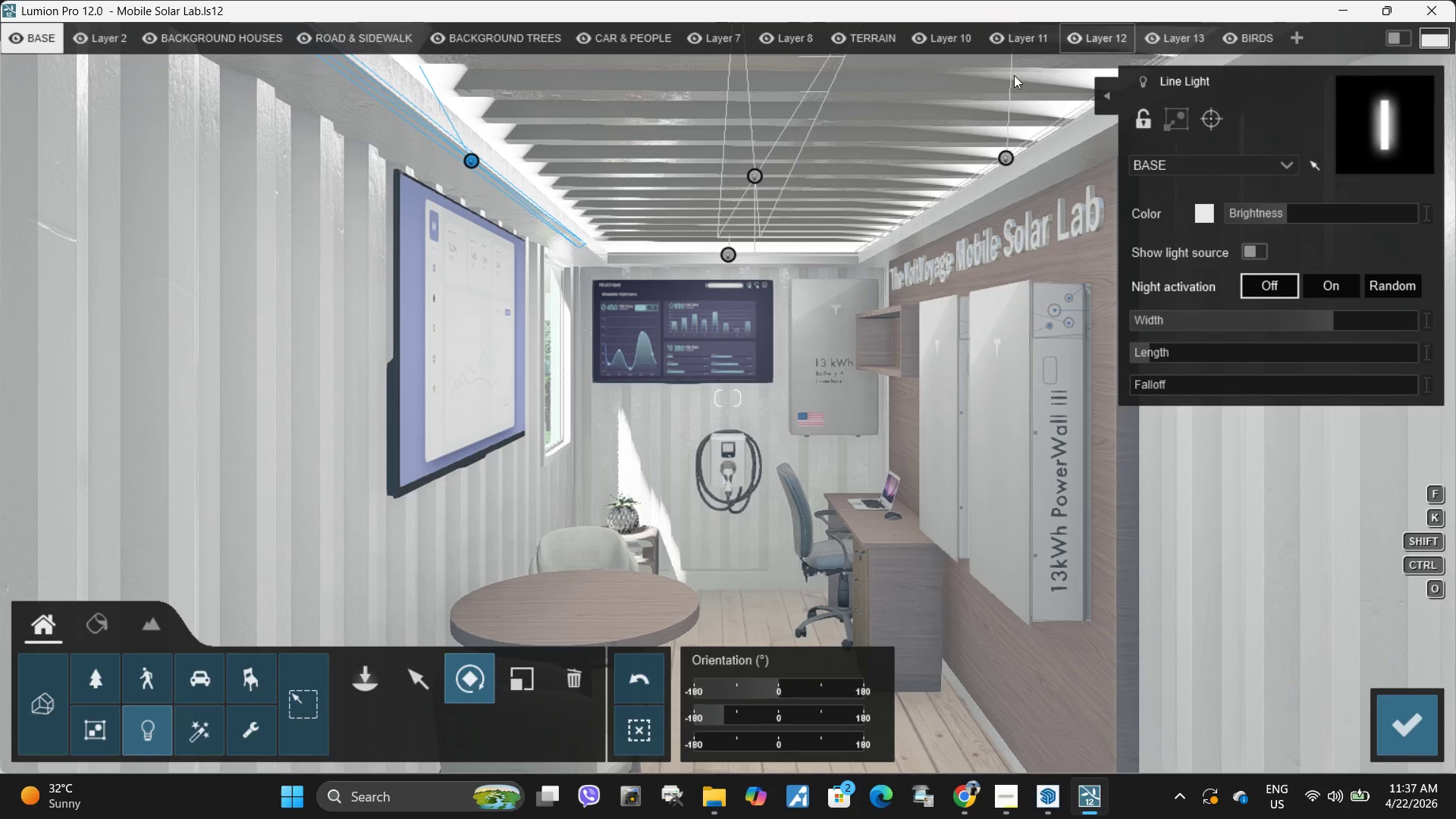 
hold_key(key=ShiftLeft, duration=1.5)
 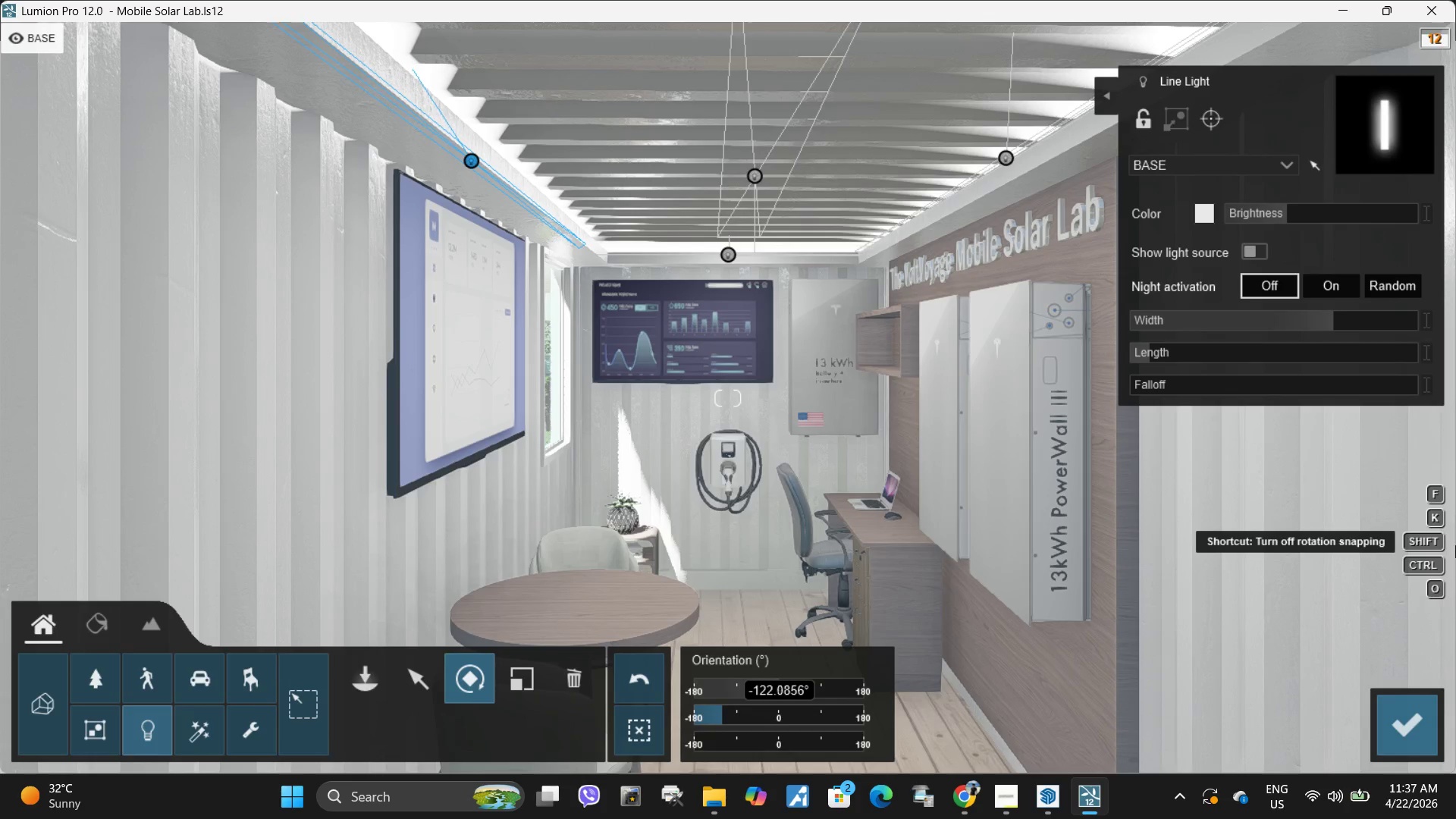 
hold_key(key=ShiftLeft, duration=1.5)
 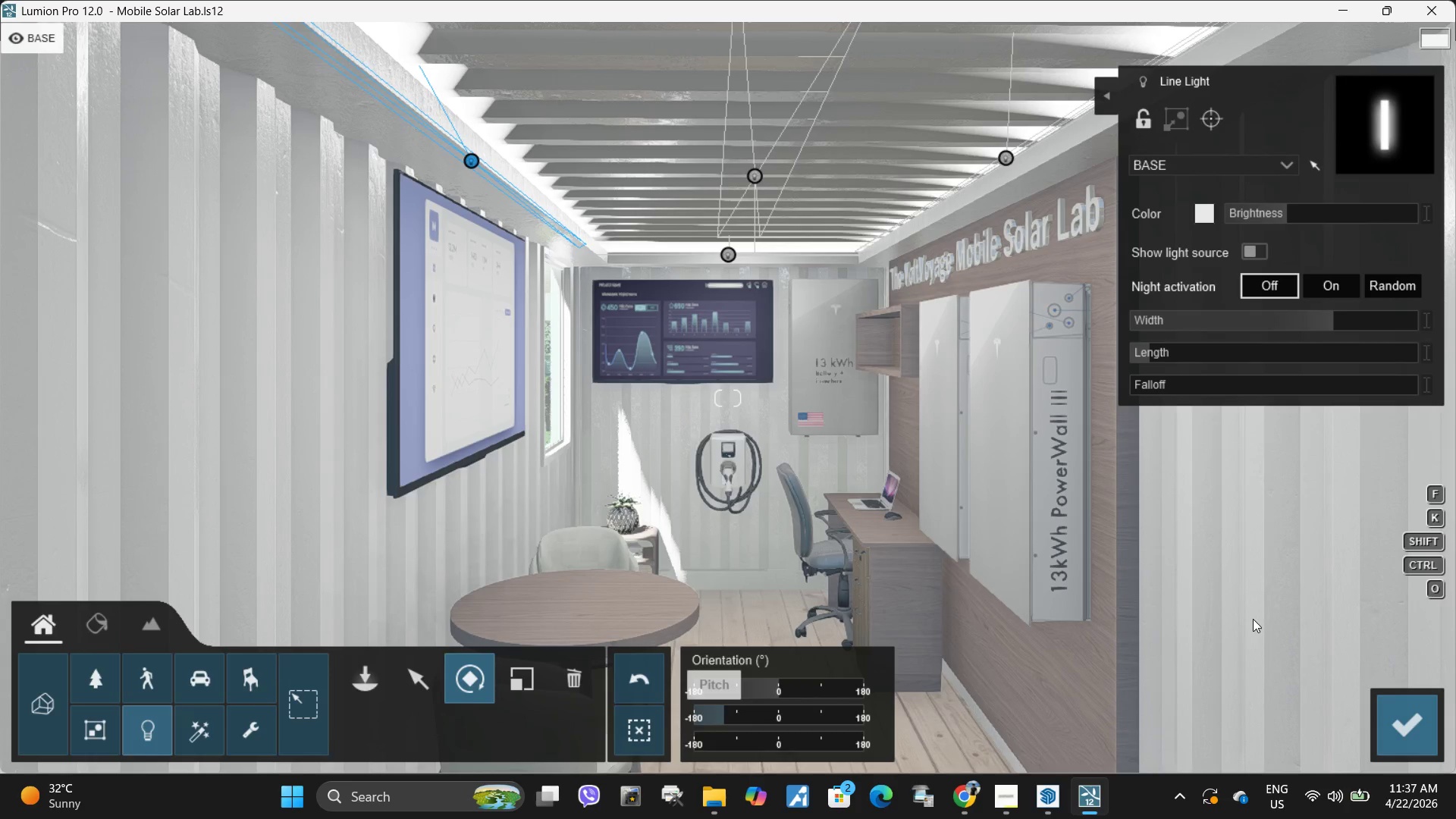 
hold_key(key=ShiftLeft, duration=0.48)
 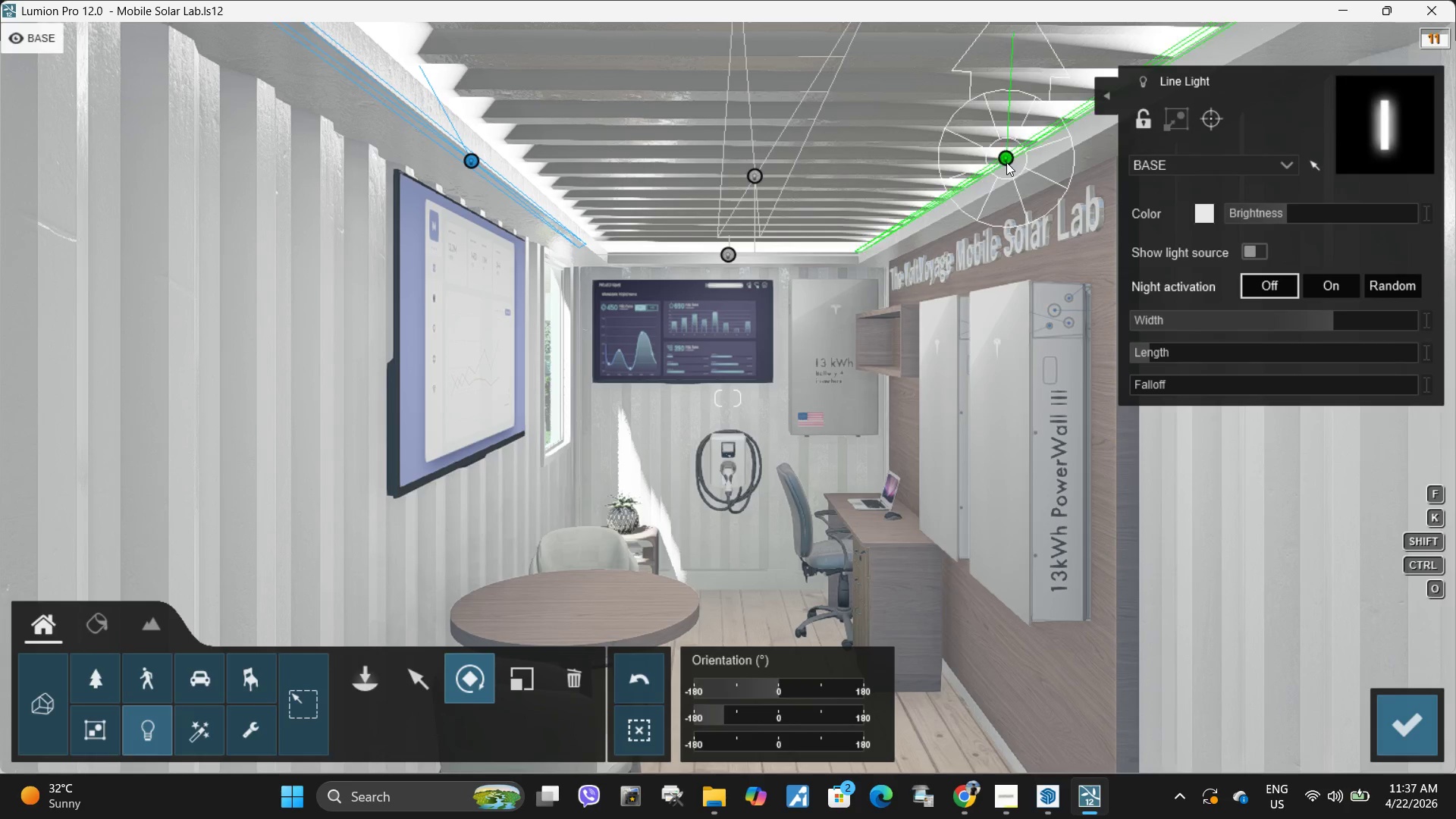 
left_click([1006, 162])
 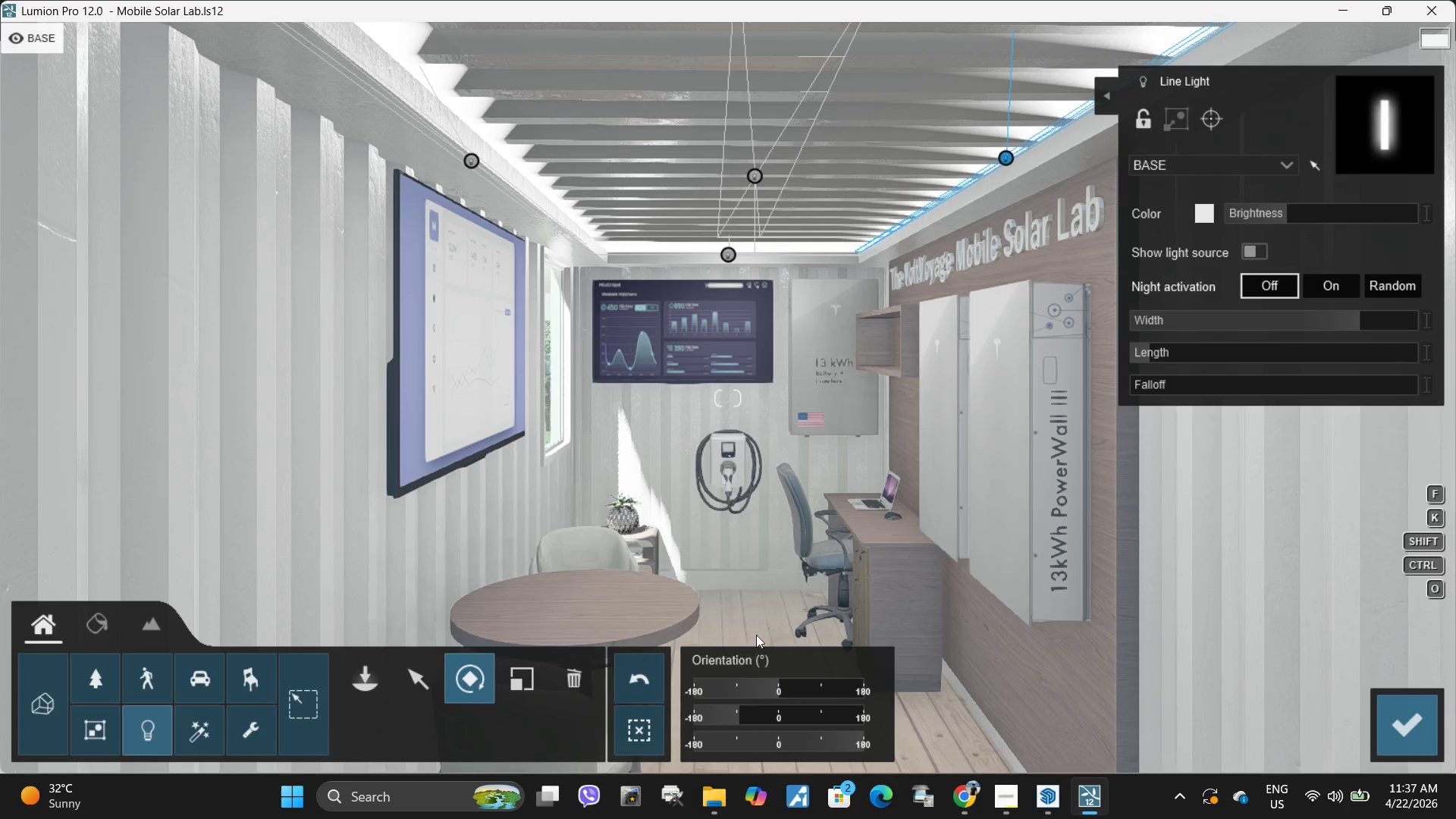 
hold_key(key=ShiftLeft, duration=1.5)
left_click_drag(start_coordinate=[742, 711], to_coordinate=[1427, 661])
 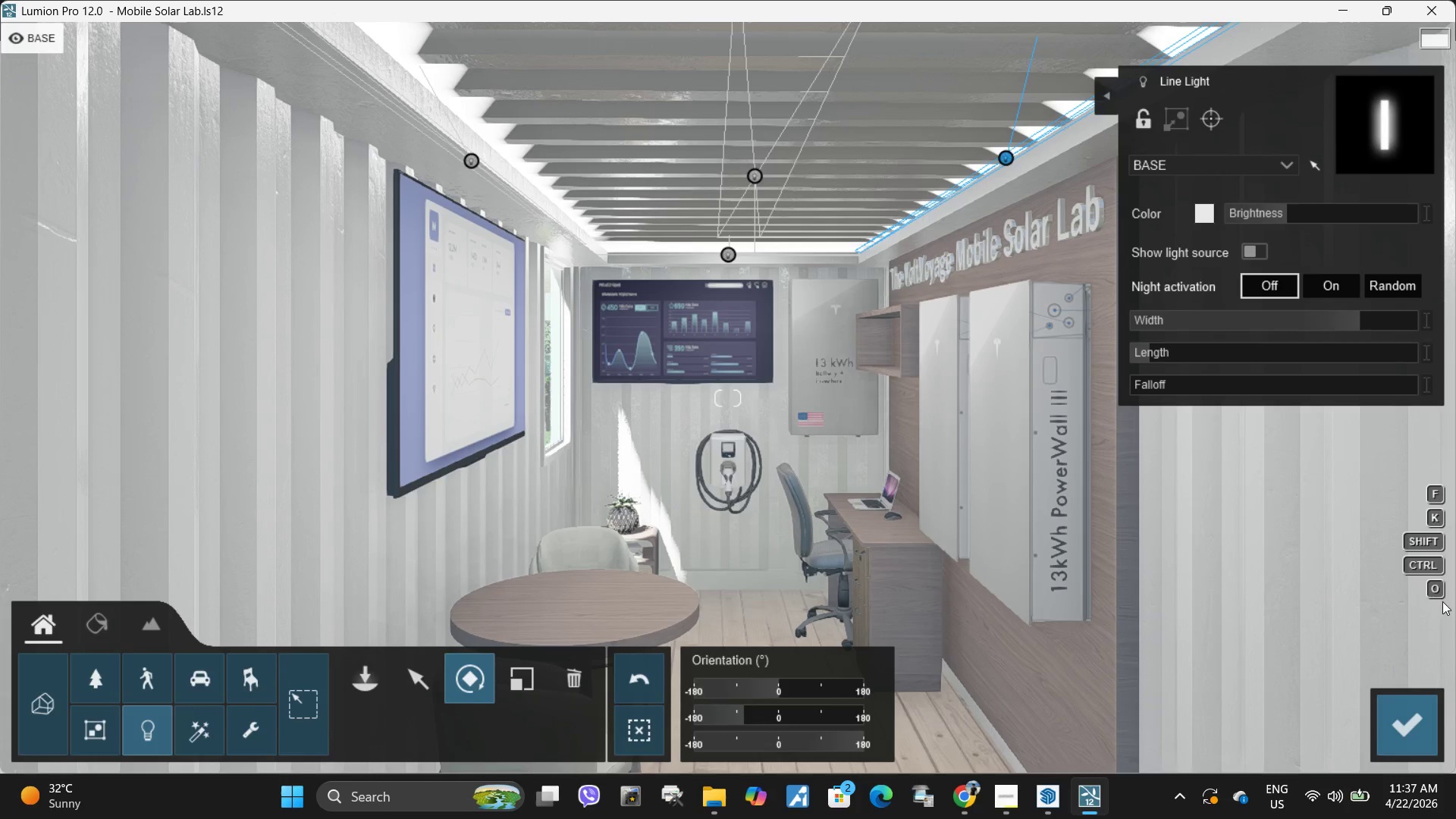 
hold_key(key=ShiftLeft, duration=1.51)
 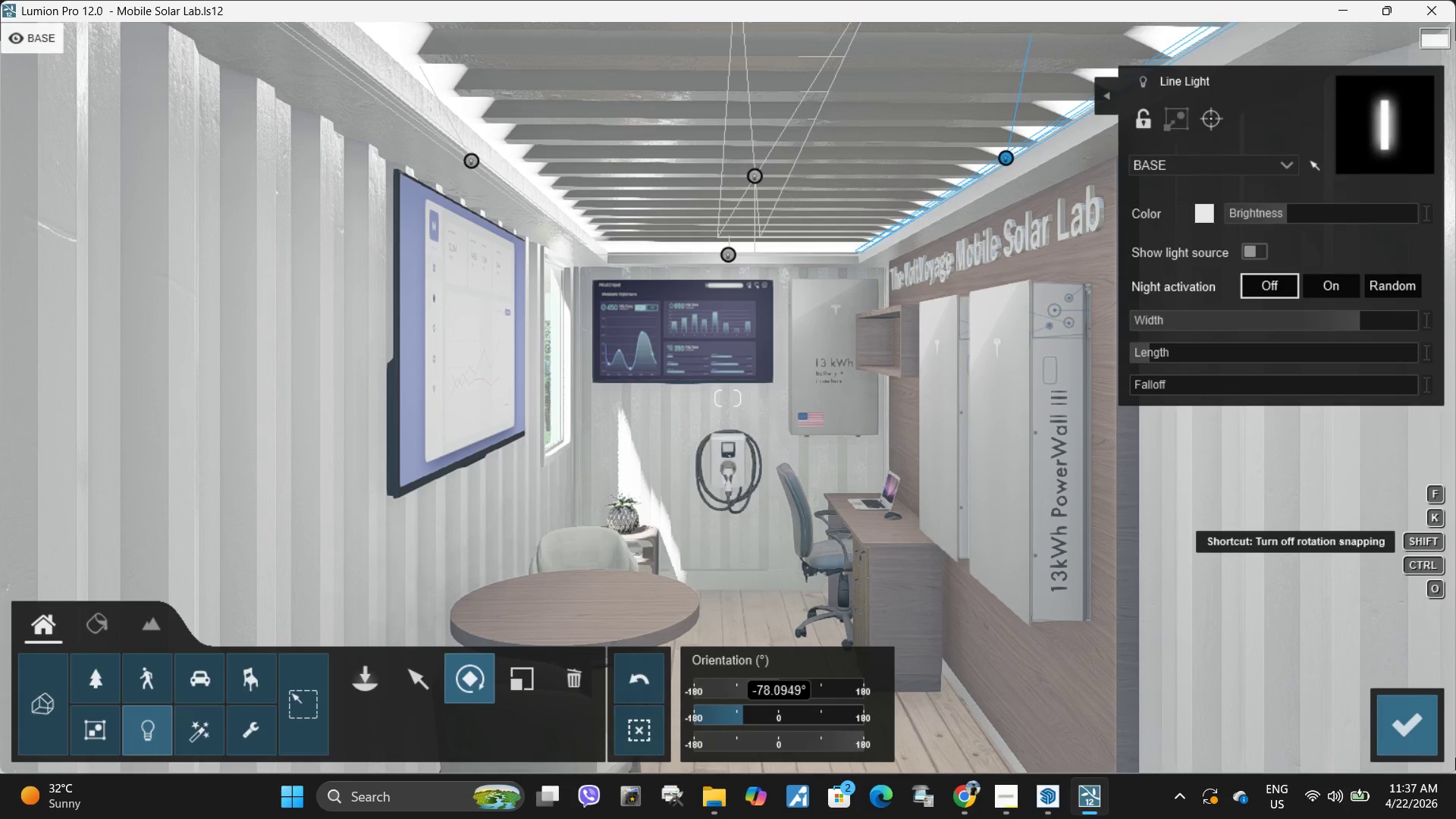 
hold_key(key=ShiftLeft, duration=1.52)
 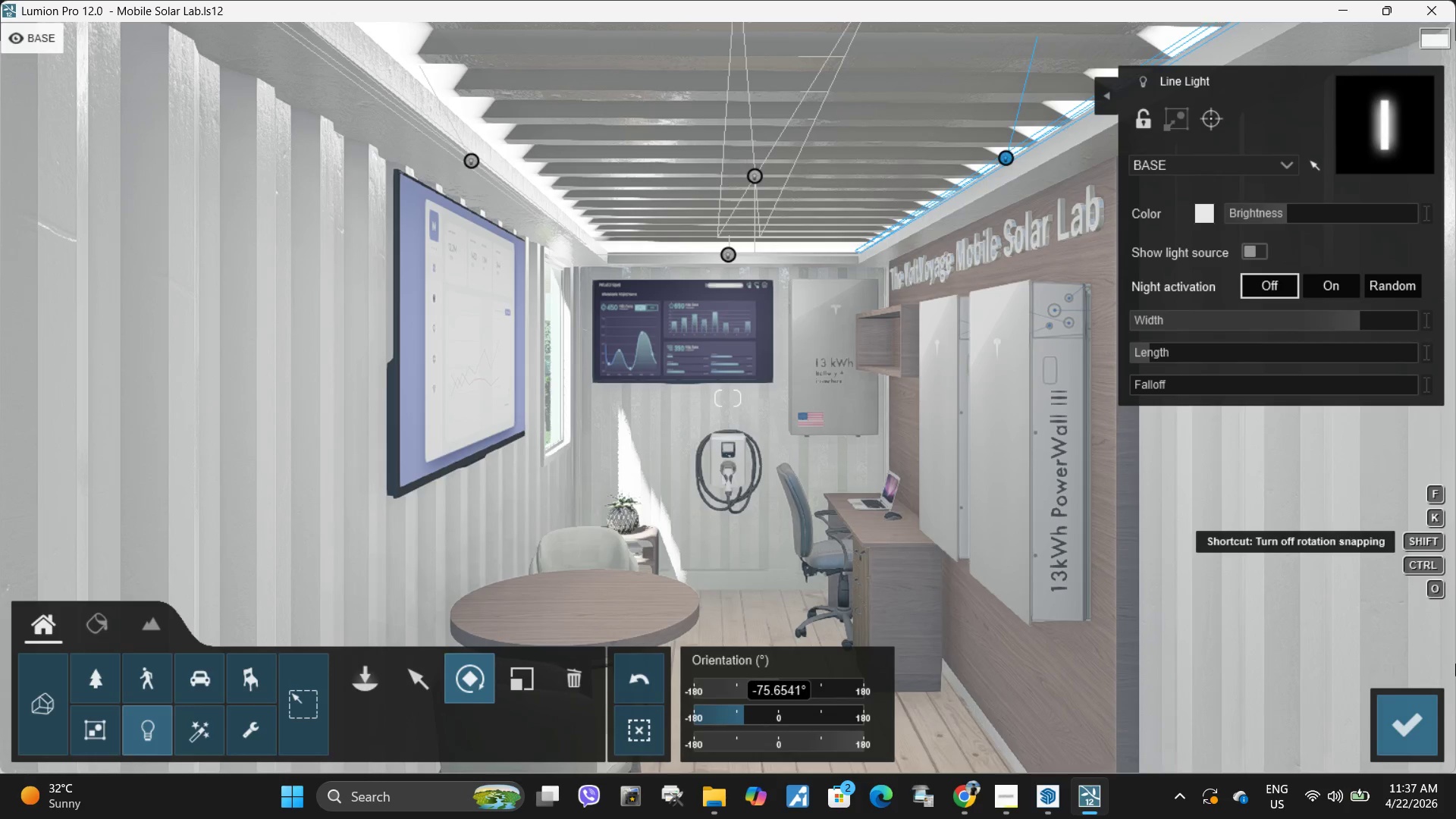 
hold_key(key=ShiftLeft, duration=0.8)
 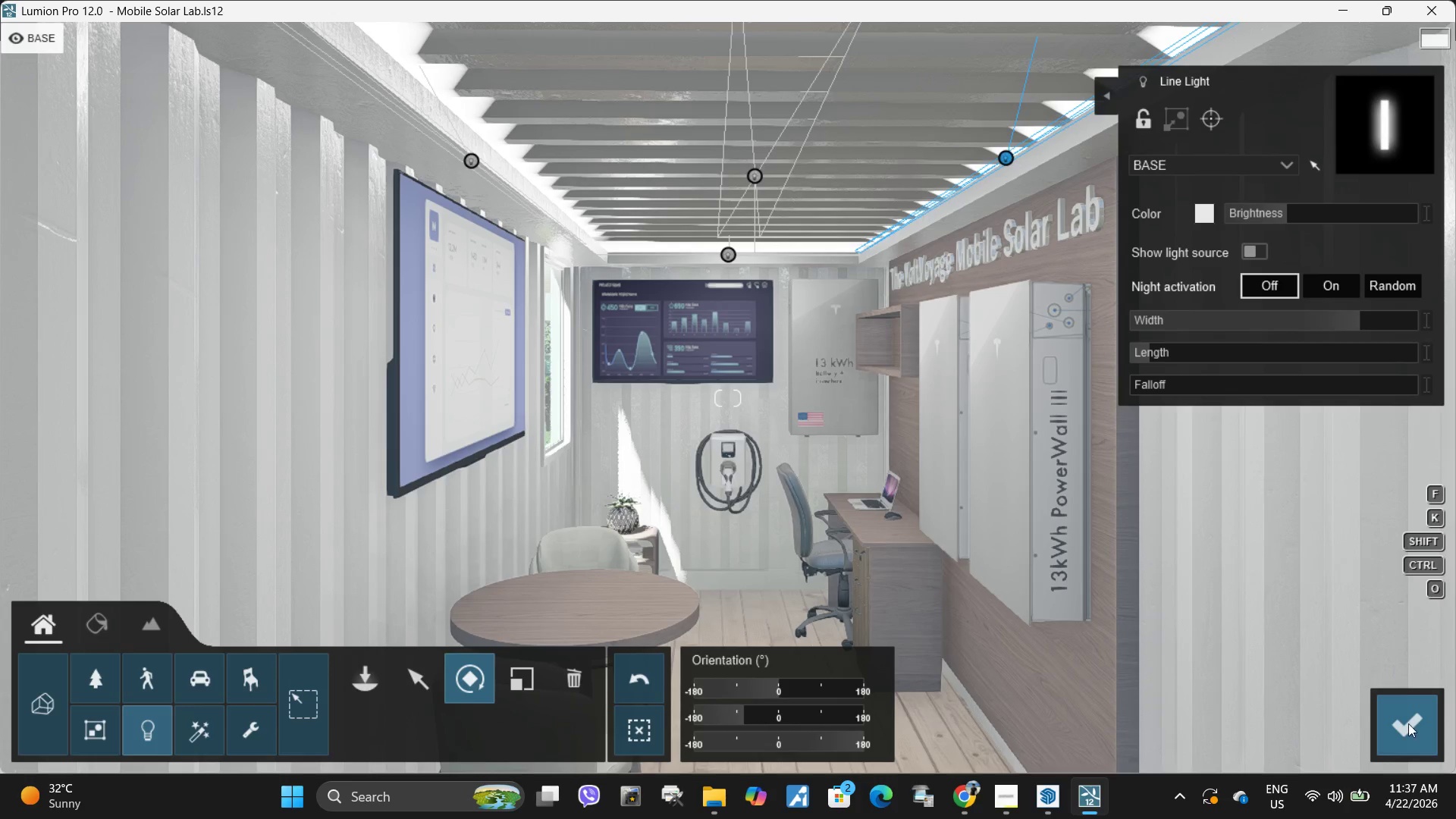 
left_click([1408, 725])
 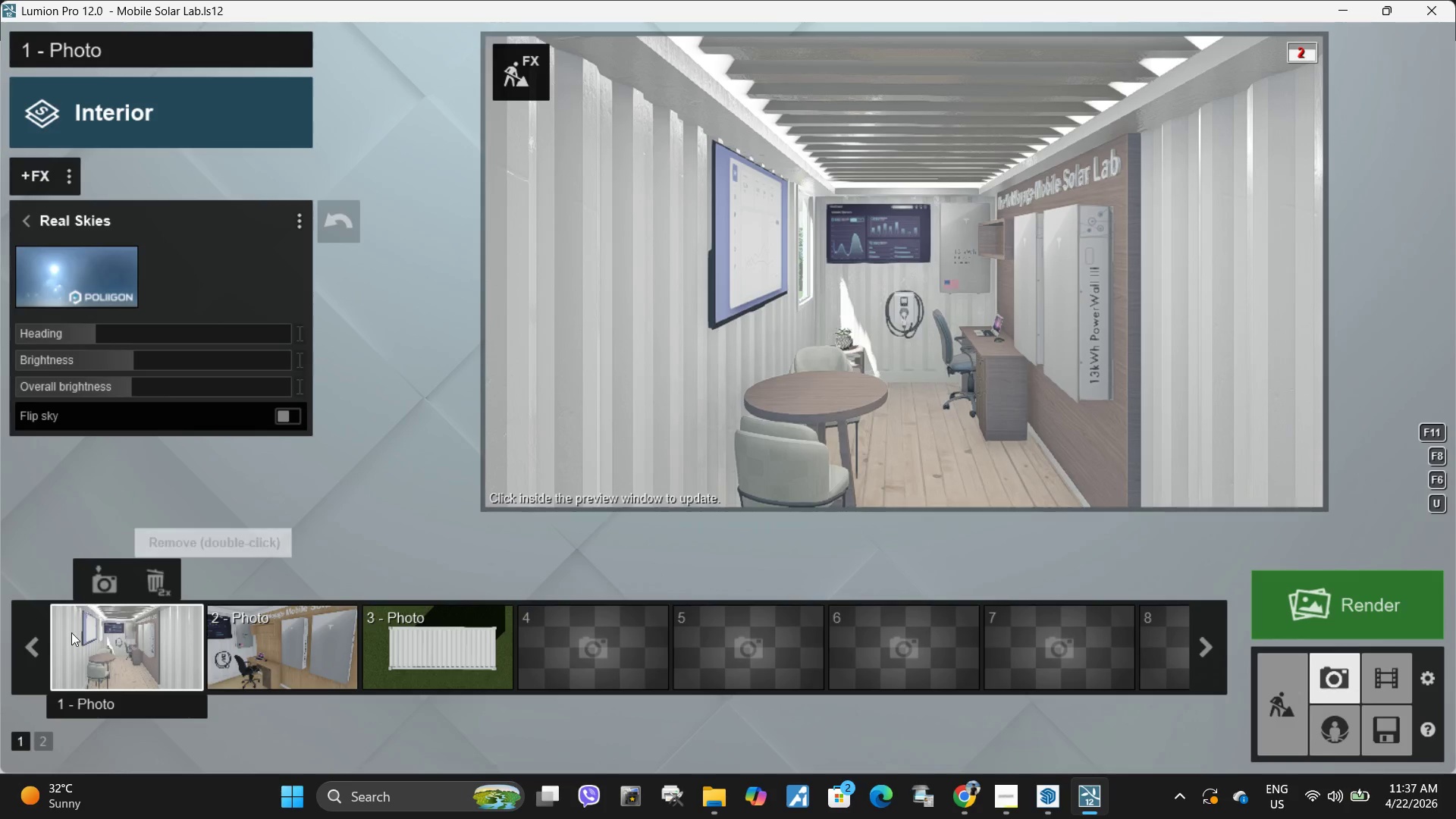 
double_click([1092, 218])
 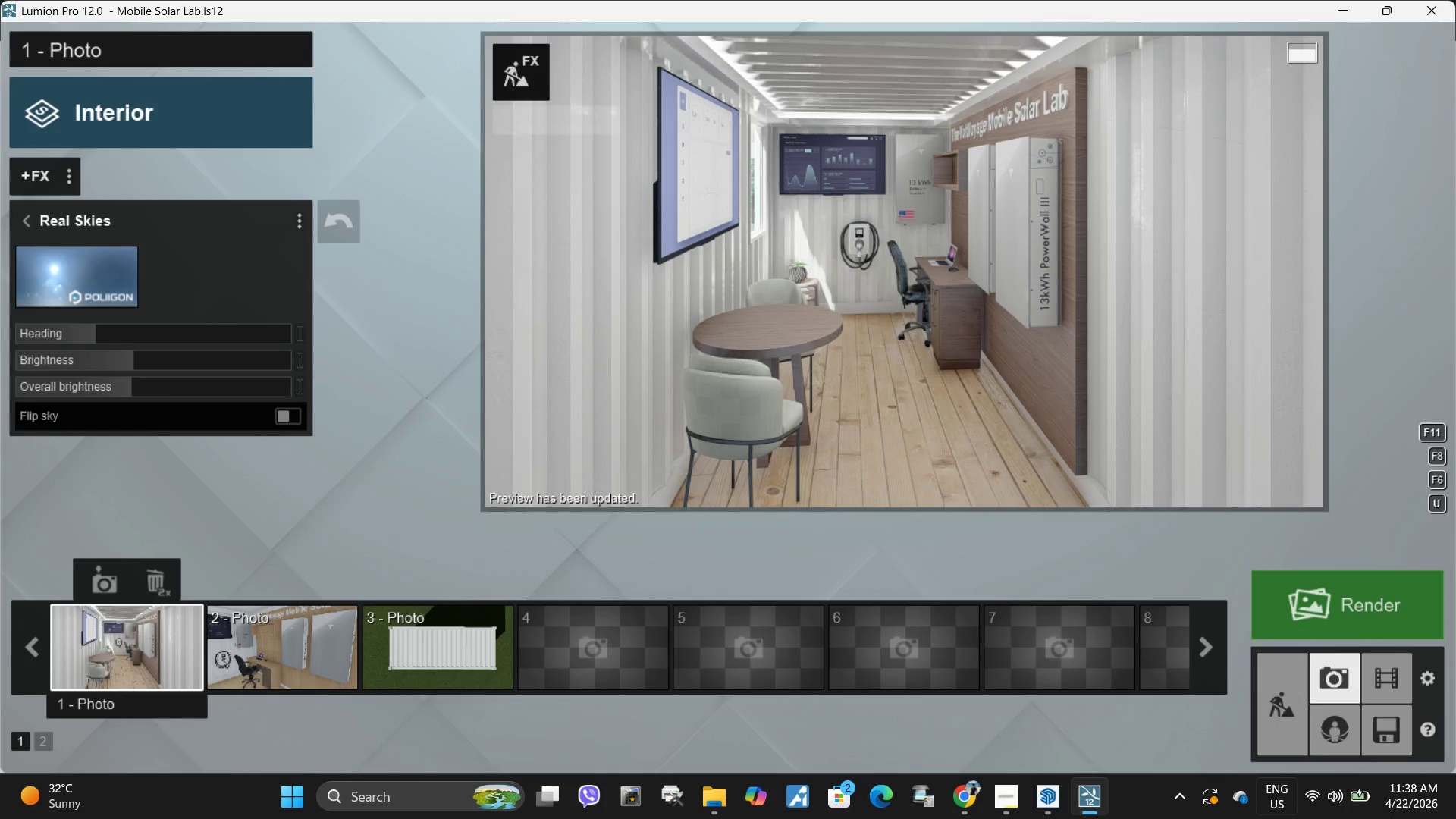 
wait(7.53)
 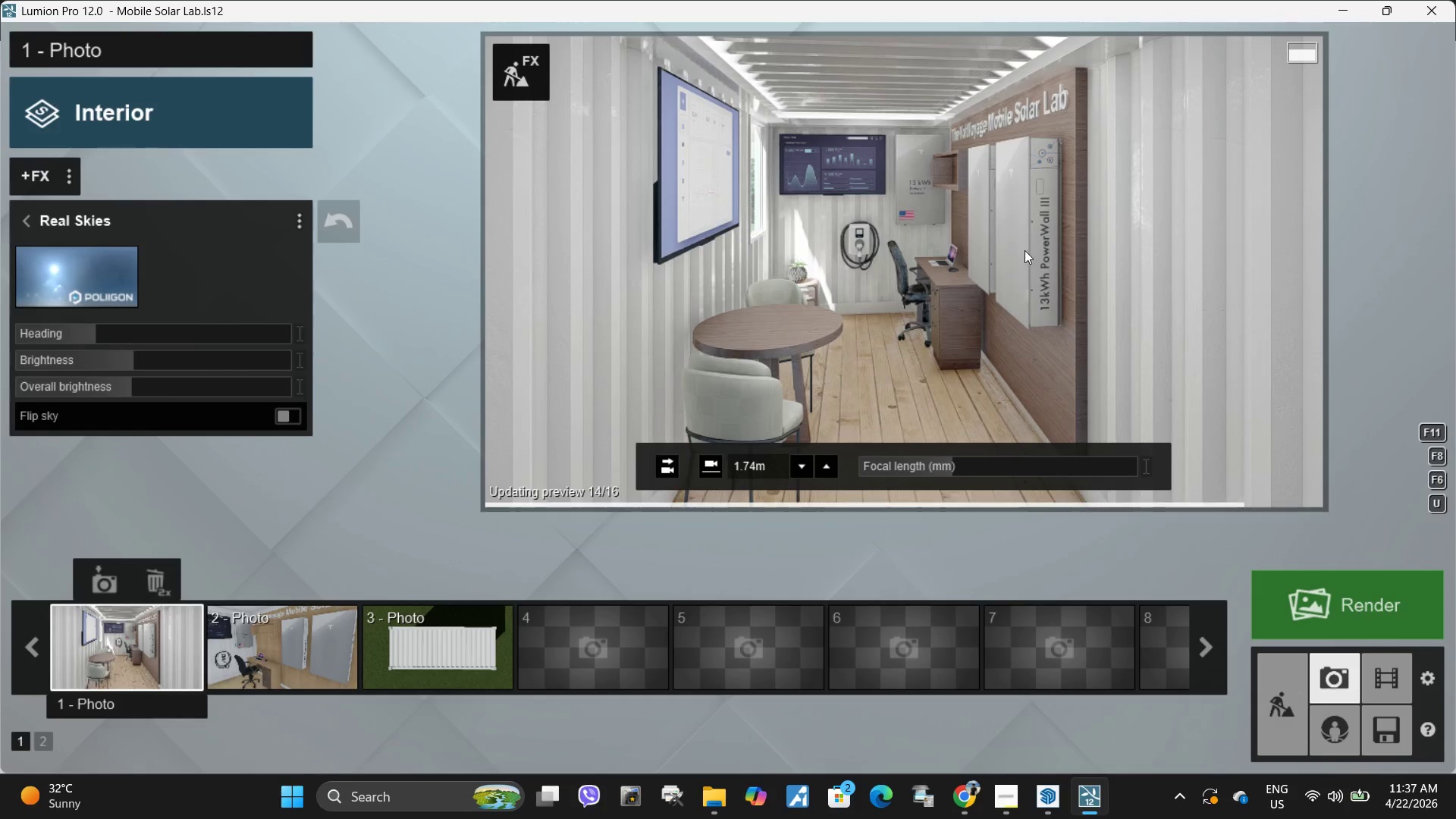 
left_click([763, 407])
 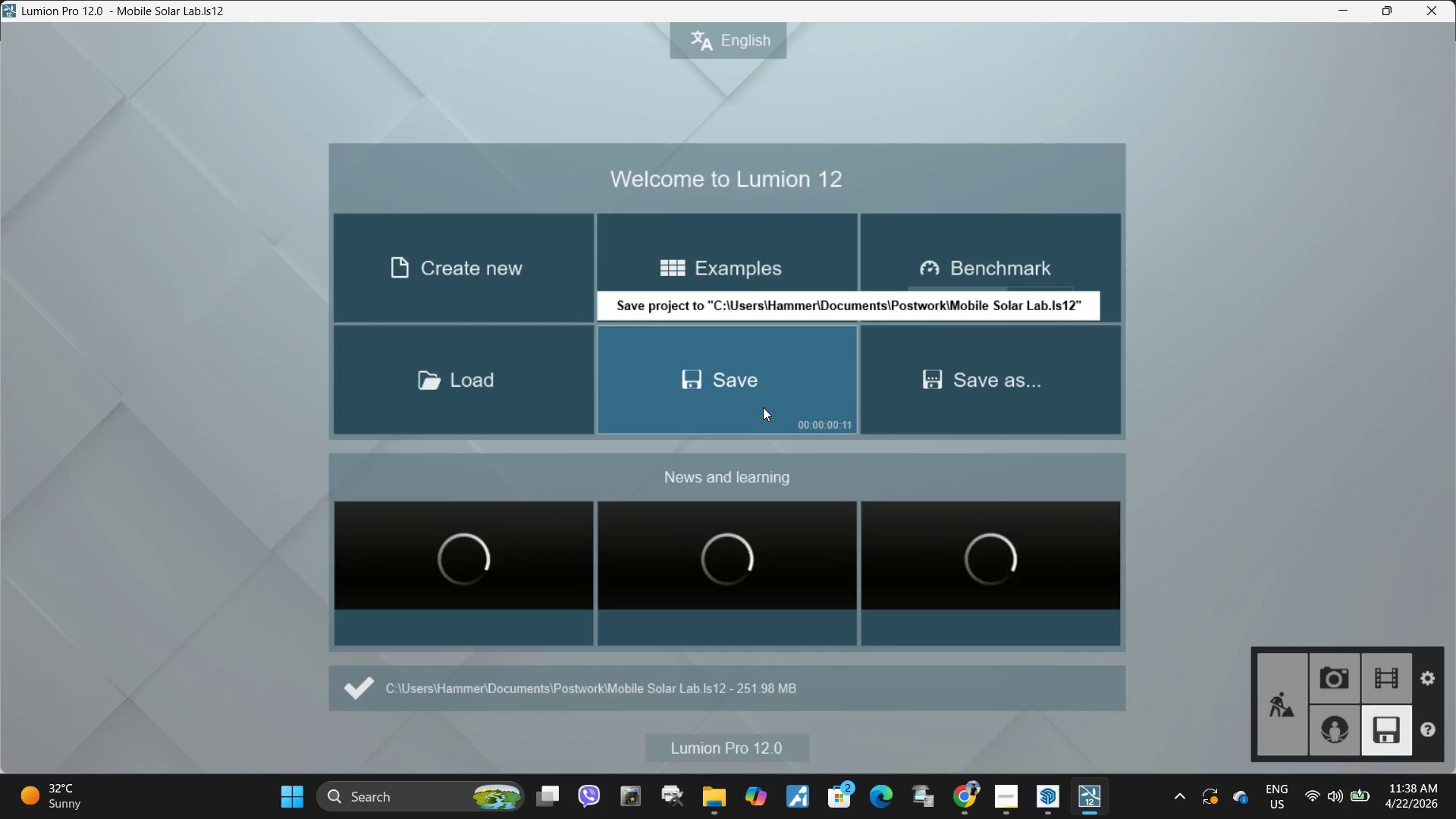 
wait(21.0)
 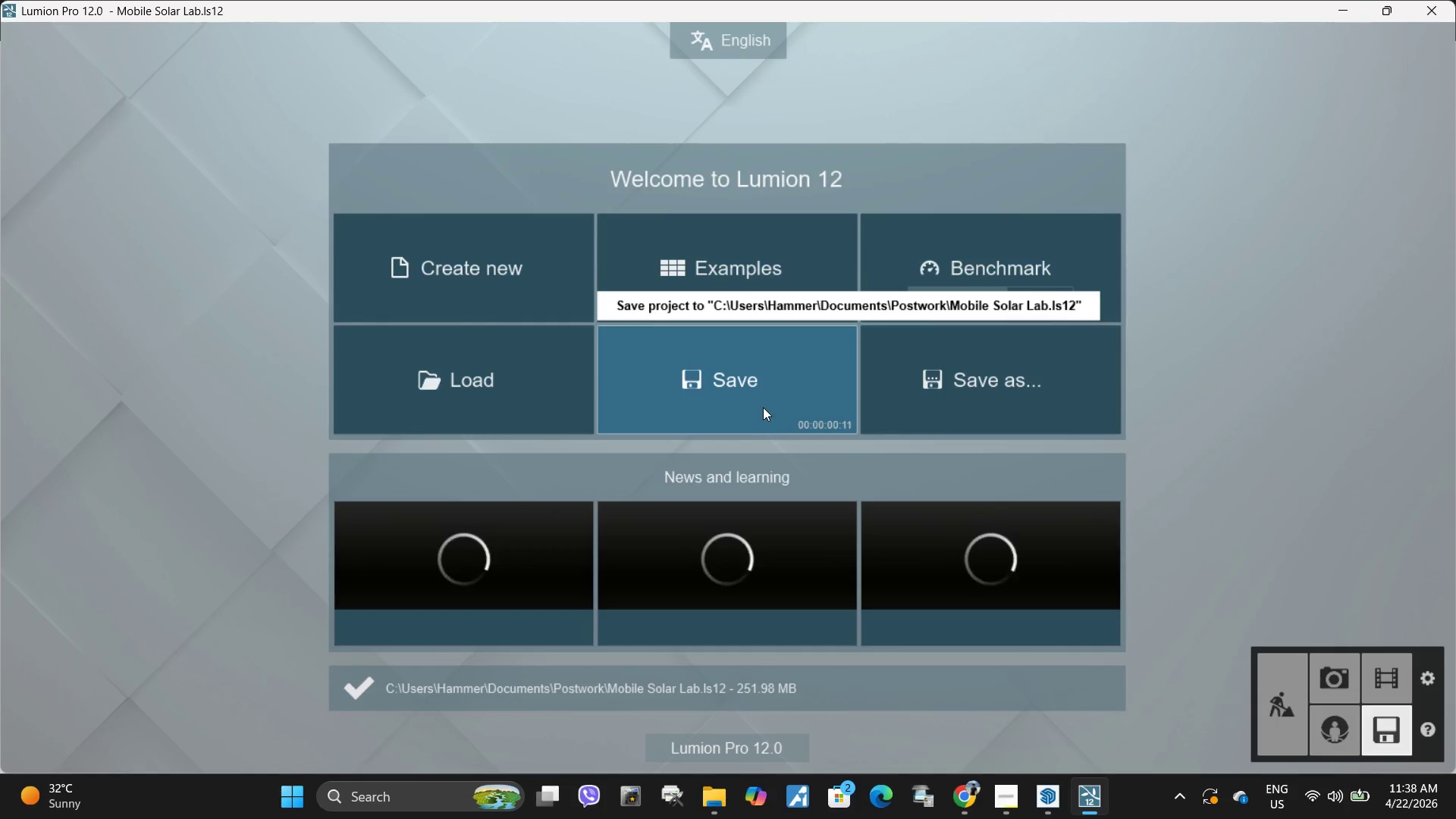 
left_click([1316, 670])
 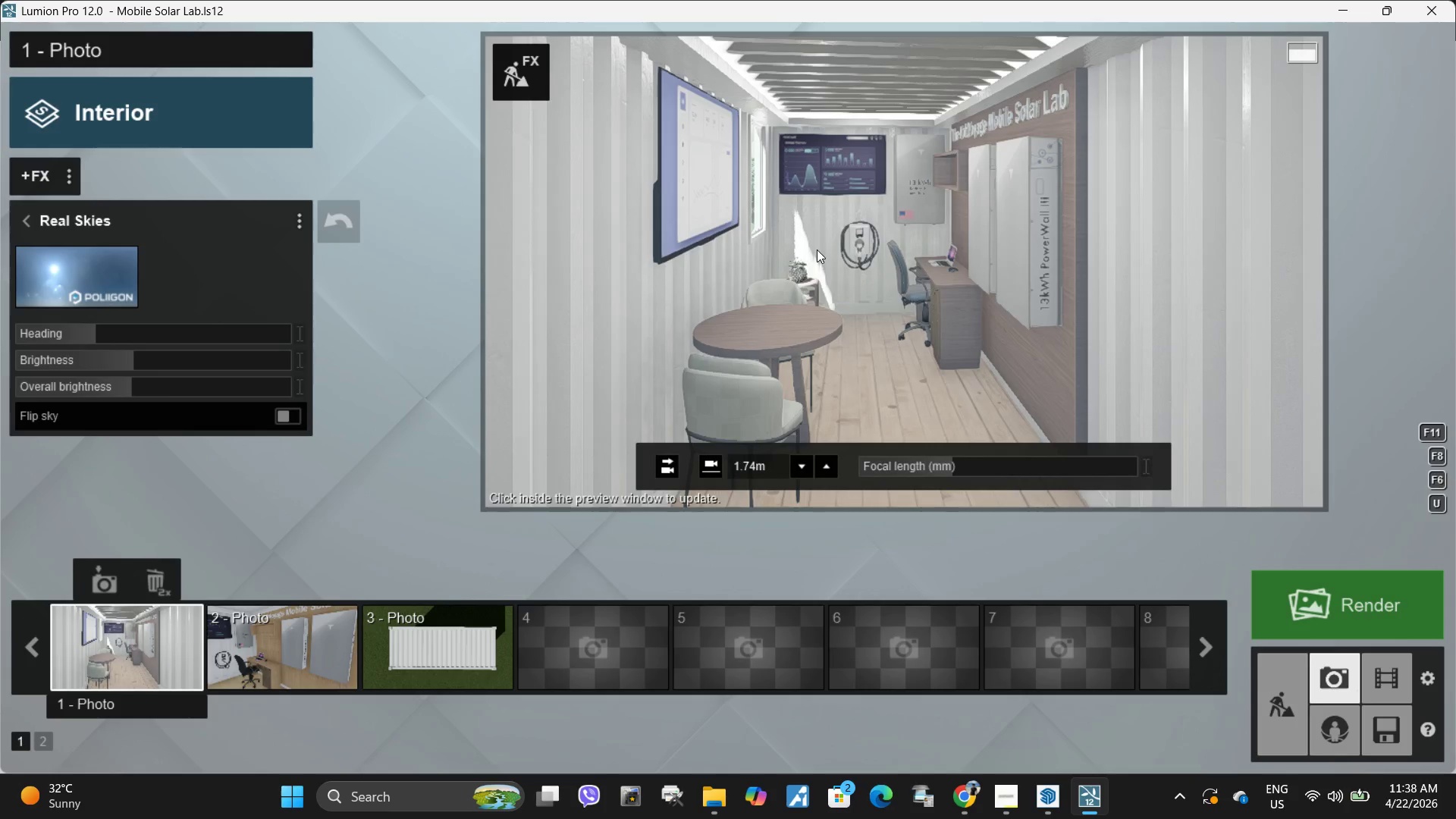 
left_click([912, 312])
 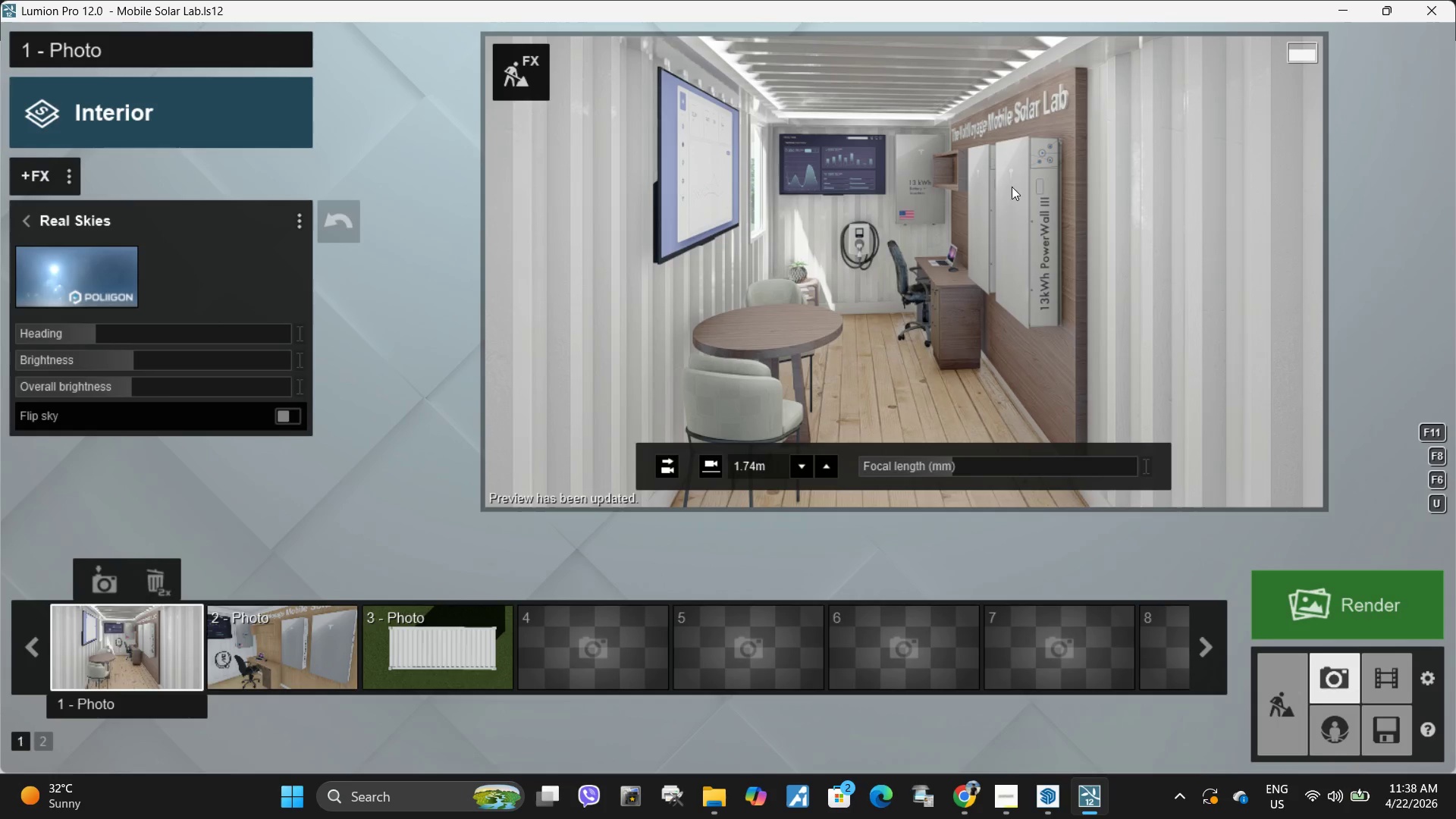 
wait(7.17)
 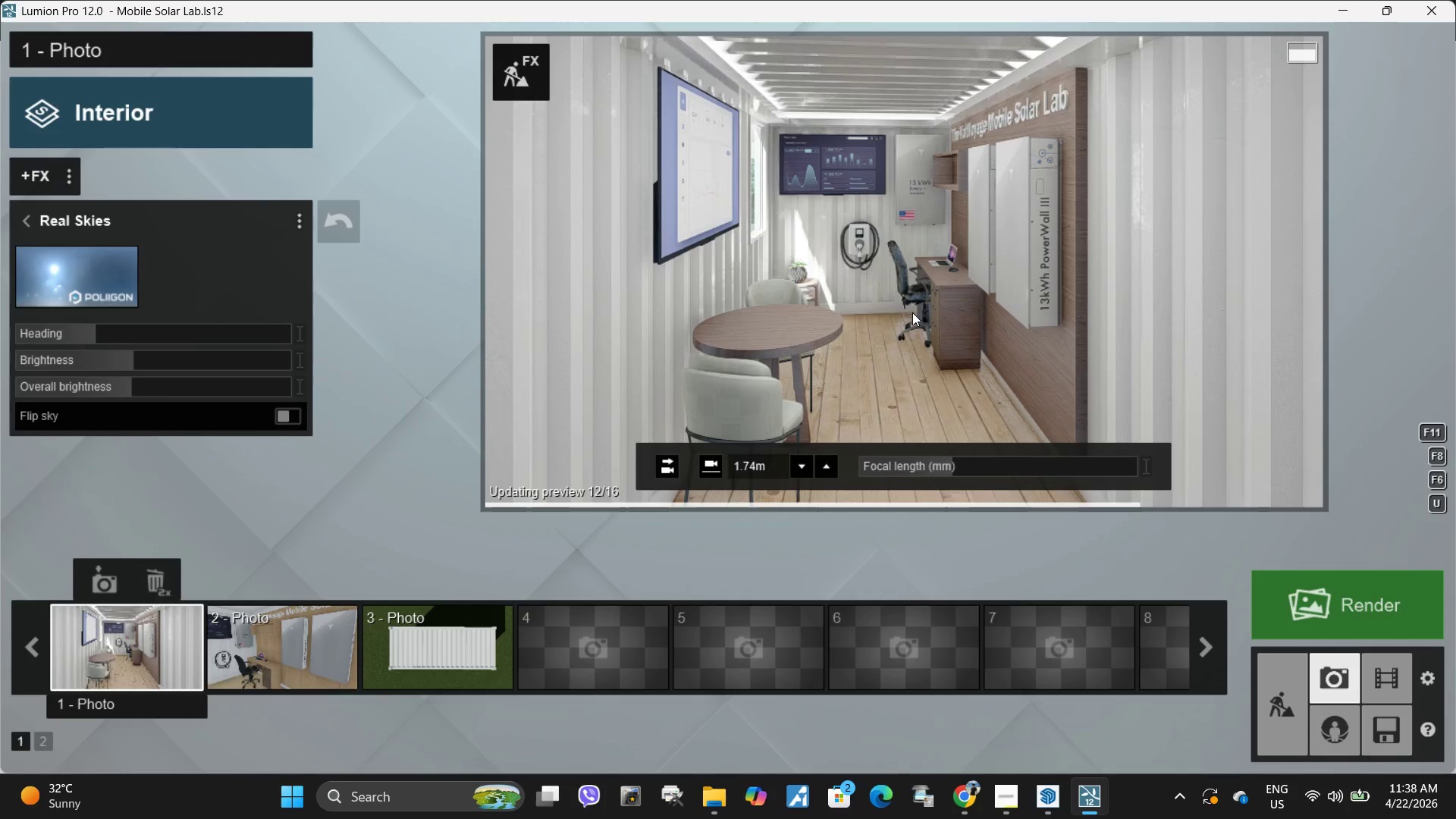 
left_click([921, 326])
 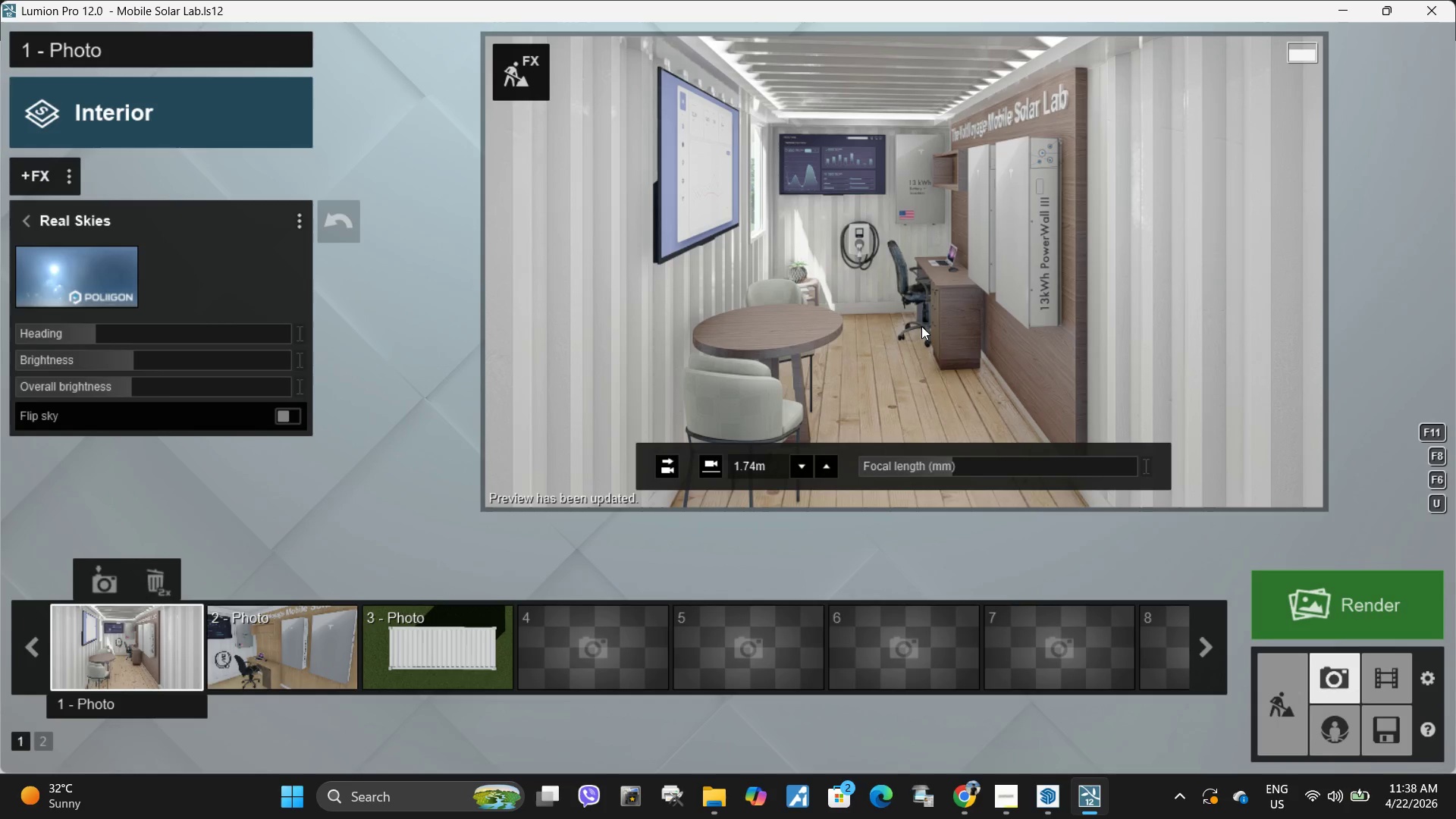 
right_click([921, 326])
 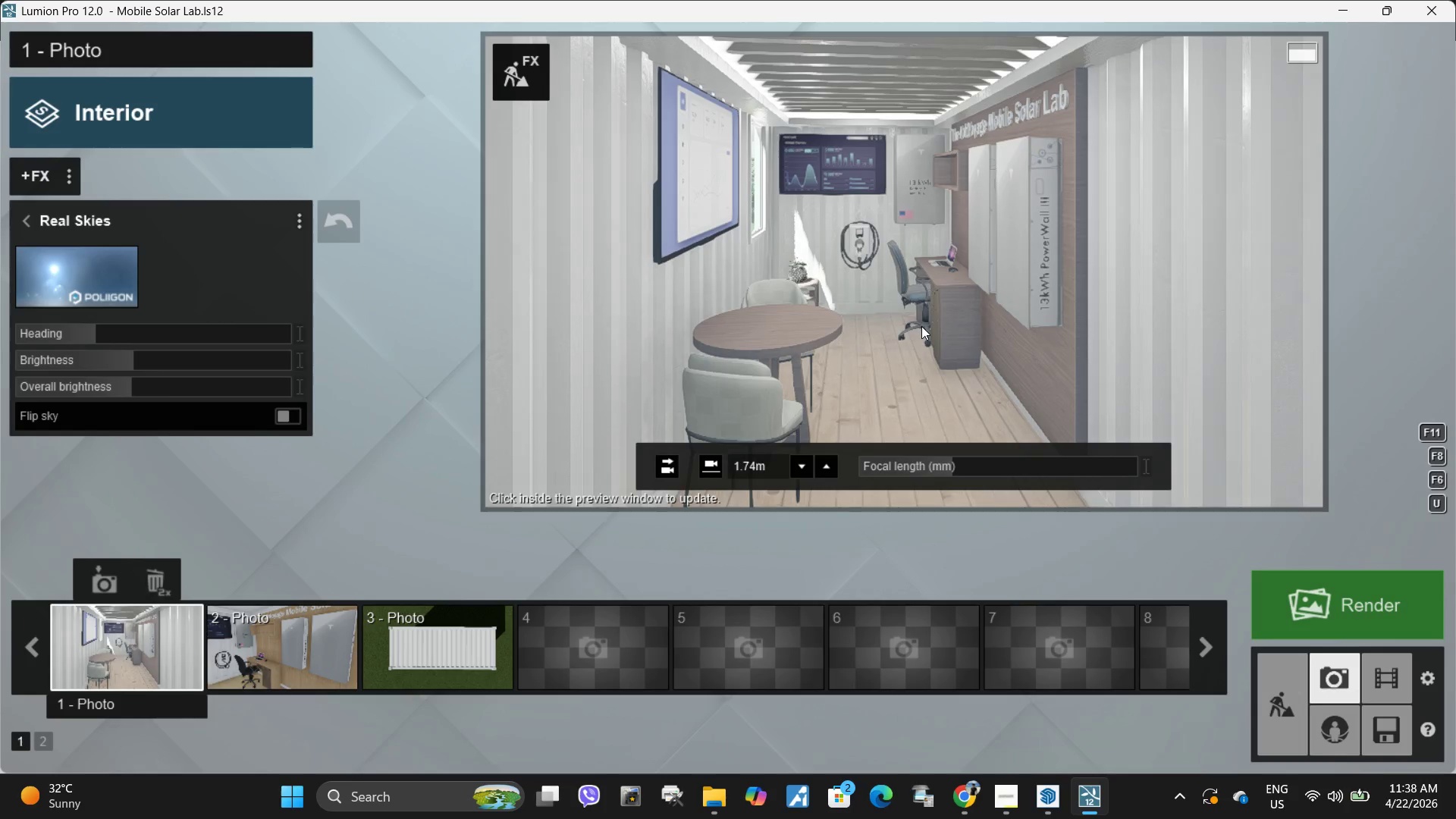 
left_click([921, 326])
 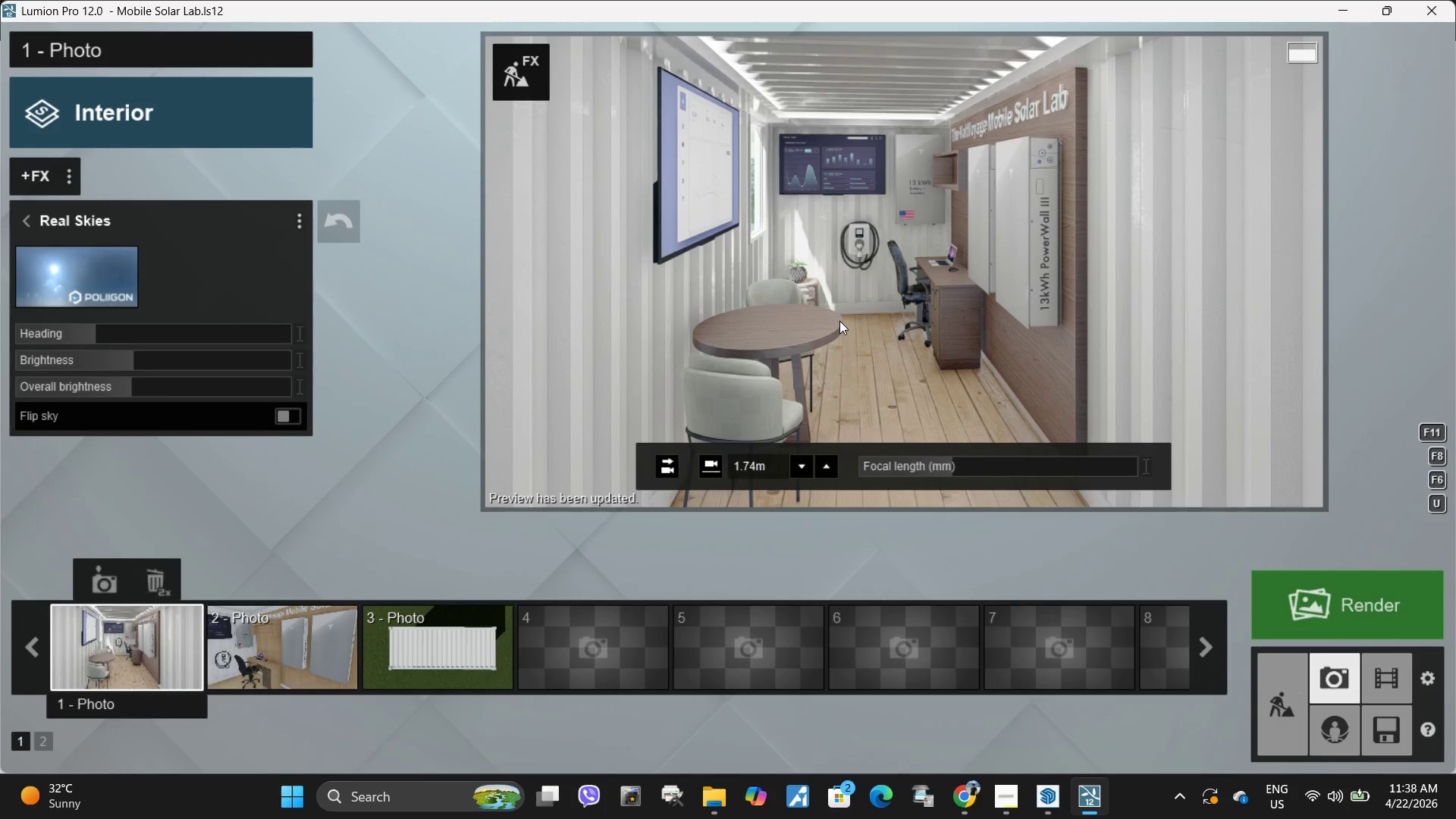 
wait(6.53)
 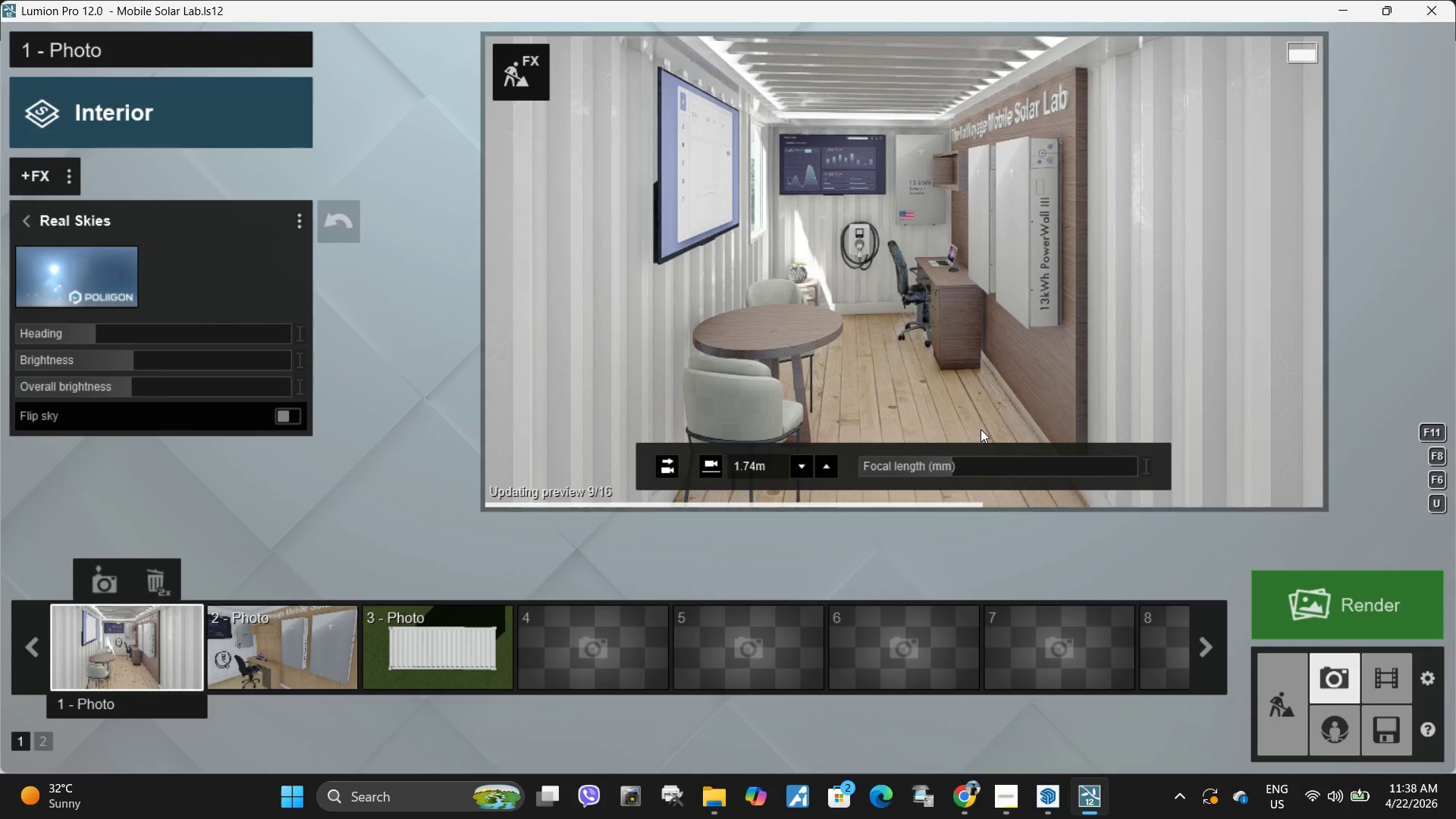 
left_click([936, 279])
 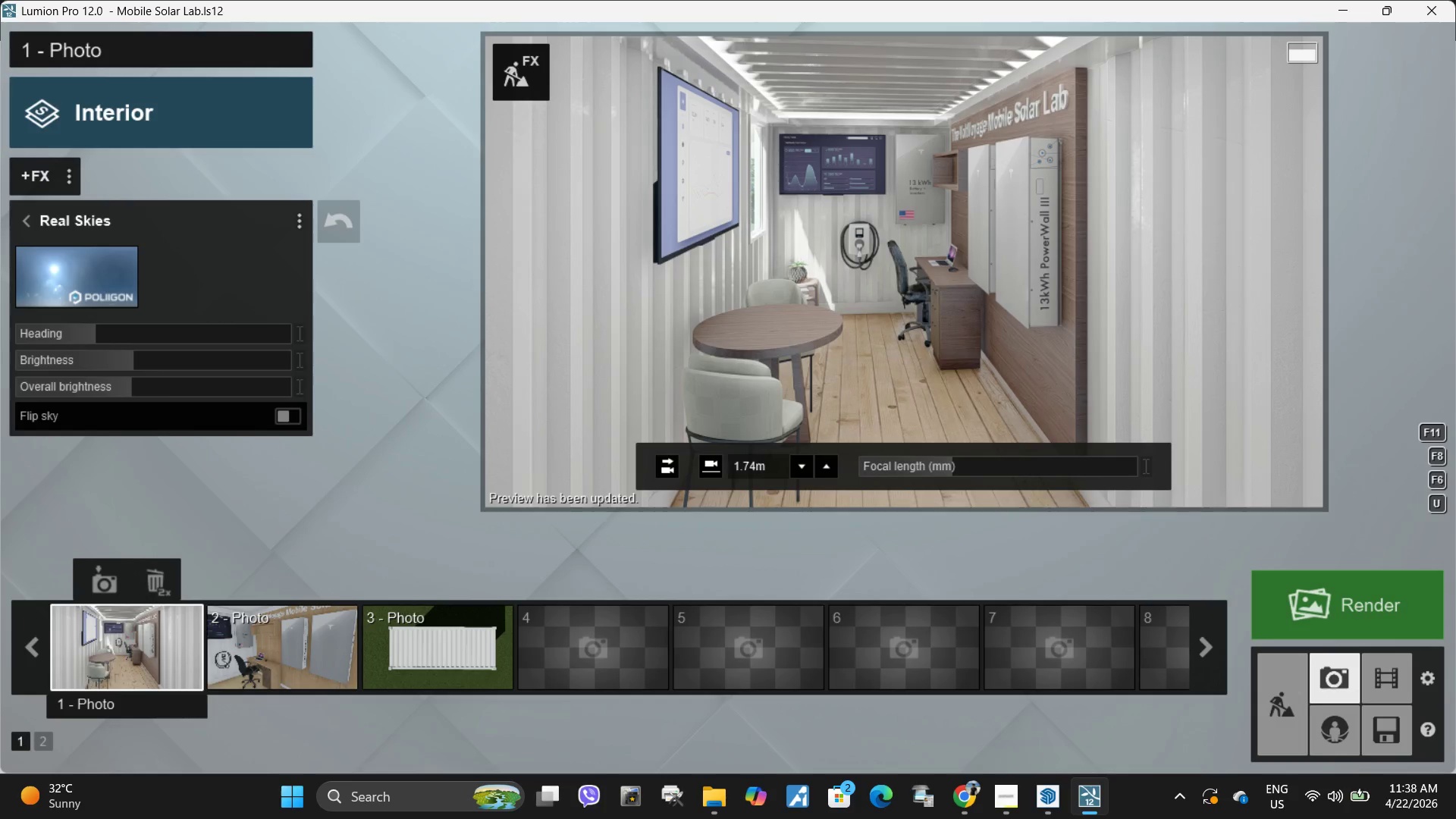 
right_click([936, 279])
 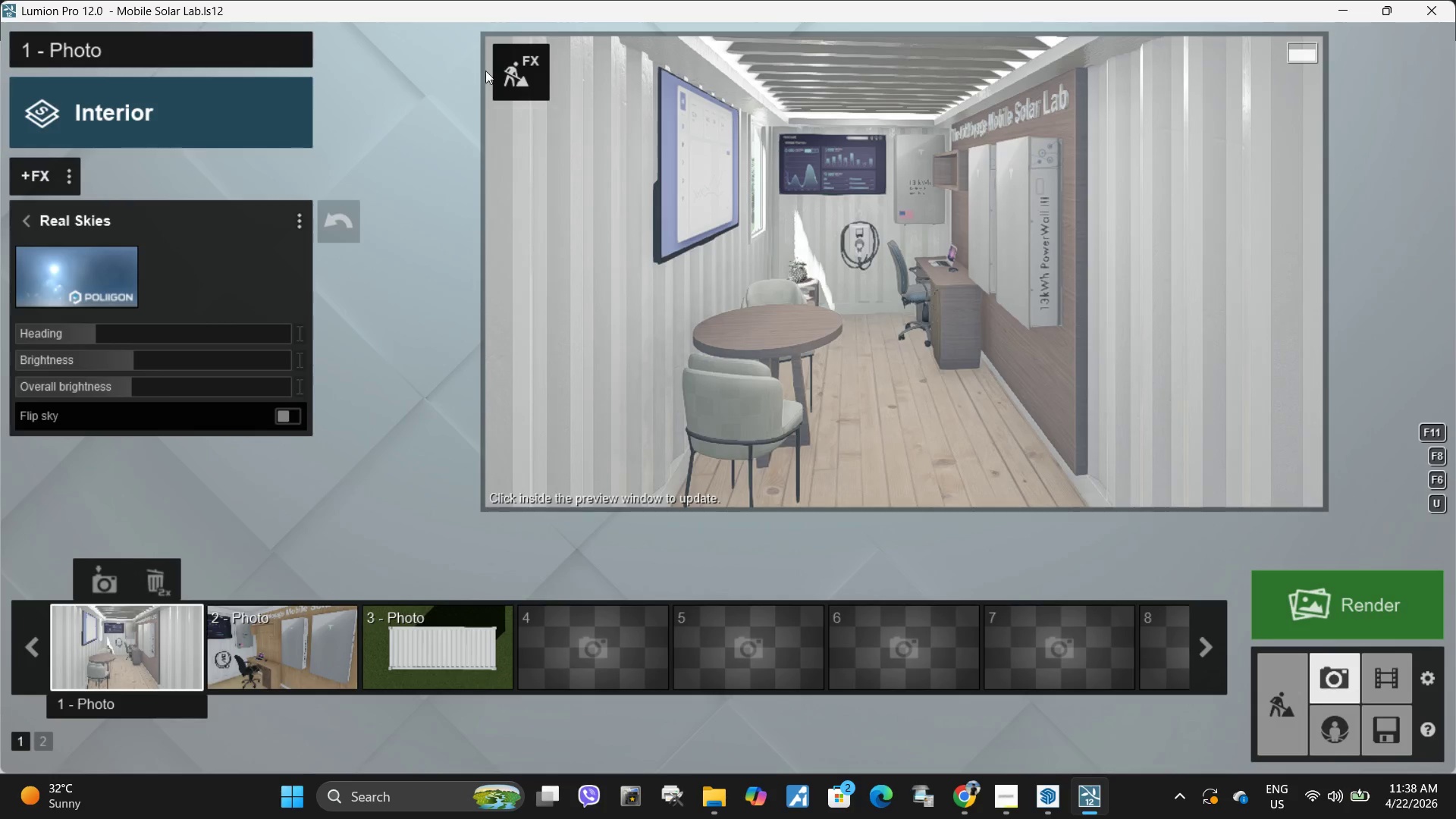 
left_click([515, 67])
 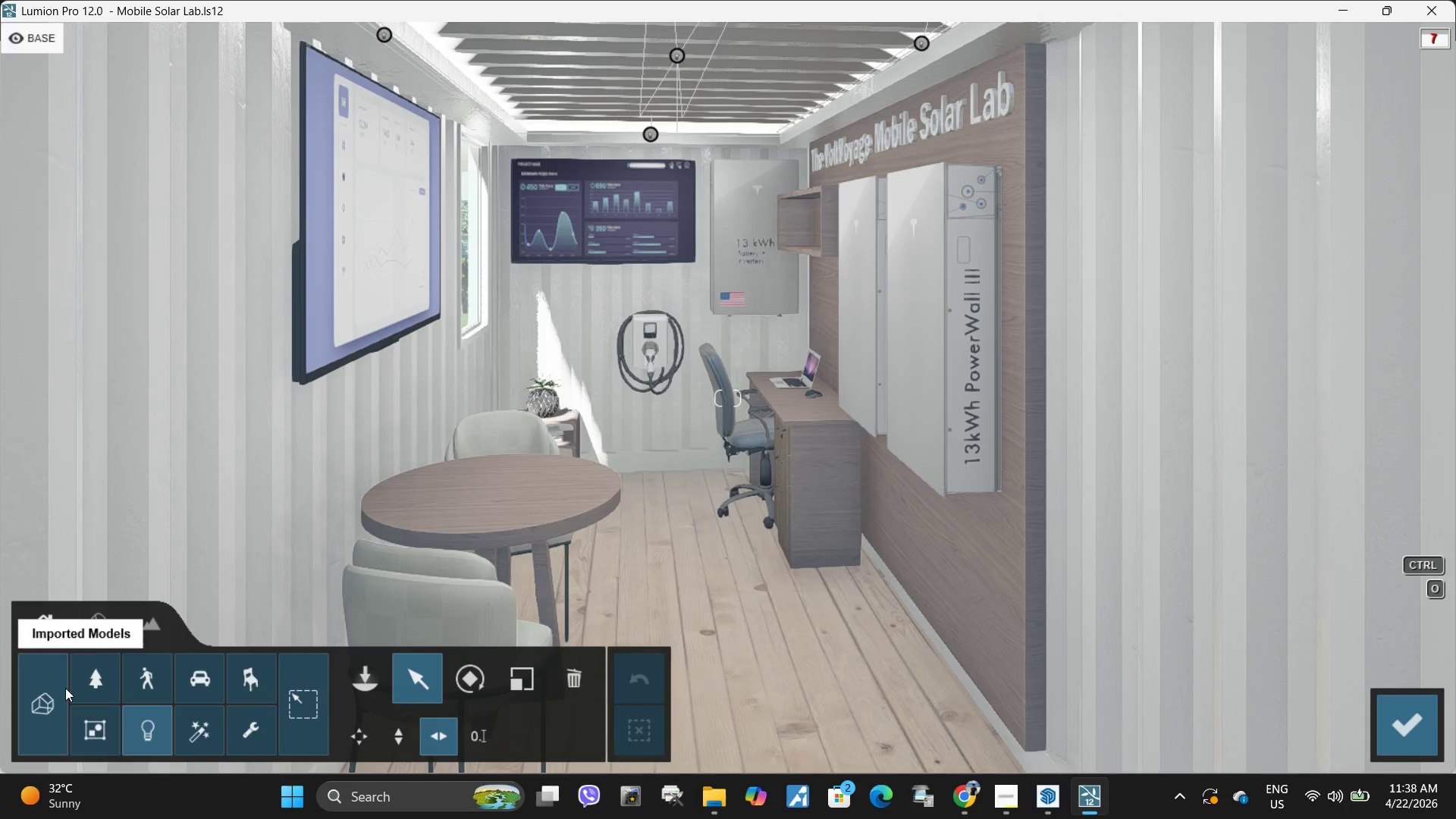 
left_click([116, 634])
 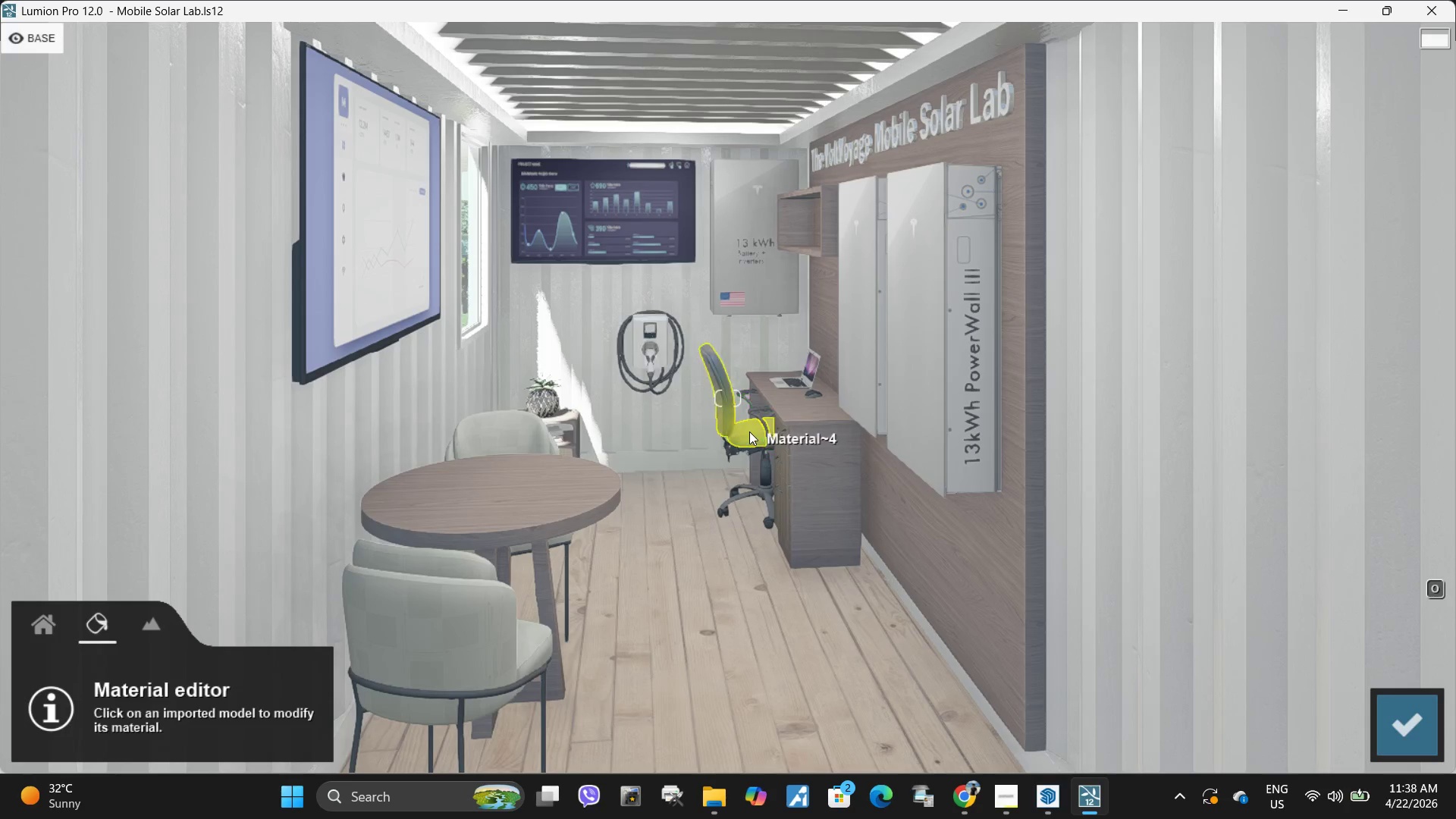 
left_click([749, 431])
 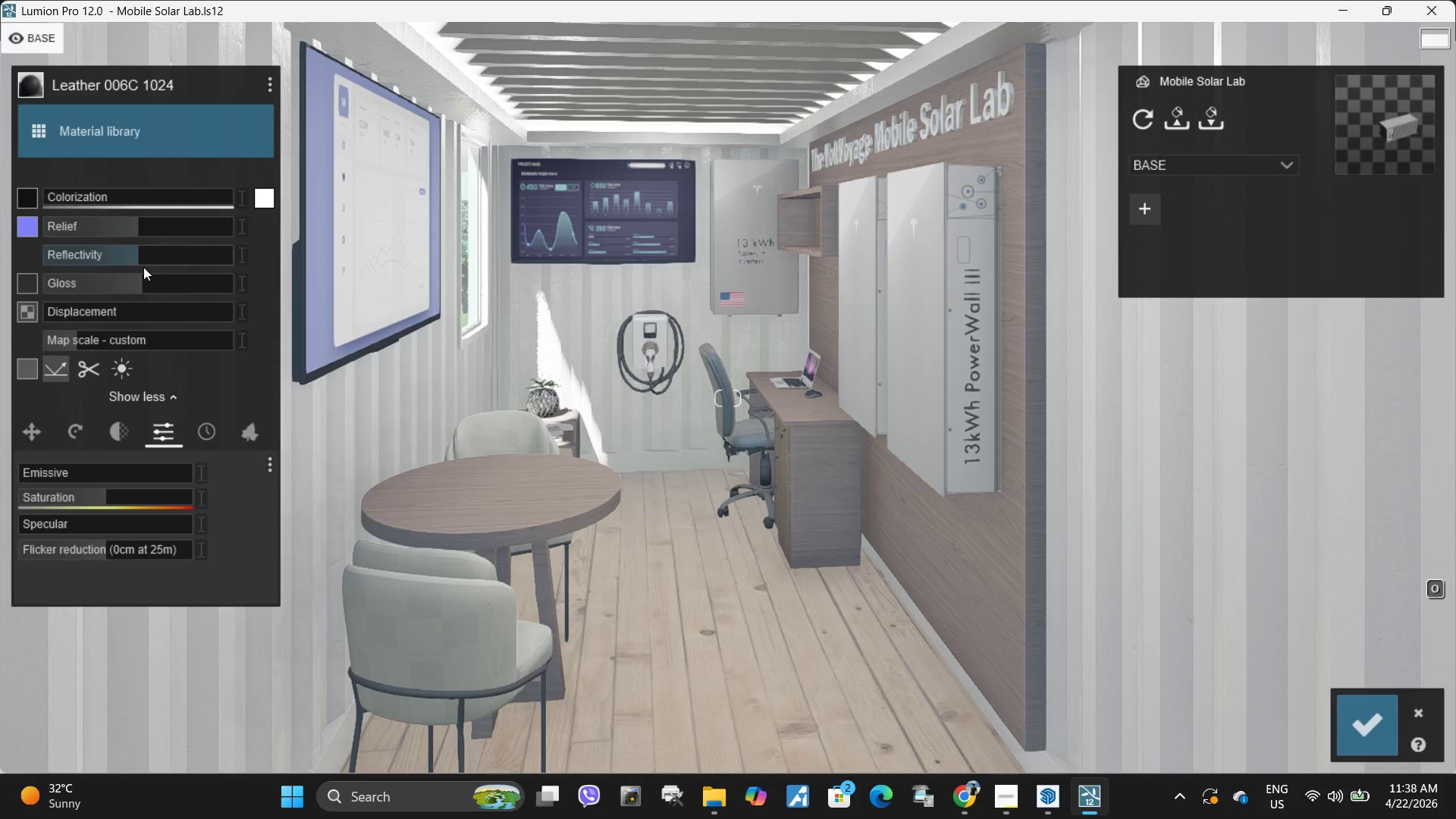 
left_click_drag(start_coordinate=[132, 259], to_coordinate=[35, 258])
 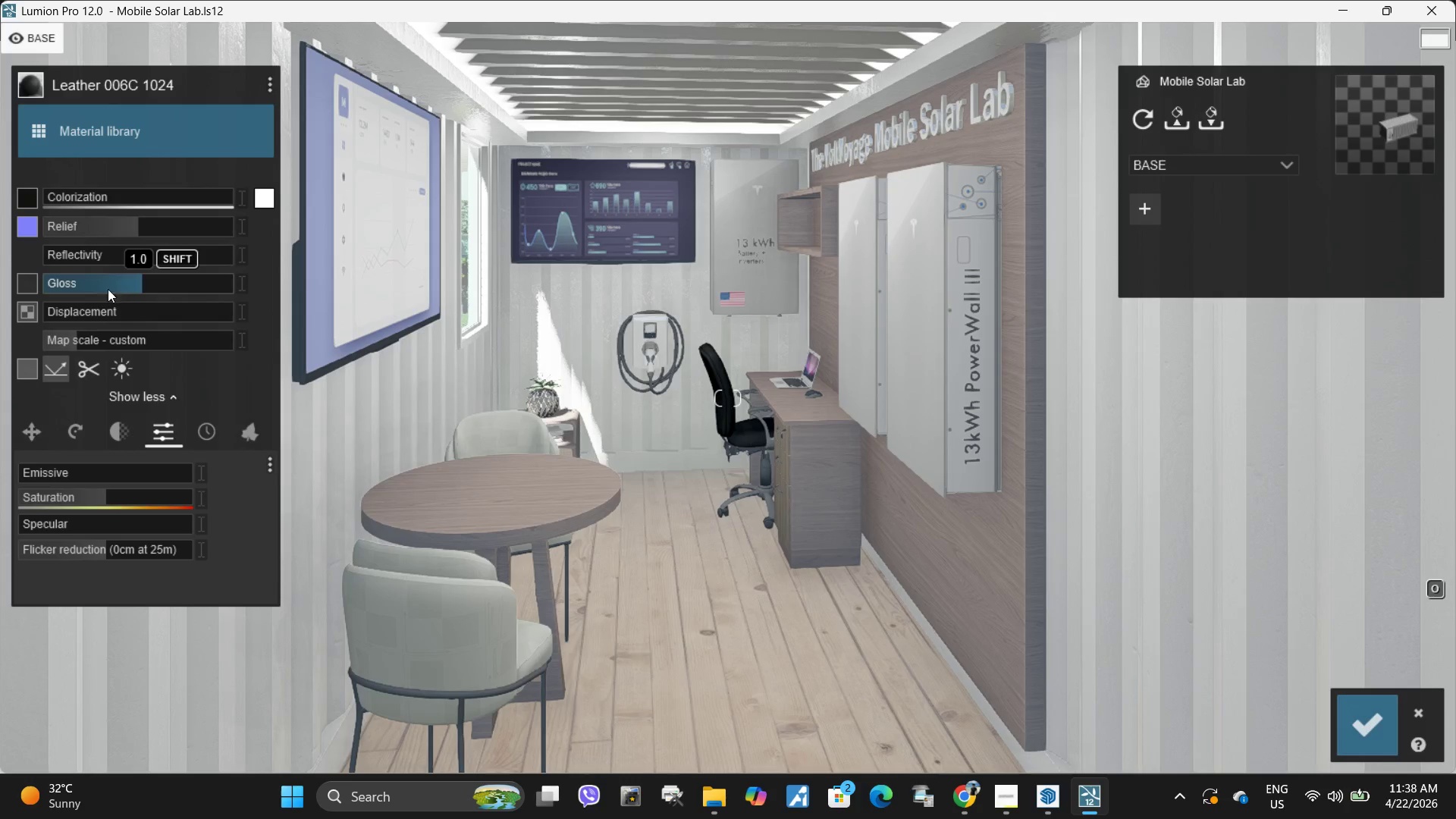 
left_click_drag(start_coordinate=[112, 289], to_coordinate=[8, 281])
 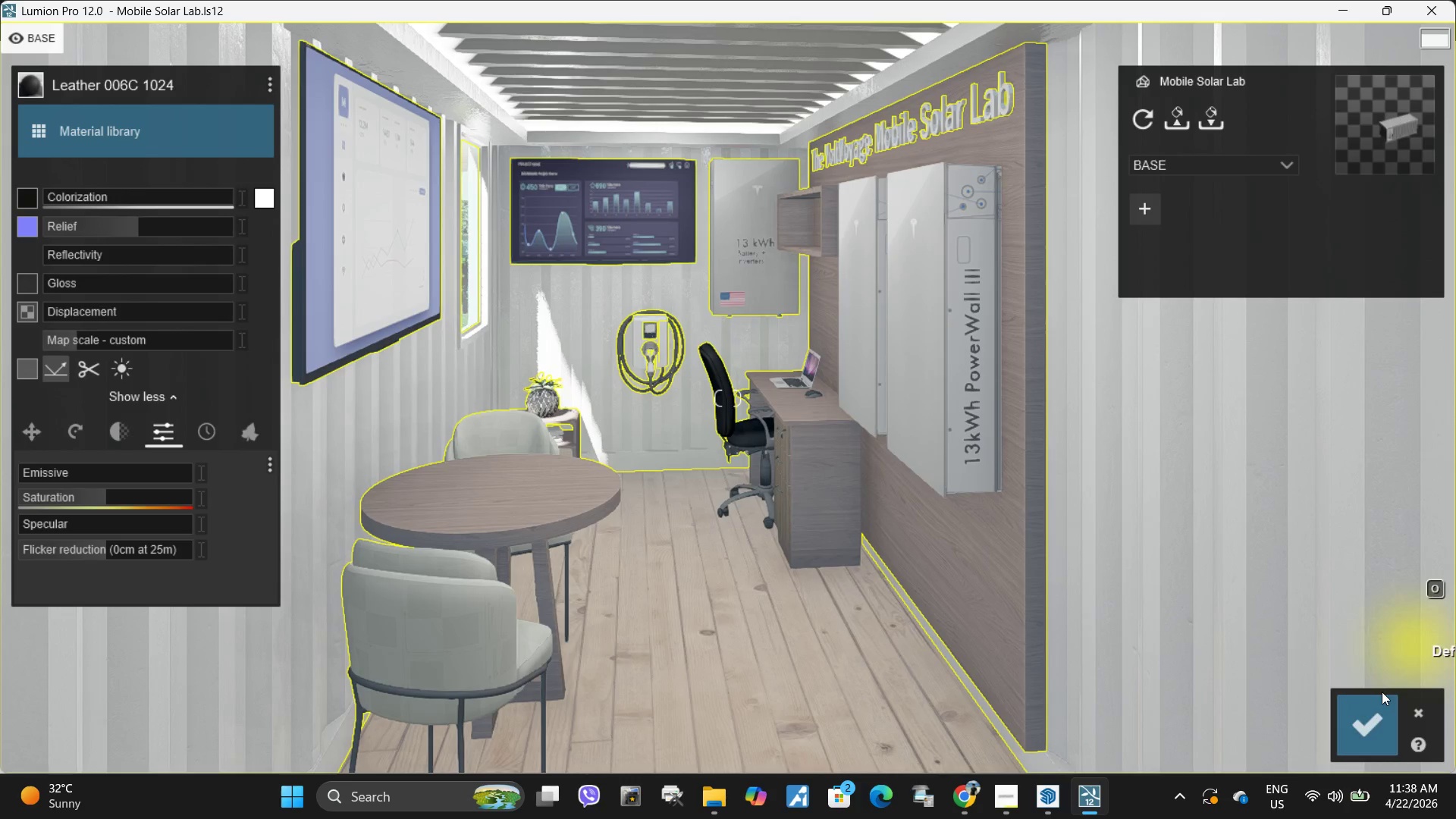 
left_click([1368, 720])
 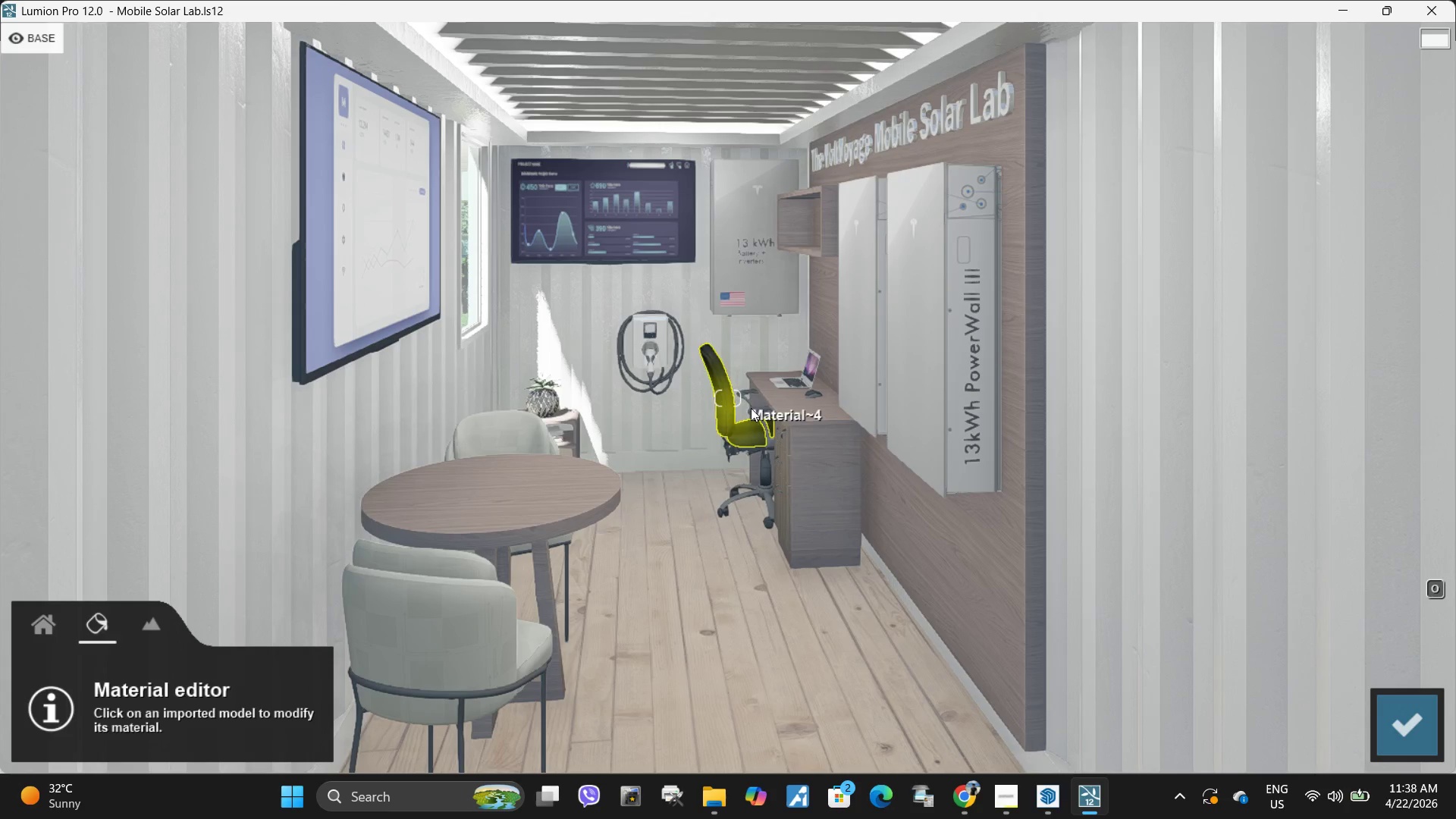 
left_click([739, 429])
 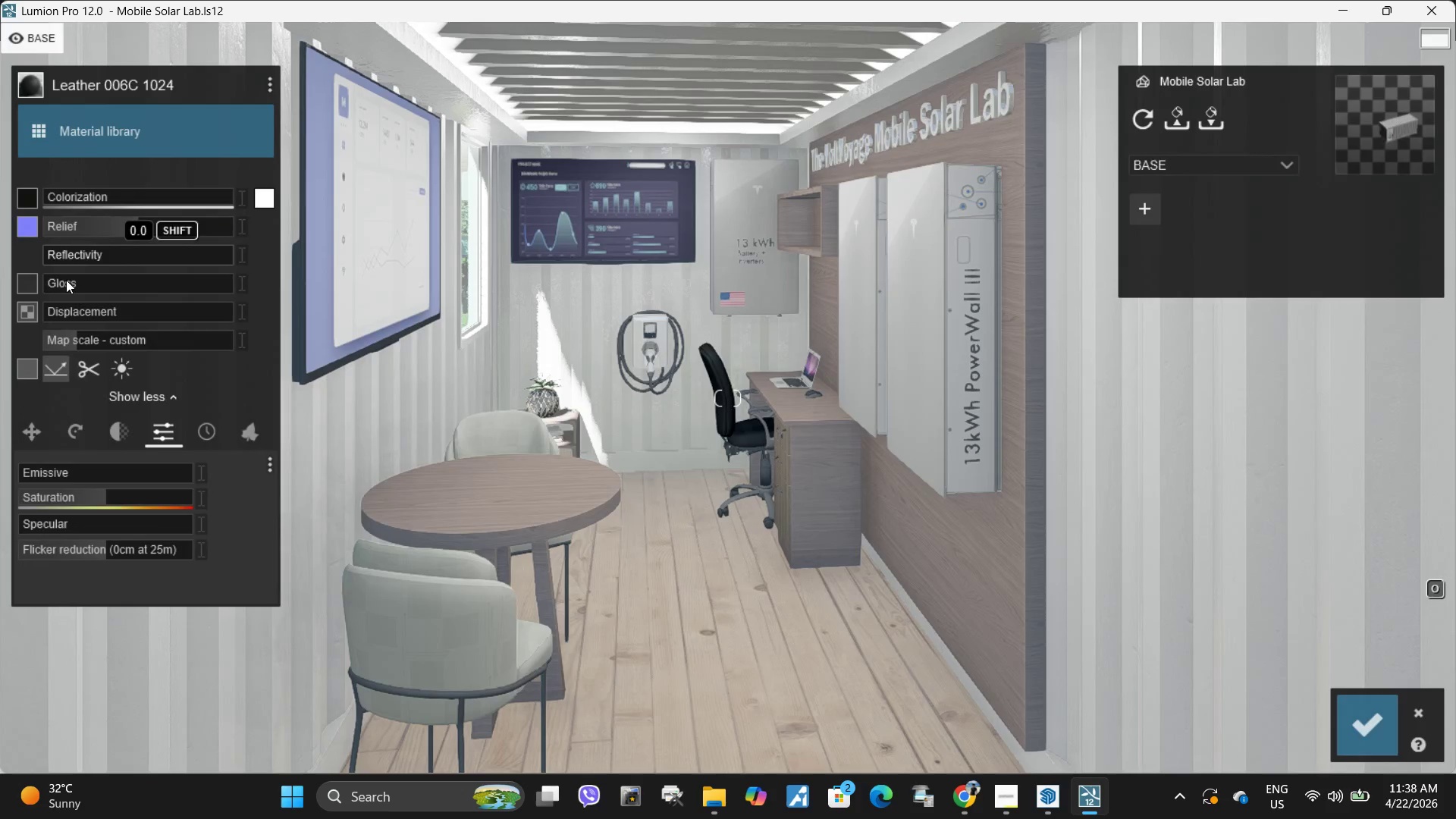 
left_click_drag(start_coordinate=[66, 280], to_coordinate=[71, 269])
 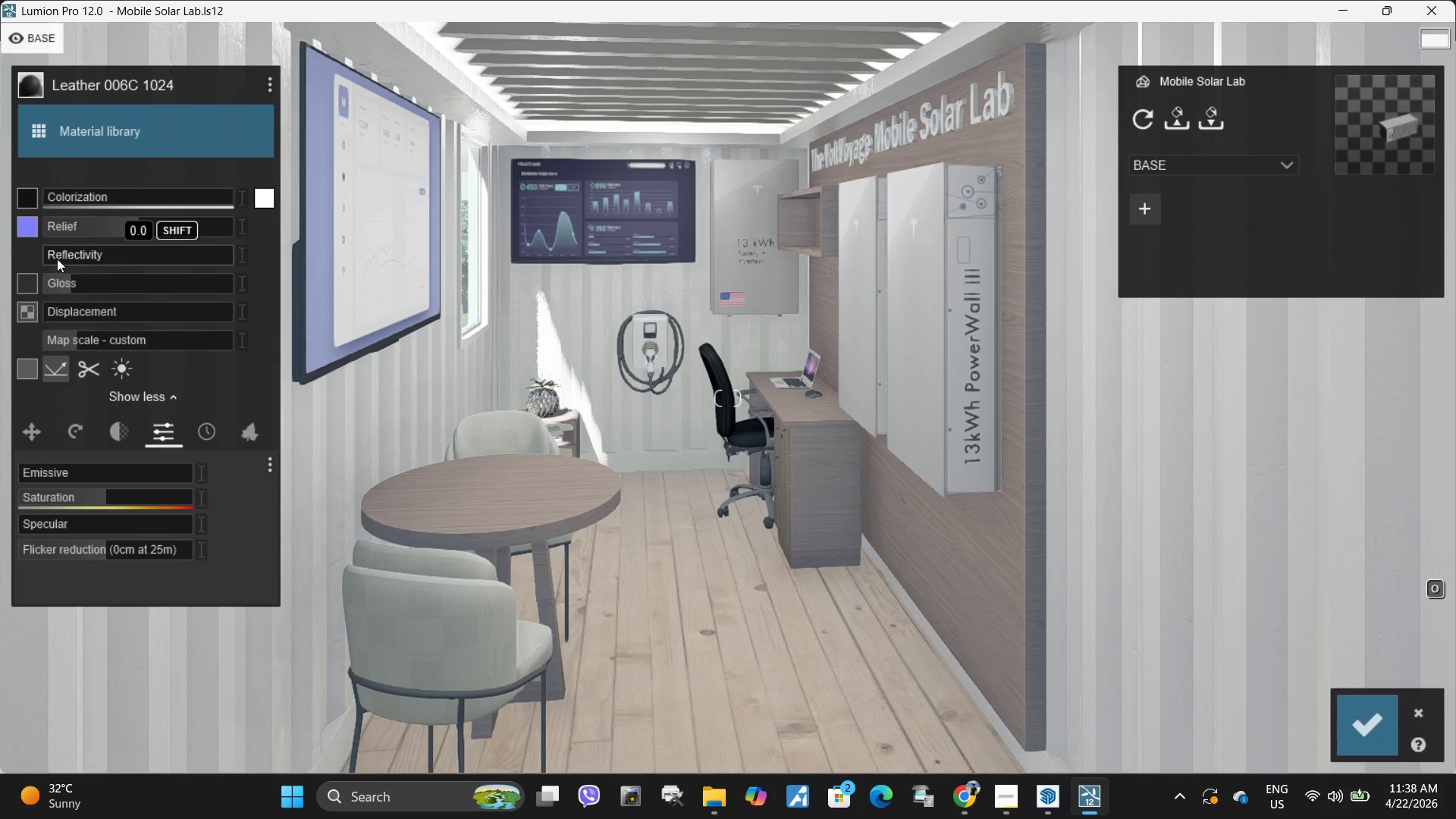 
left_click([57, 259])
 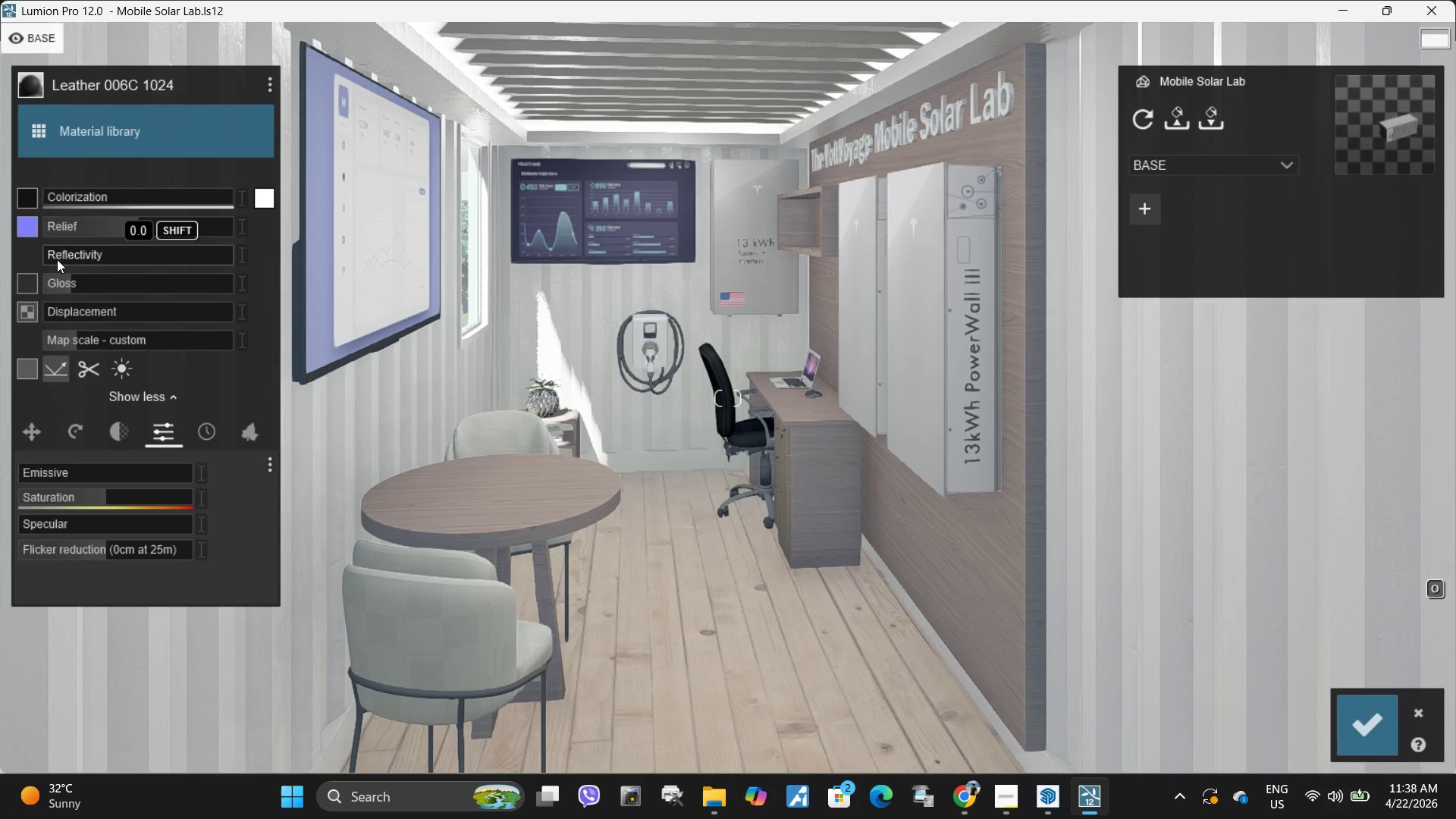 
left_click_drag(start_coordinate=[57, 259], to_coordinate=[64, 258])
 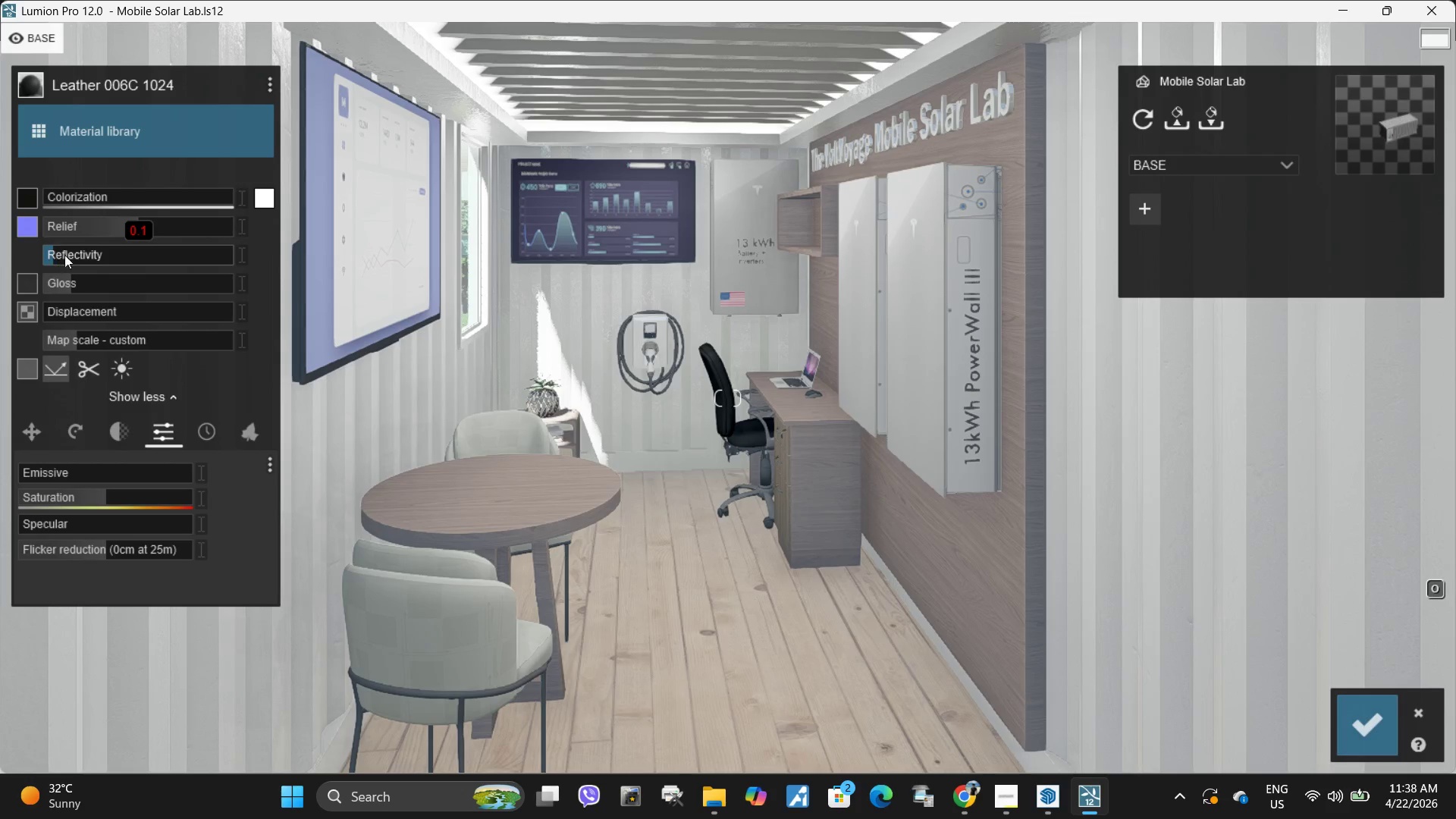 
left_click_drag(start_coordinate=[56, 257], to_coordinate=[63, 256])
 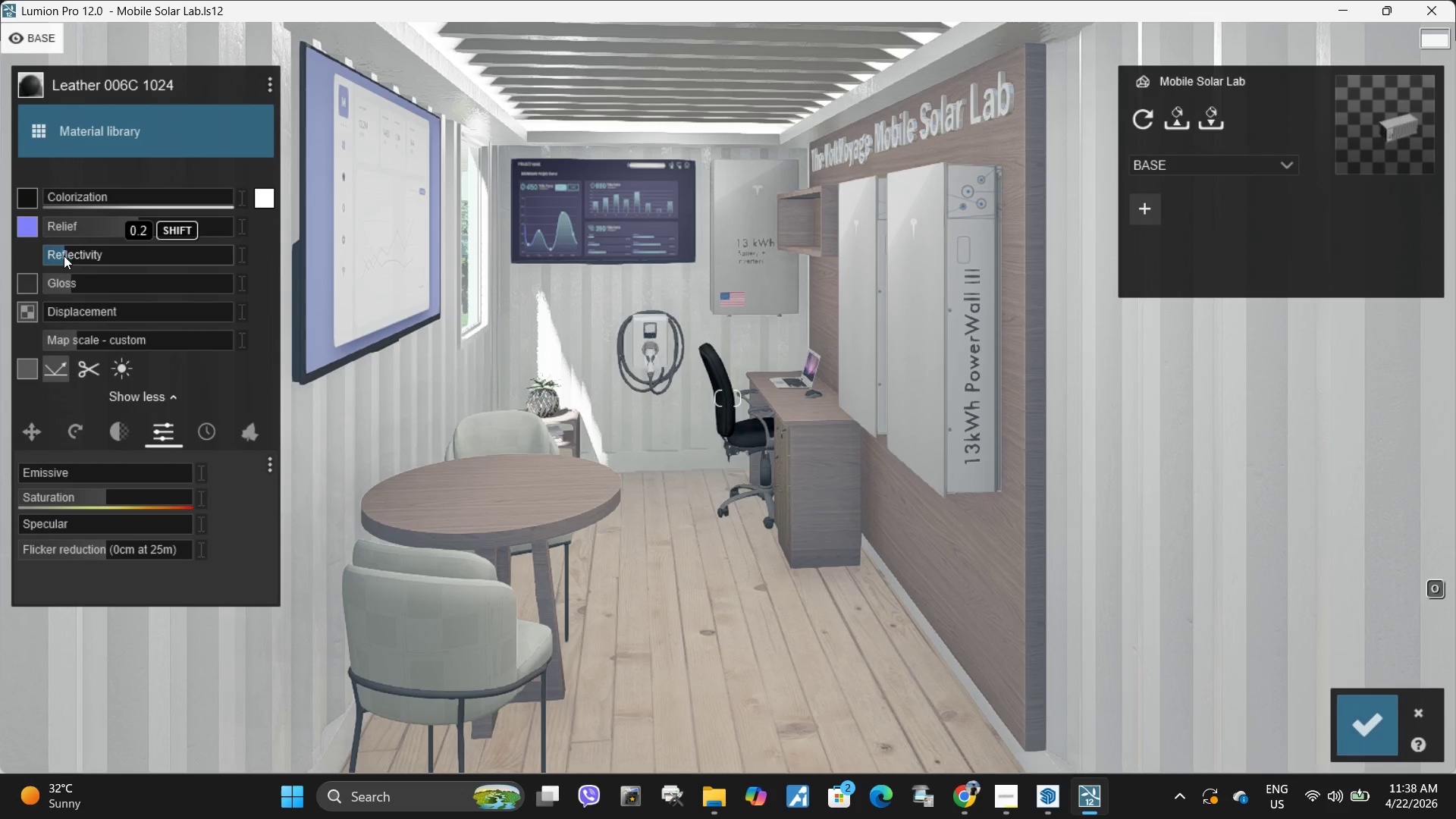 
left_click_drag(start_coordinate=[64, 256], to_coordinate=[55, 258])
 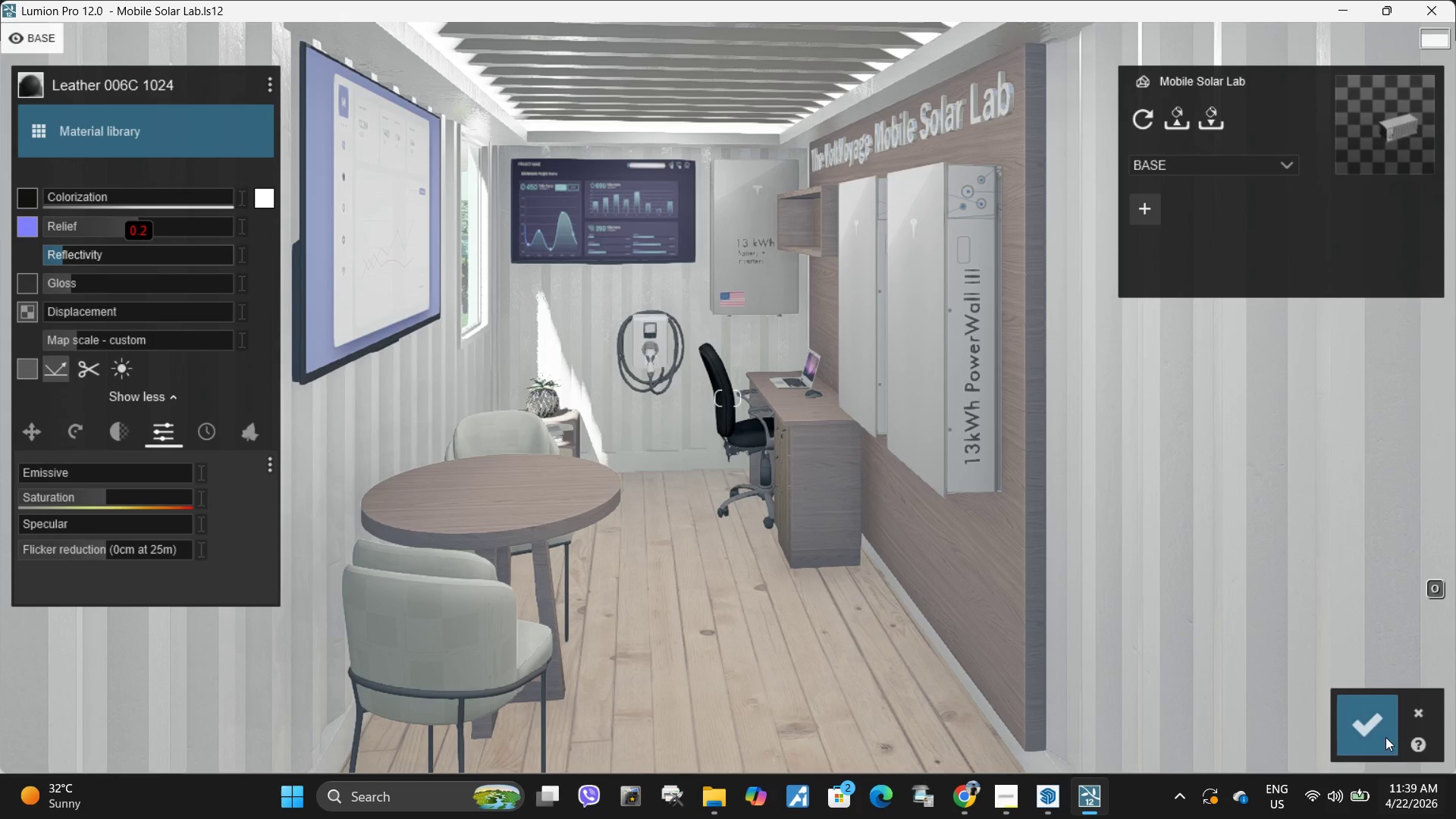 
left_click([1385, 737])
 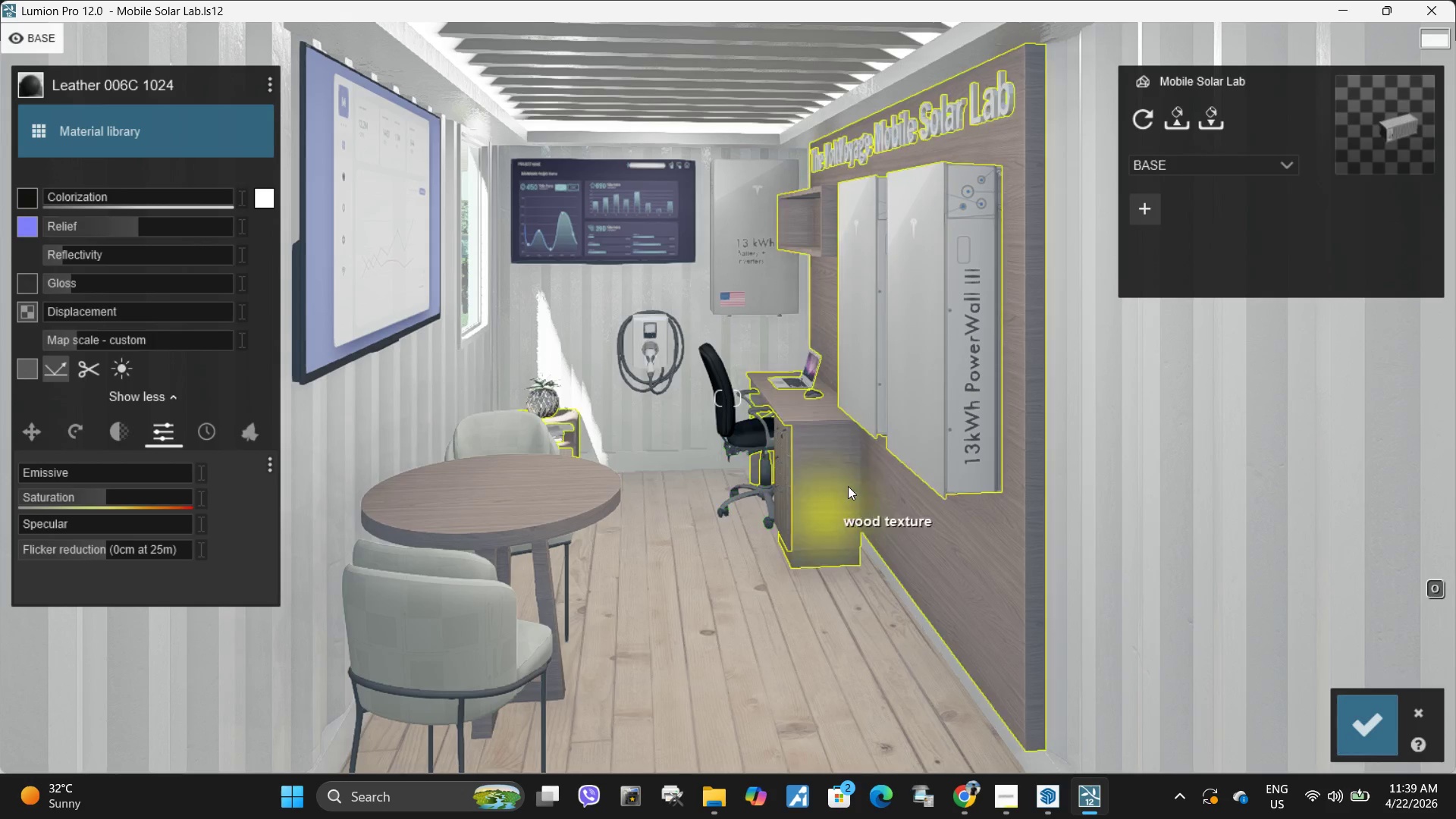 
hold_key(key=W, duration=0.69)
 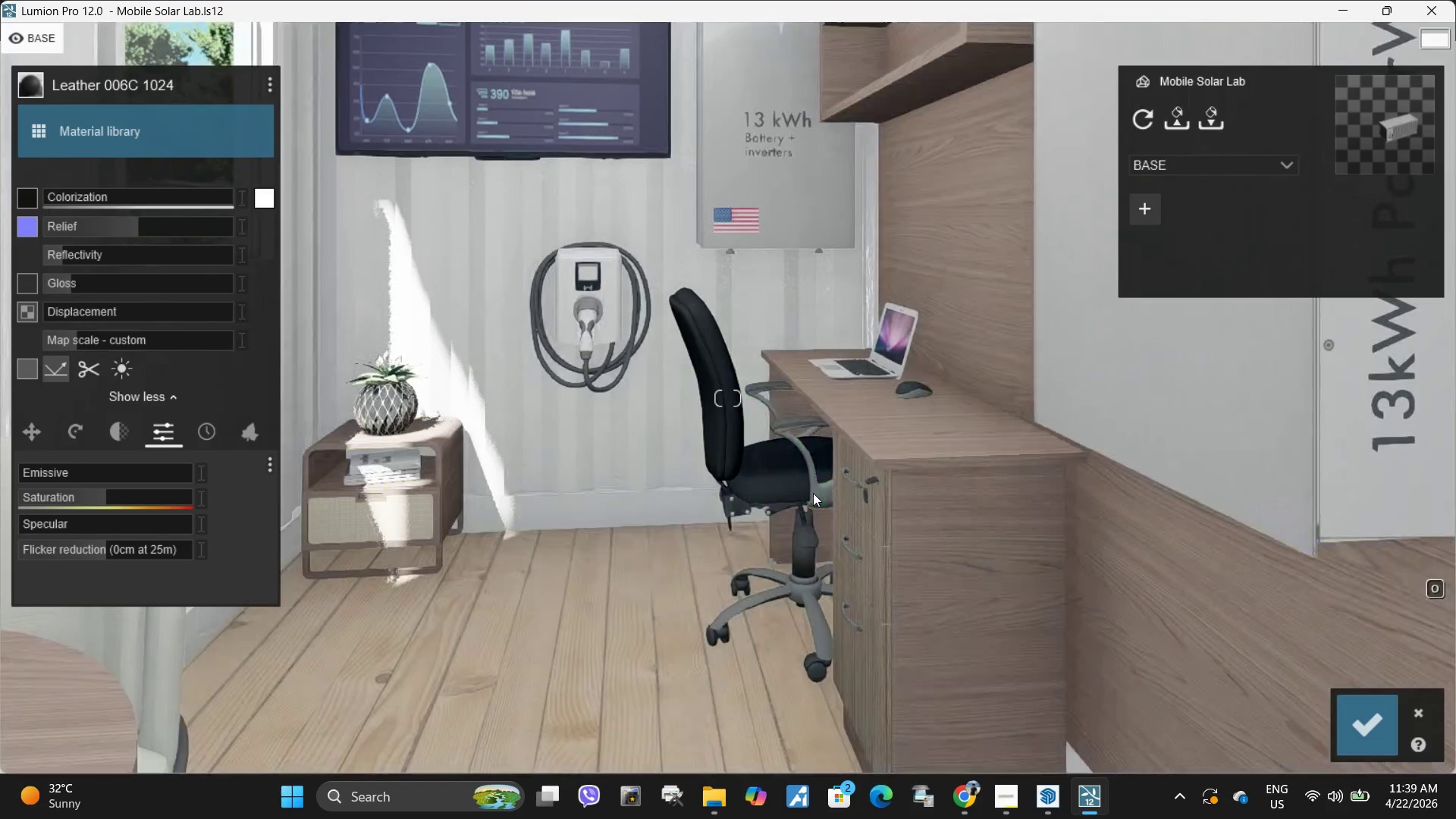 
key(W)
 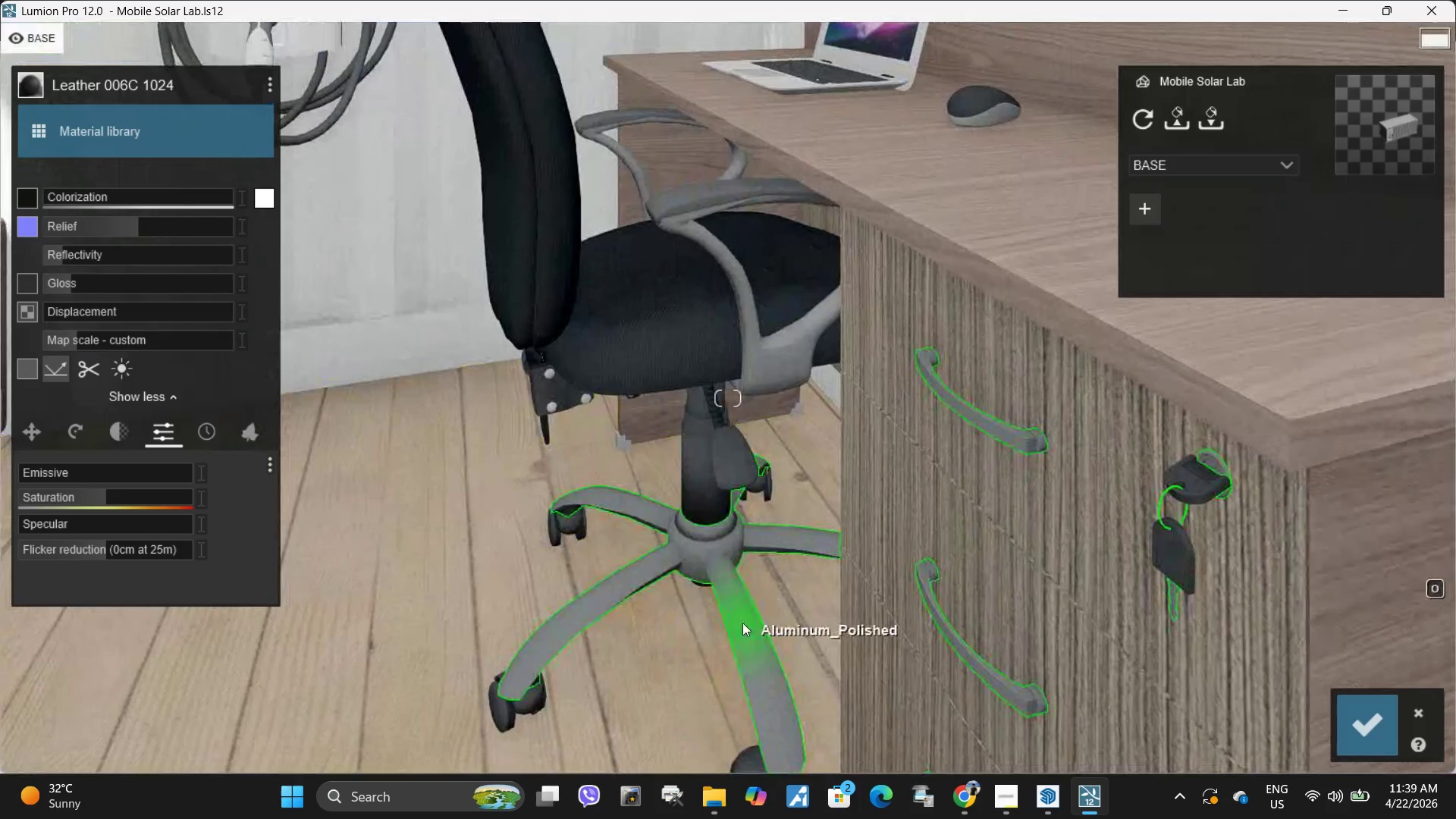 
left_click([742, 623])
 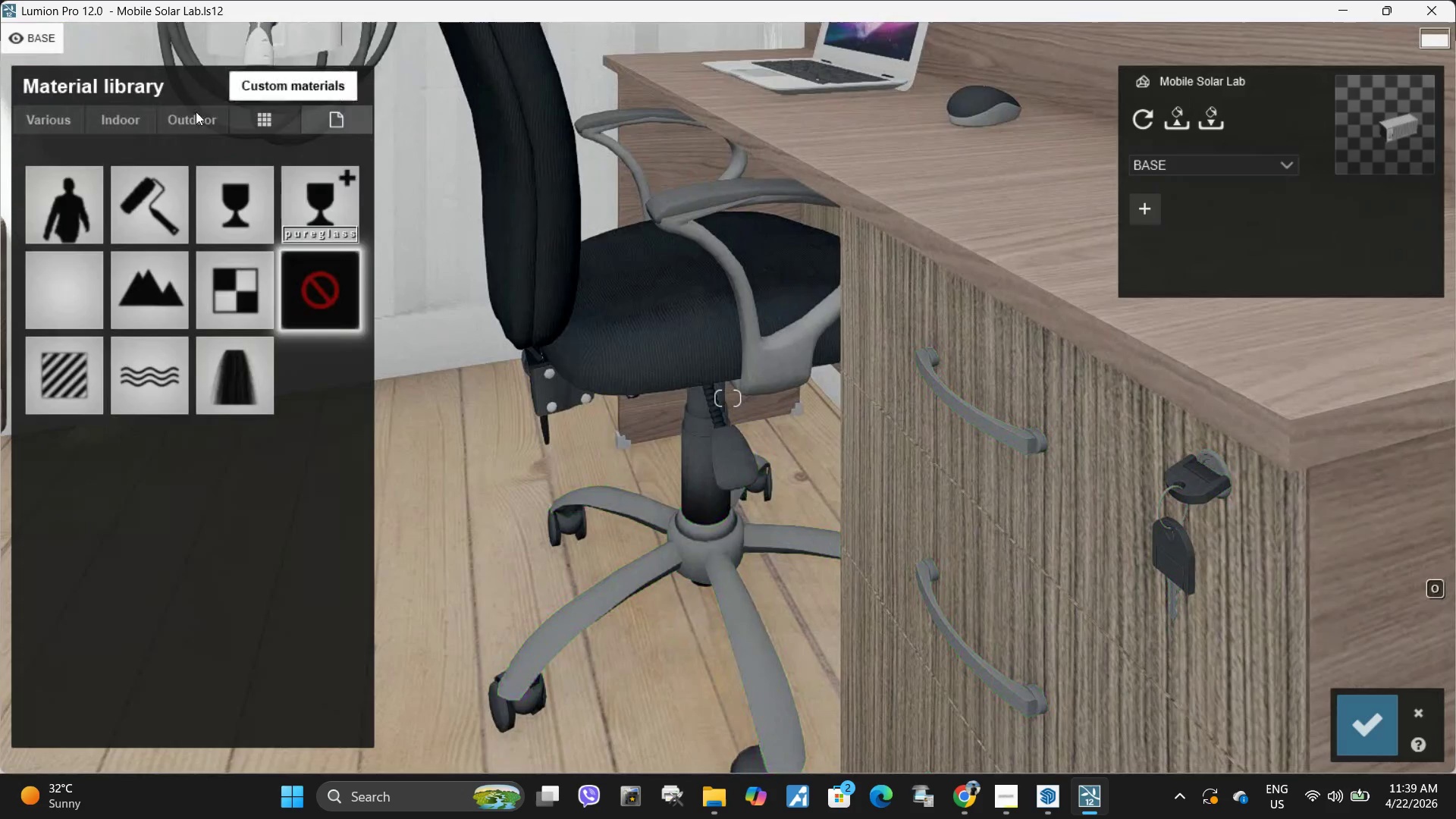 
left_click([190, 110])
 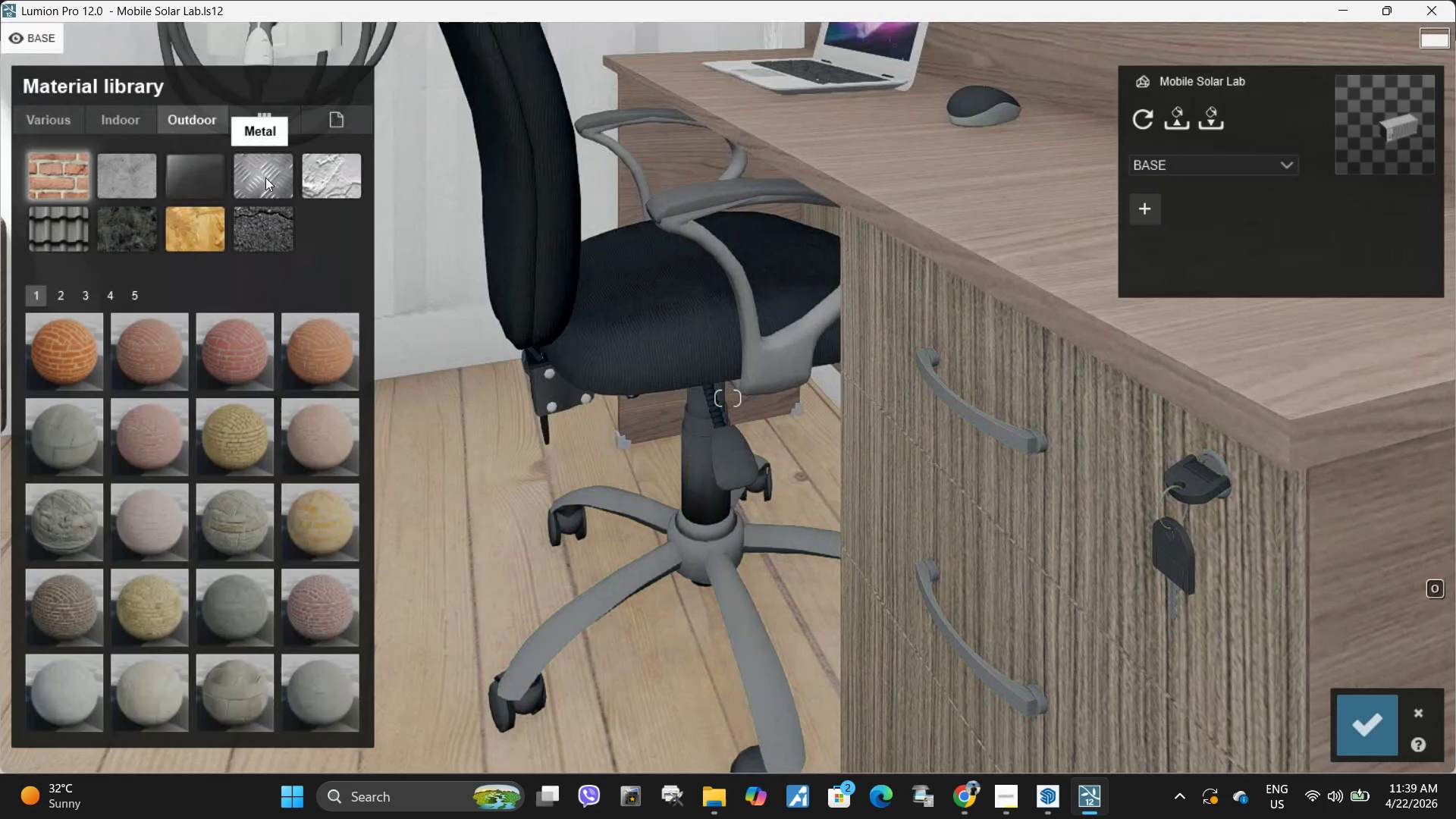 
left_click([265, 177])
 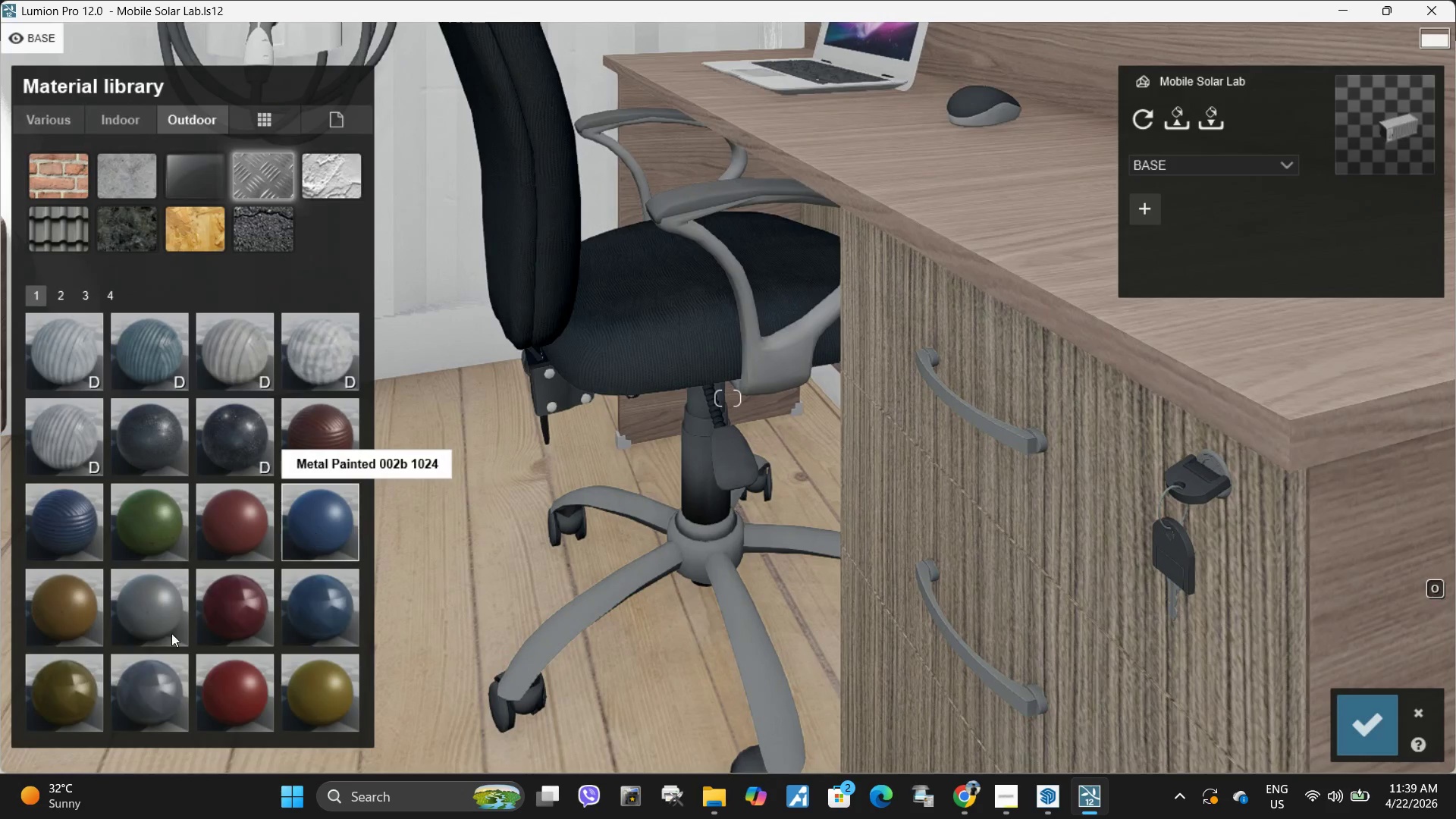 
left_click([153, 607])
 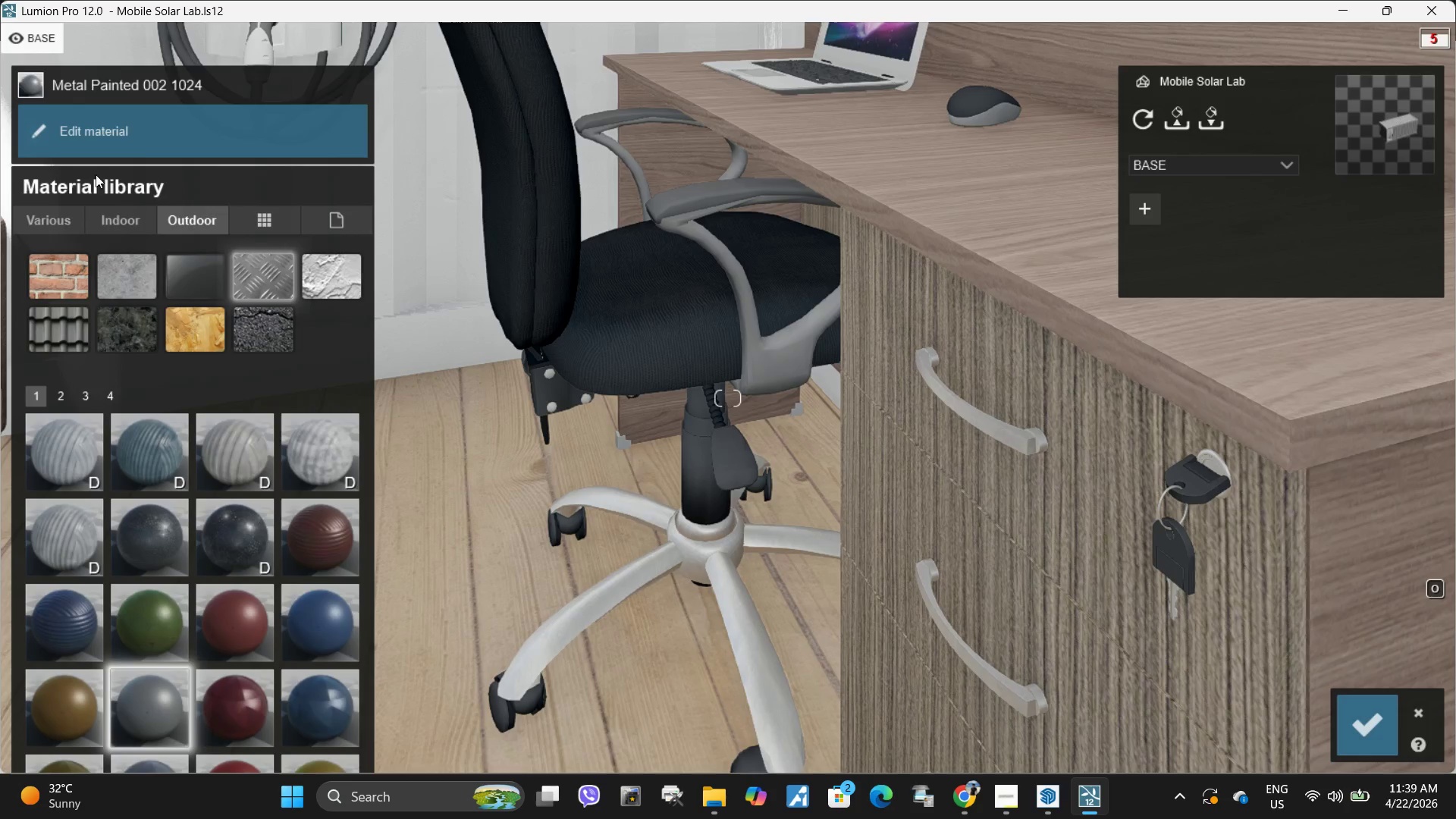 
left_click([165, 142])
 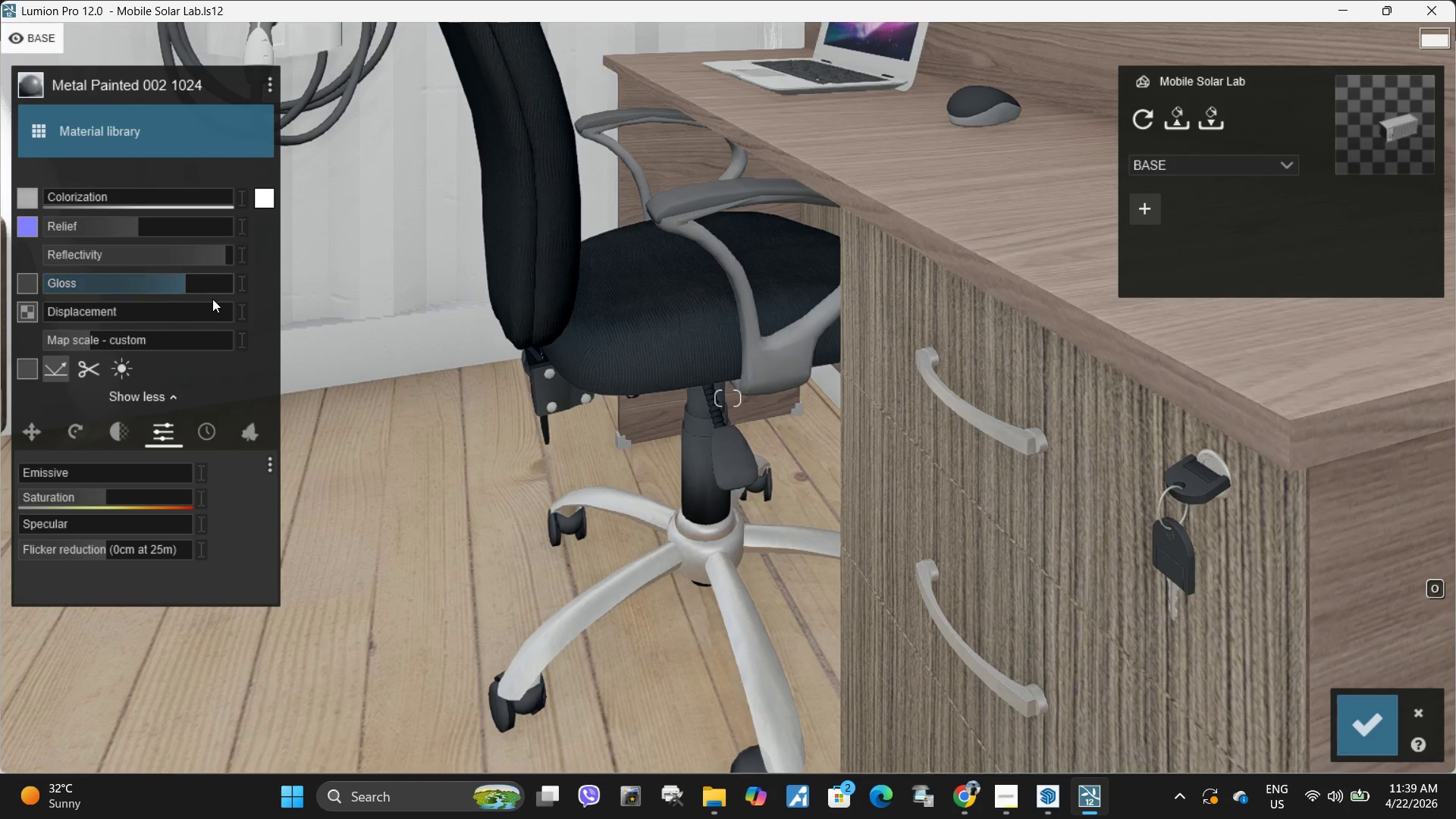 
left_click_drag(start_coordinate=[184, 284], to_coordinate=[206, 278])
 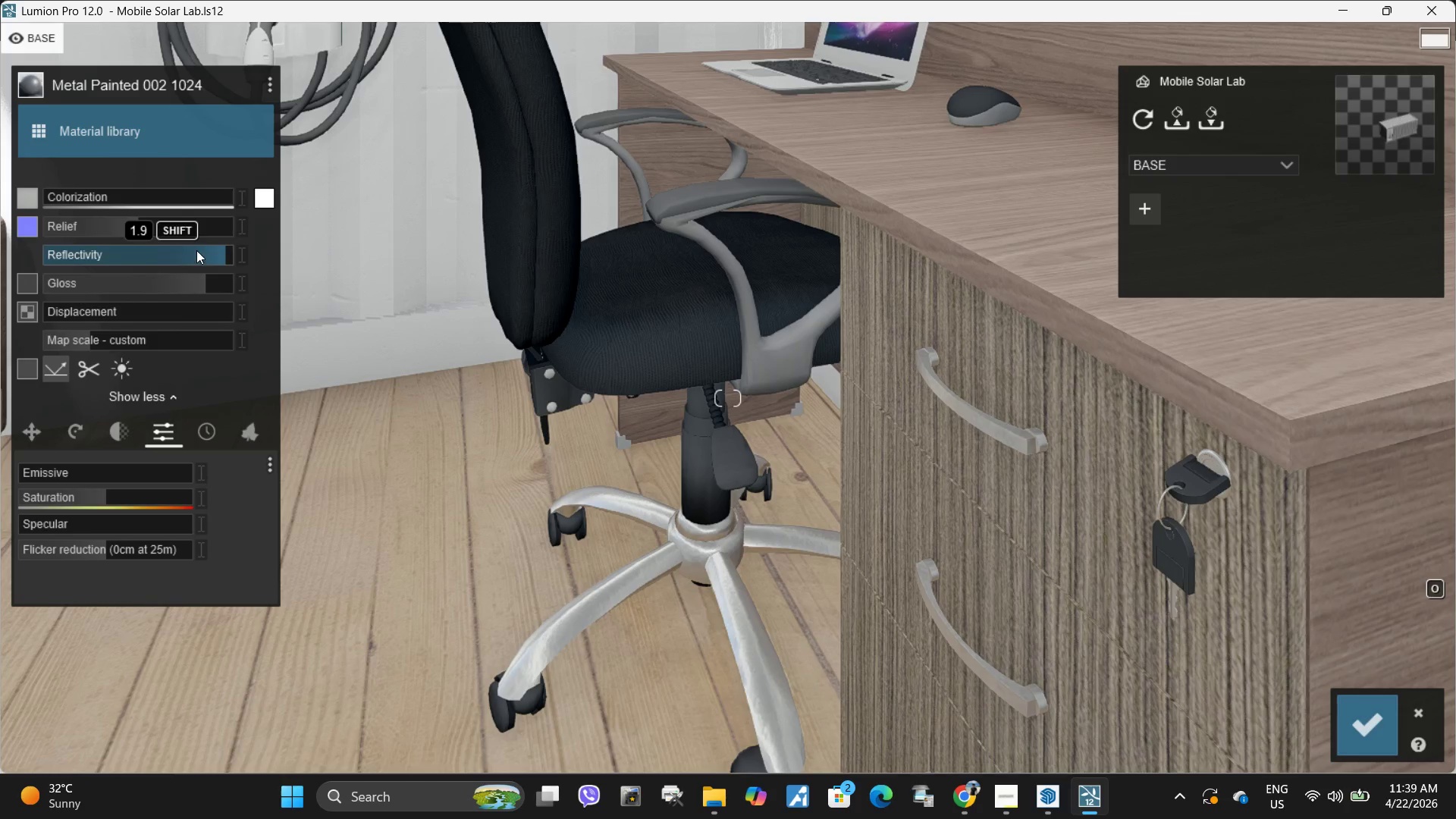 
left_click_drag(start_coordinate=[206, 254], to_coordinate=[225, 257])
 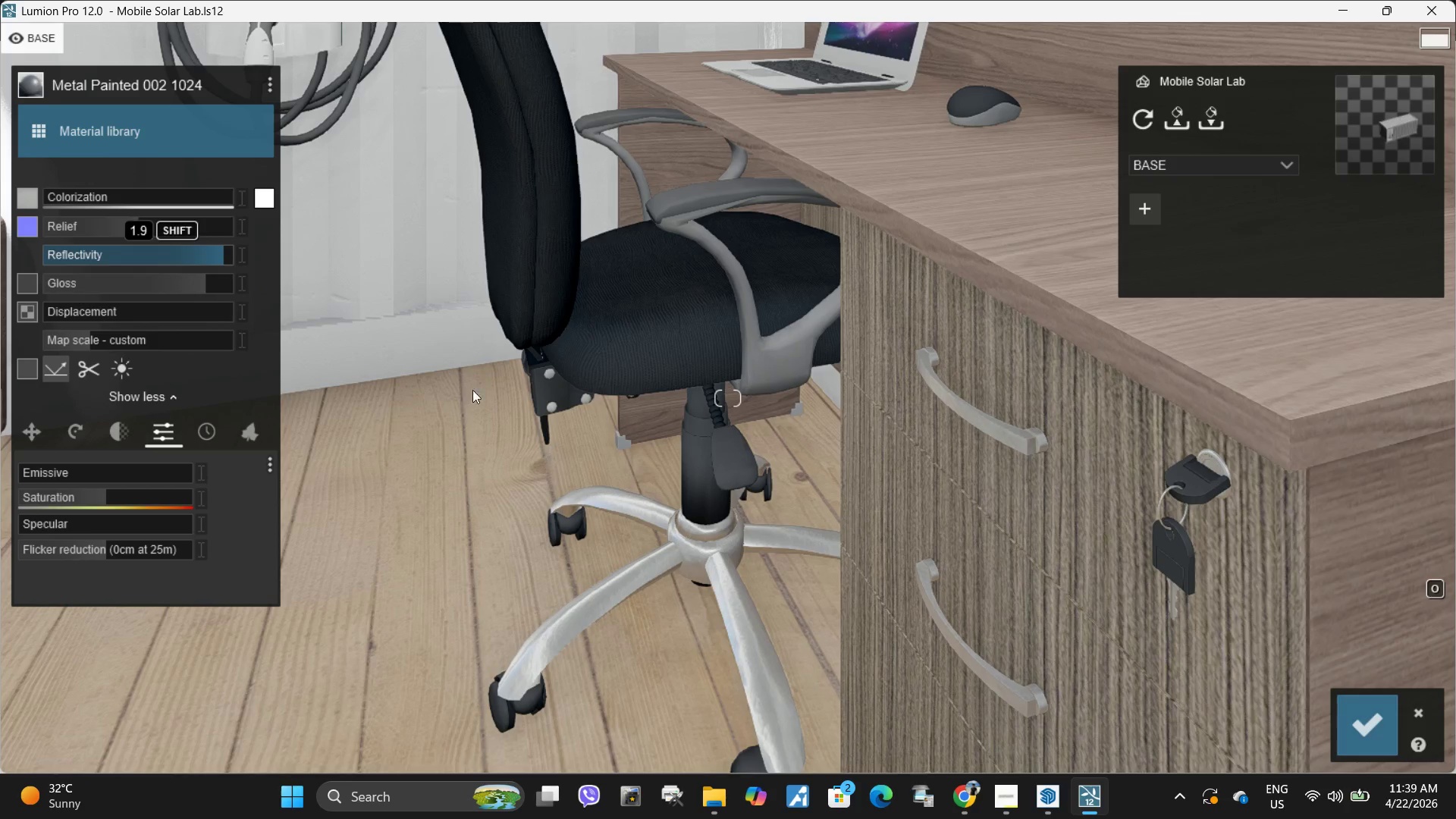 
type(ses)
 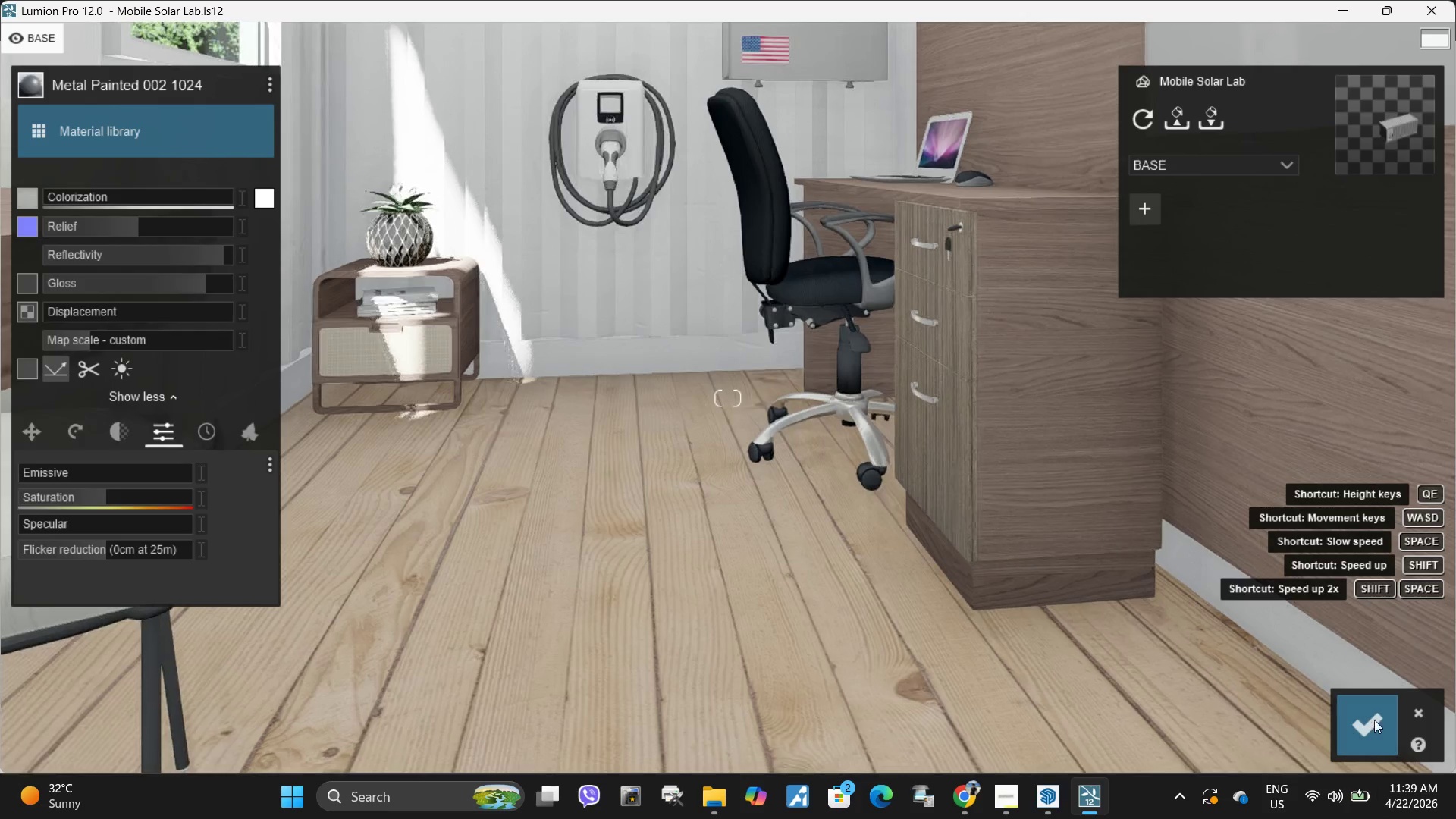 
left_click([1374, 720])
 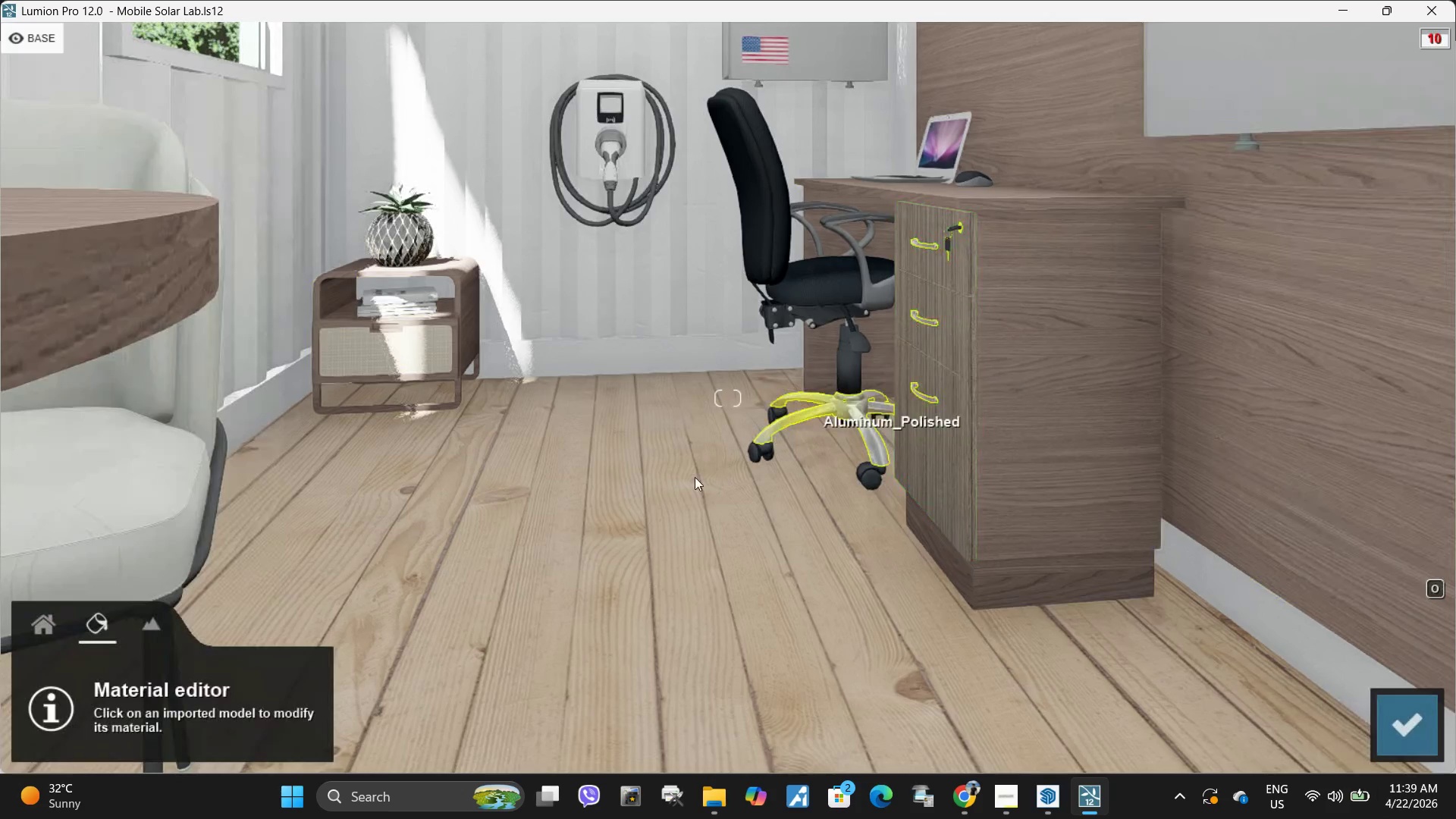 
hold_key(key=S, duration=0.31)
 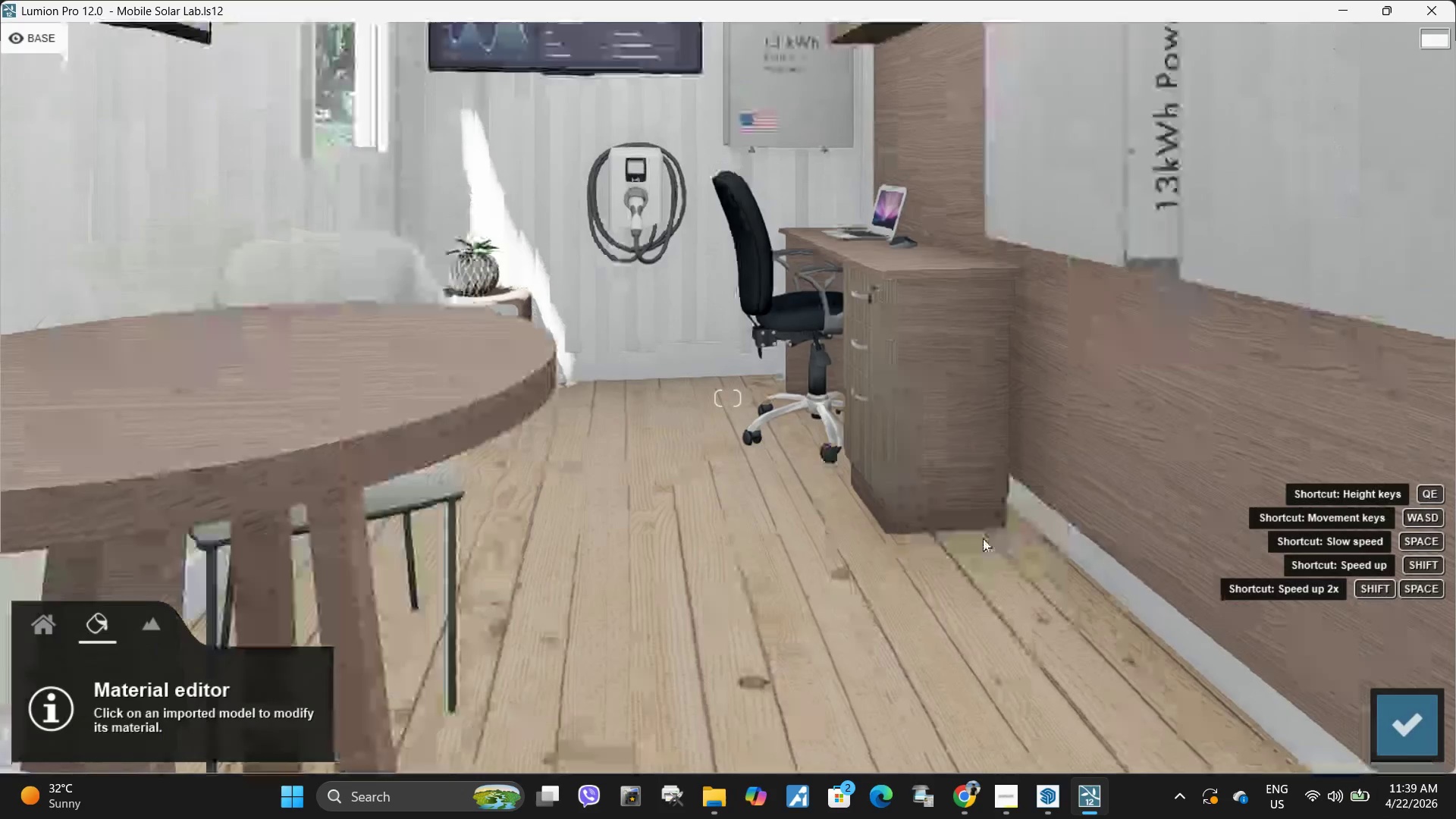 
key(S)
 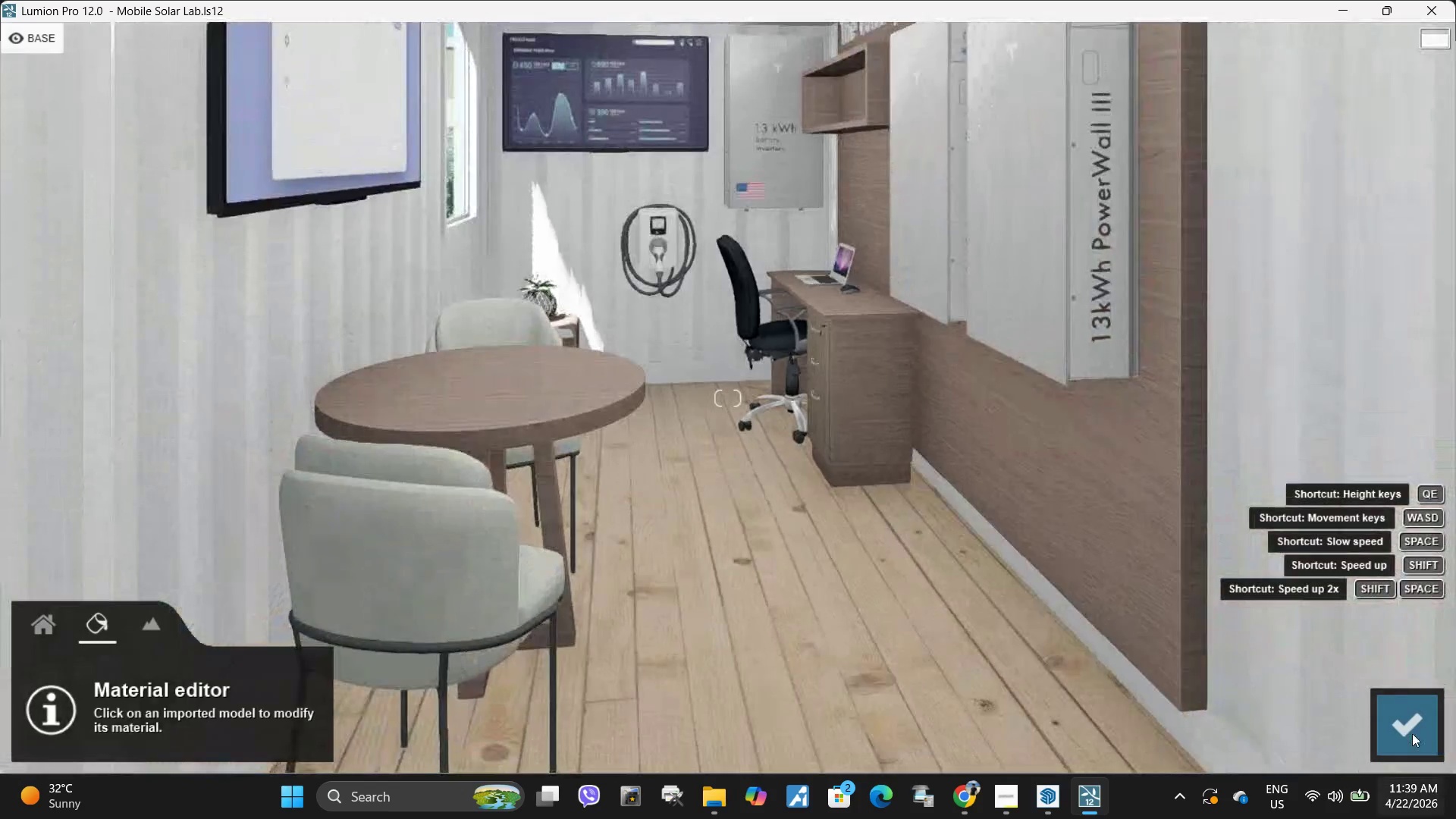 
left_click([1410, 732])
 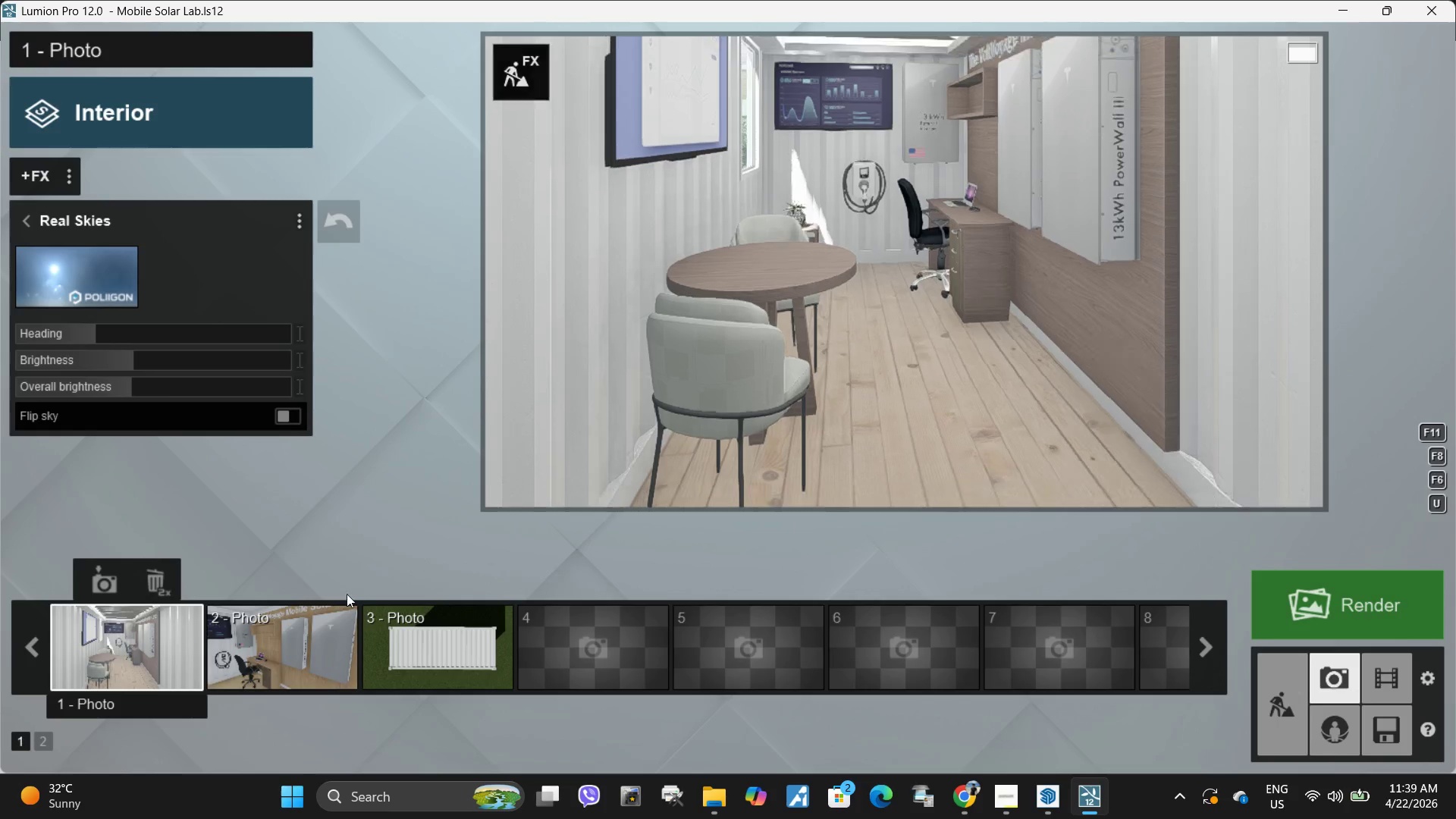 
left_click([147, 639])
 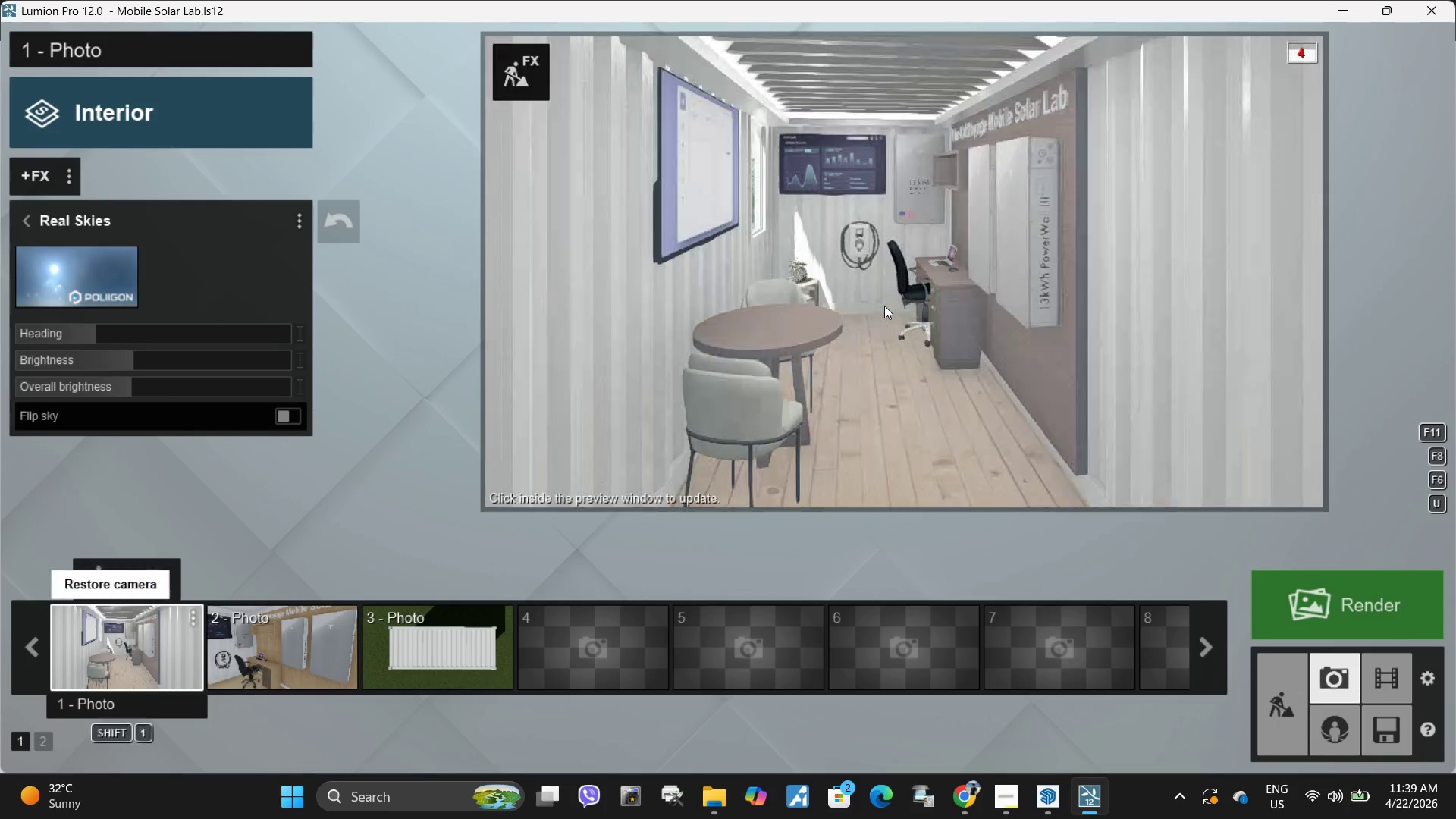 
left_click([884, 306])
 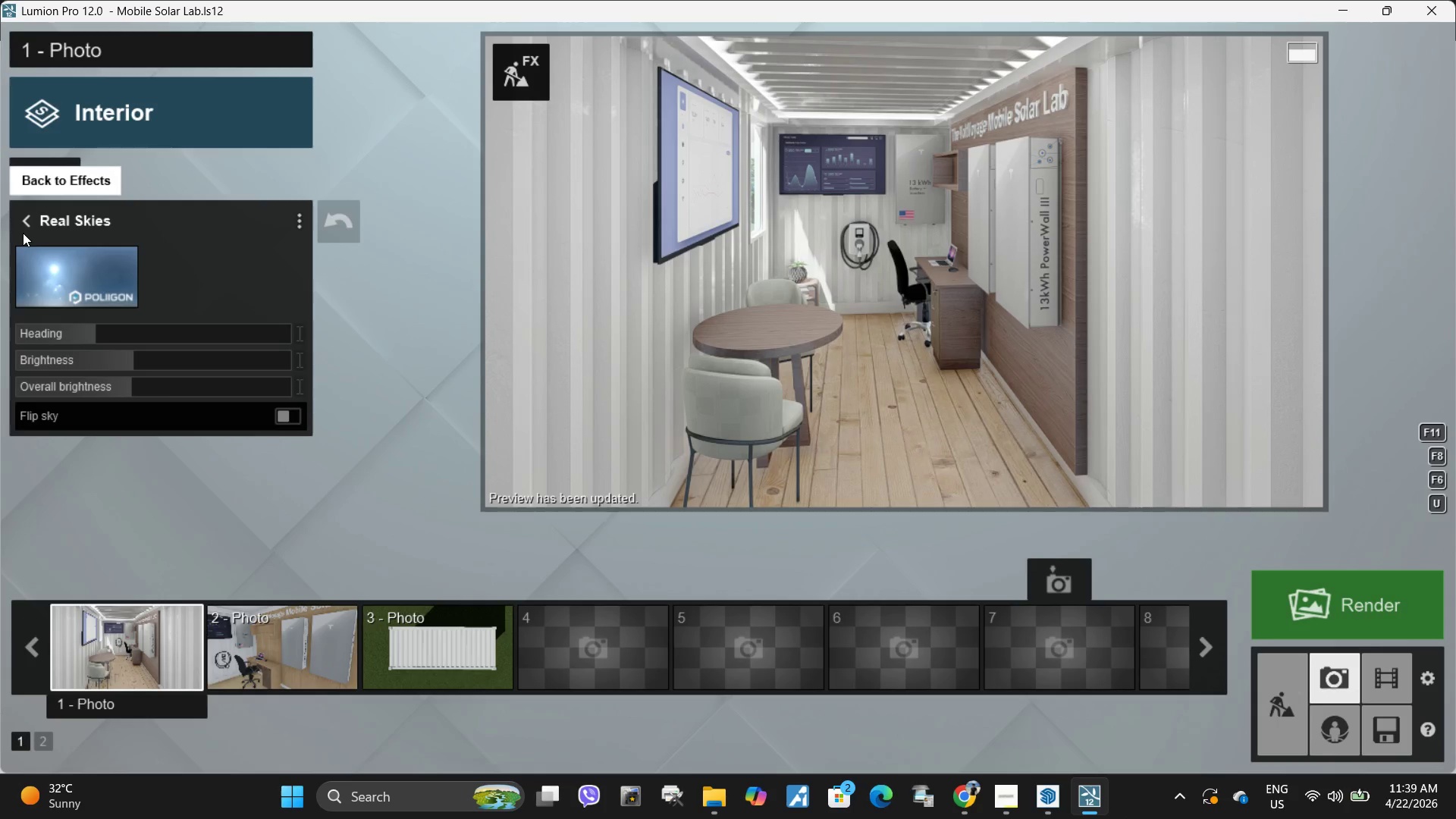 
wait(6.88)
 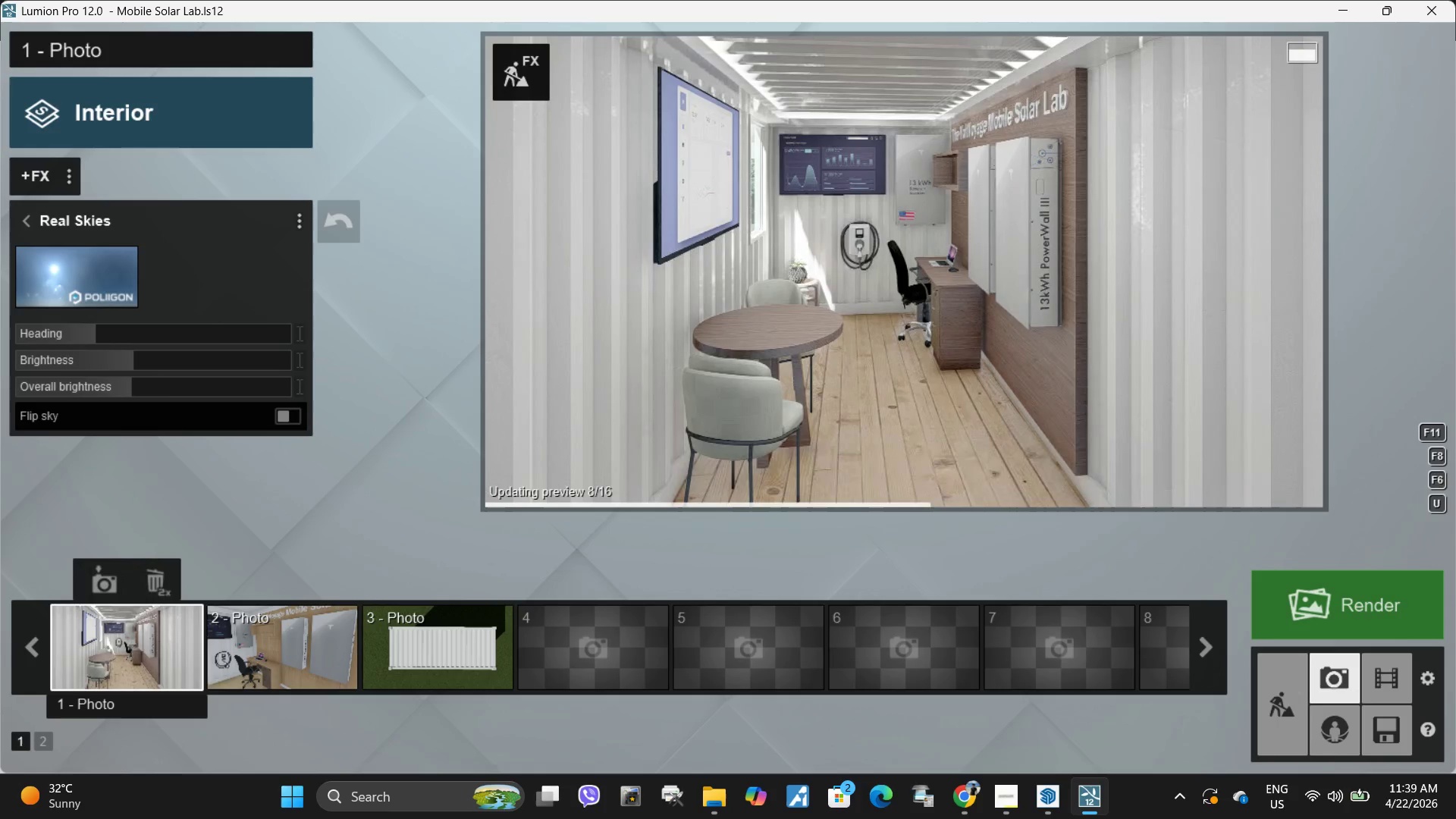 
left_click([529, 84])
 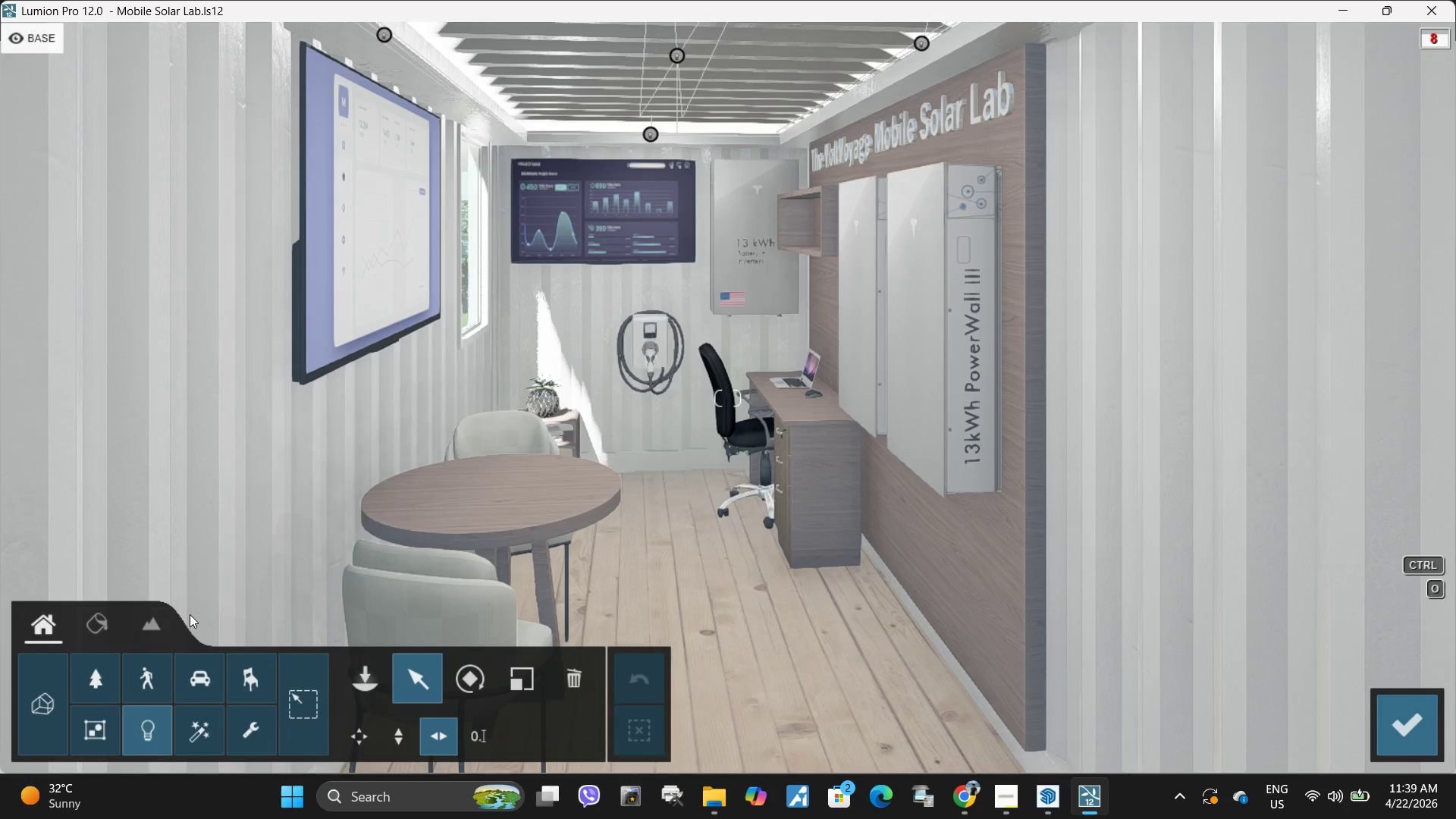 
left_click([98, 630])
 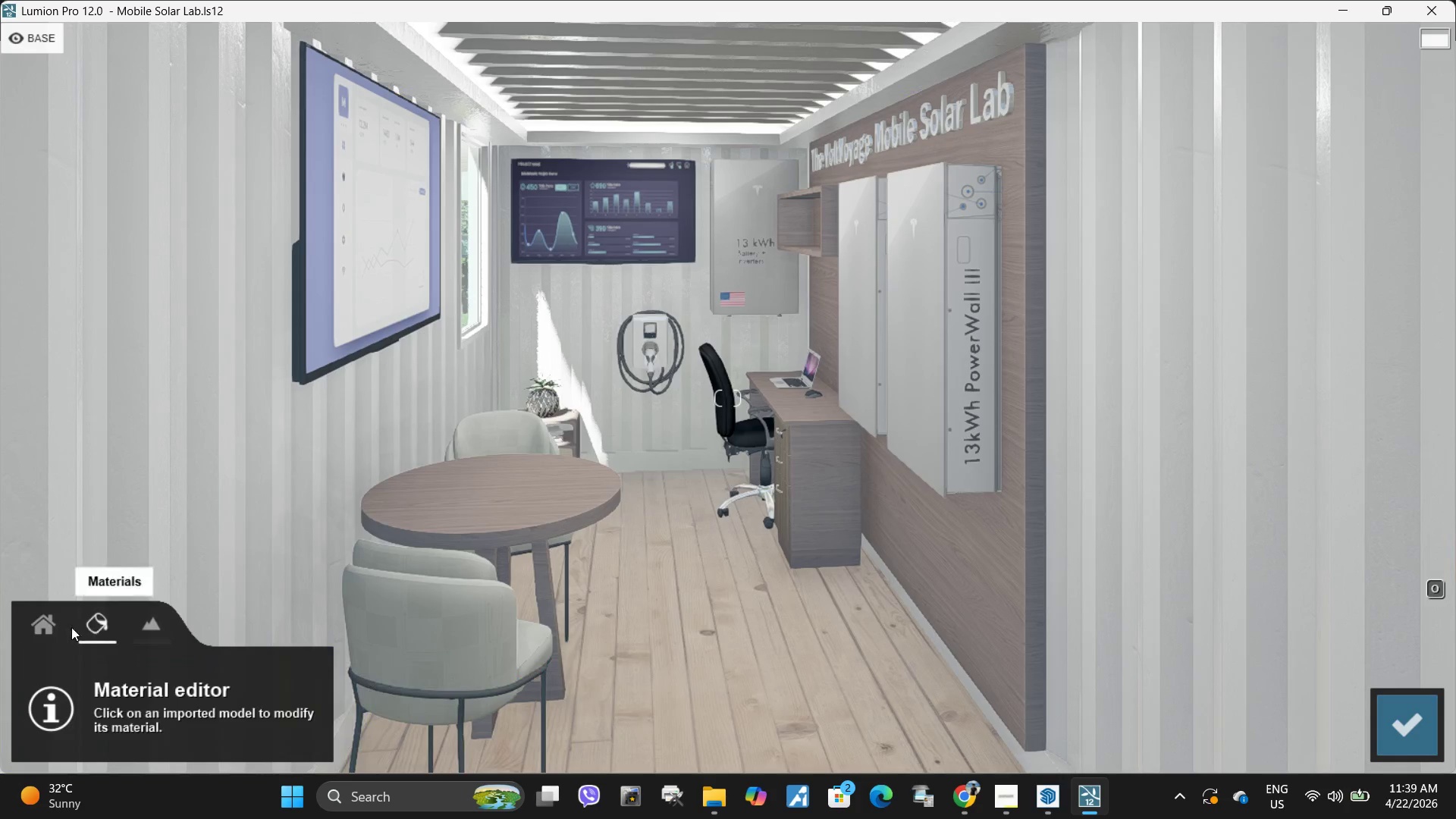 
left_click([51, 627])
 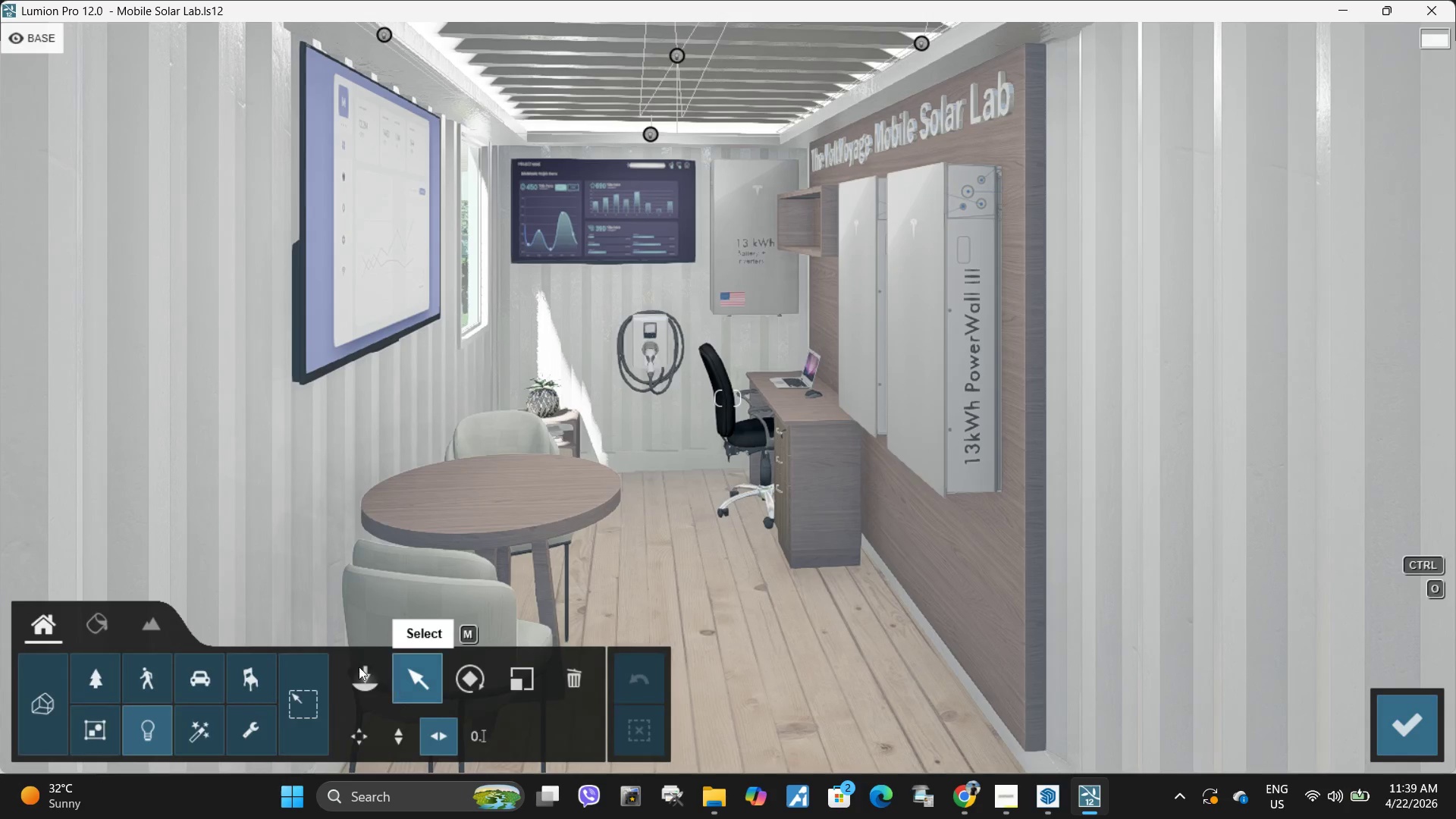 
left_click([359, 667])
 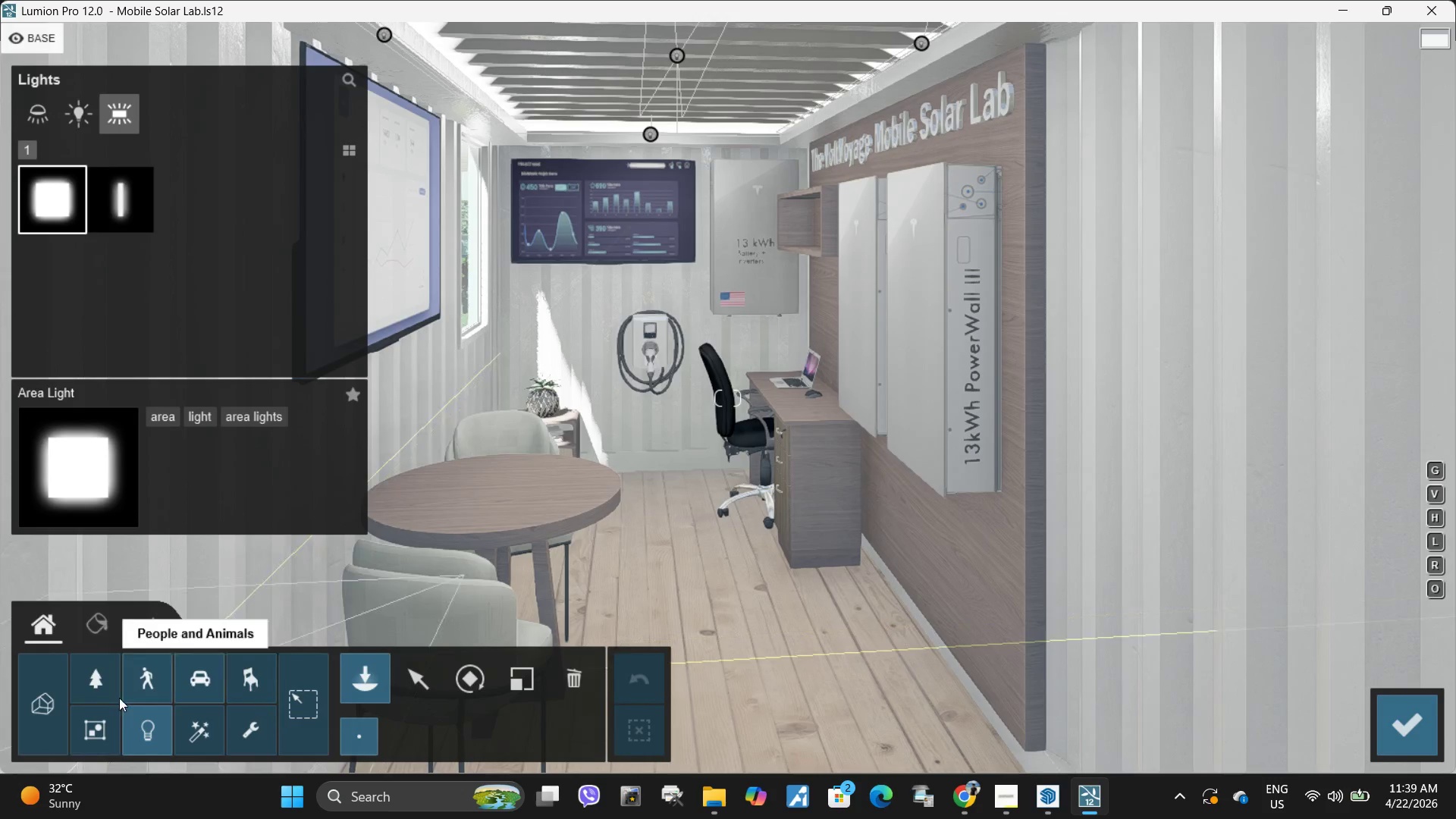 
left_click([91, 698])
 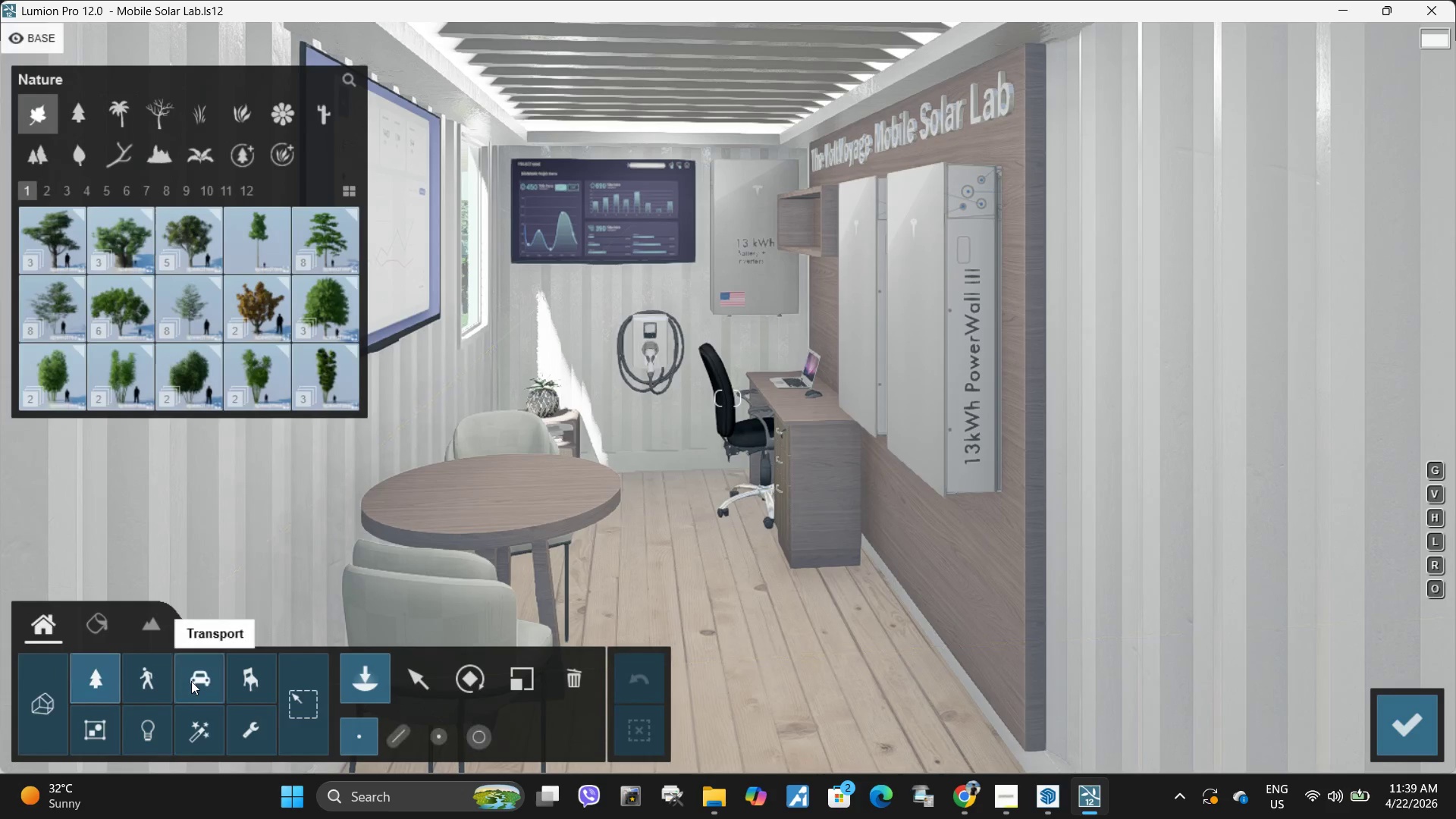 
left_click([191, 681])
 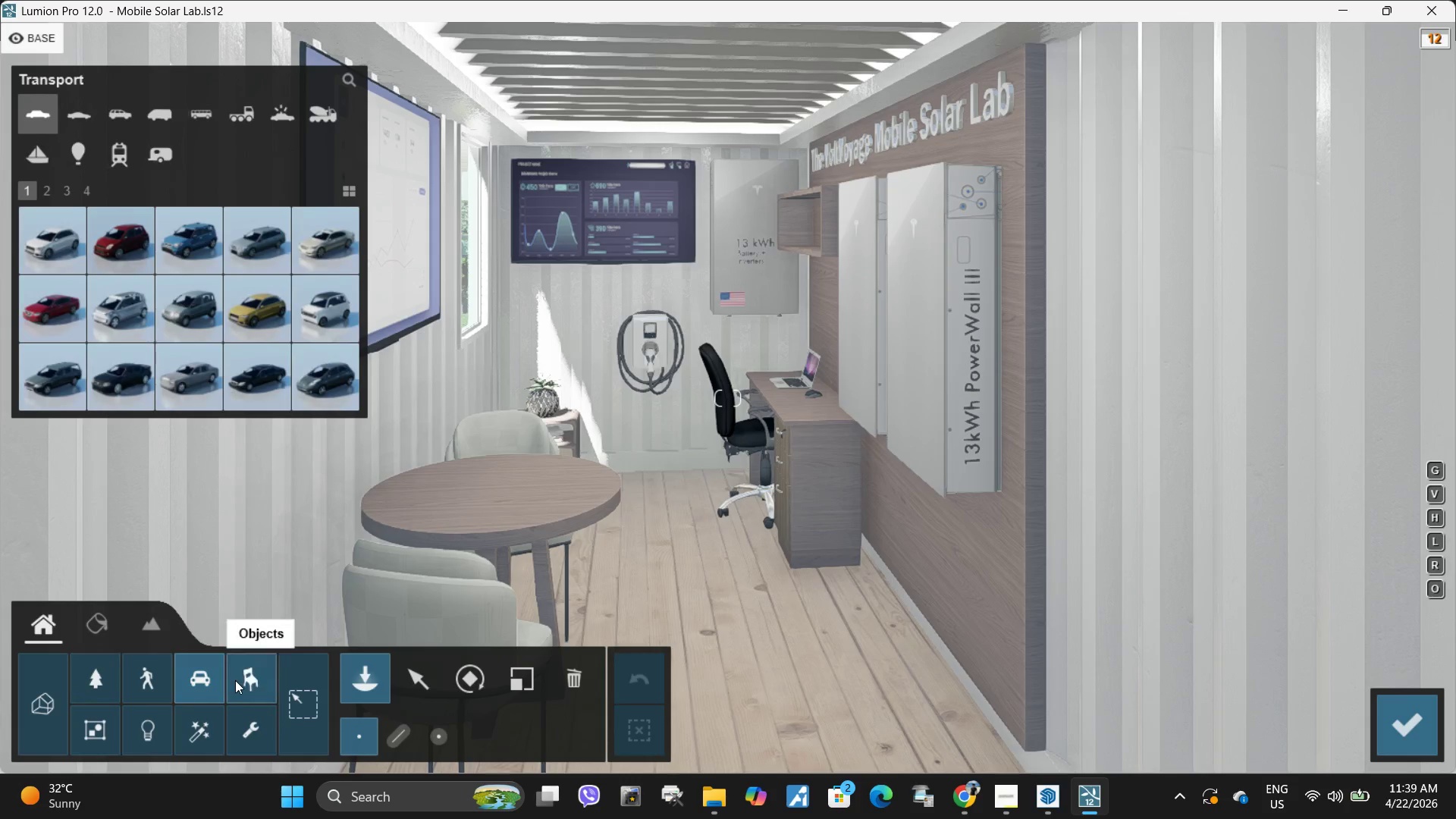 
left_click([236, 680])
 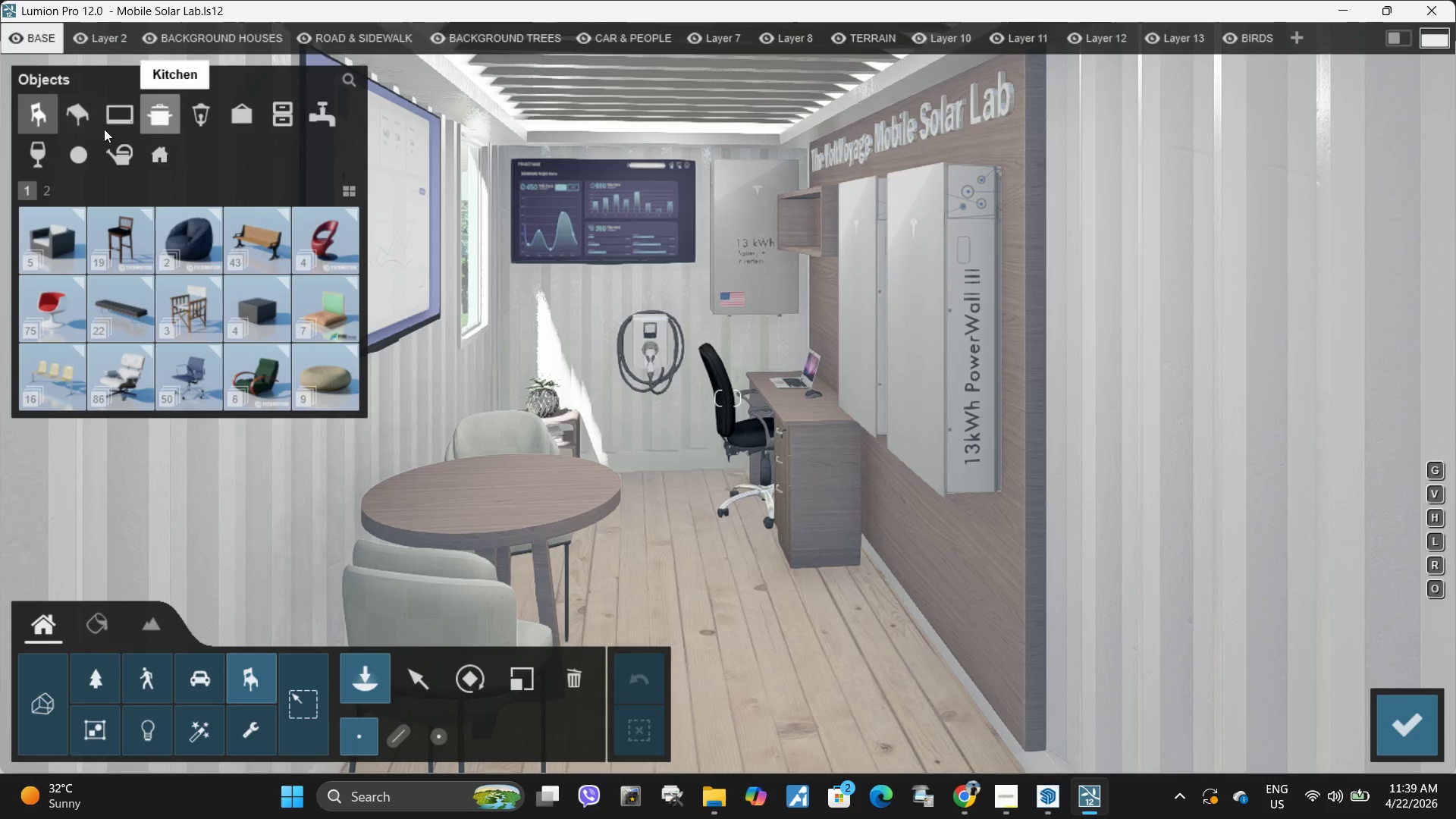 
left_click([50, 190])
 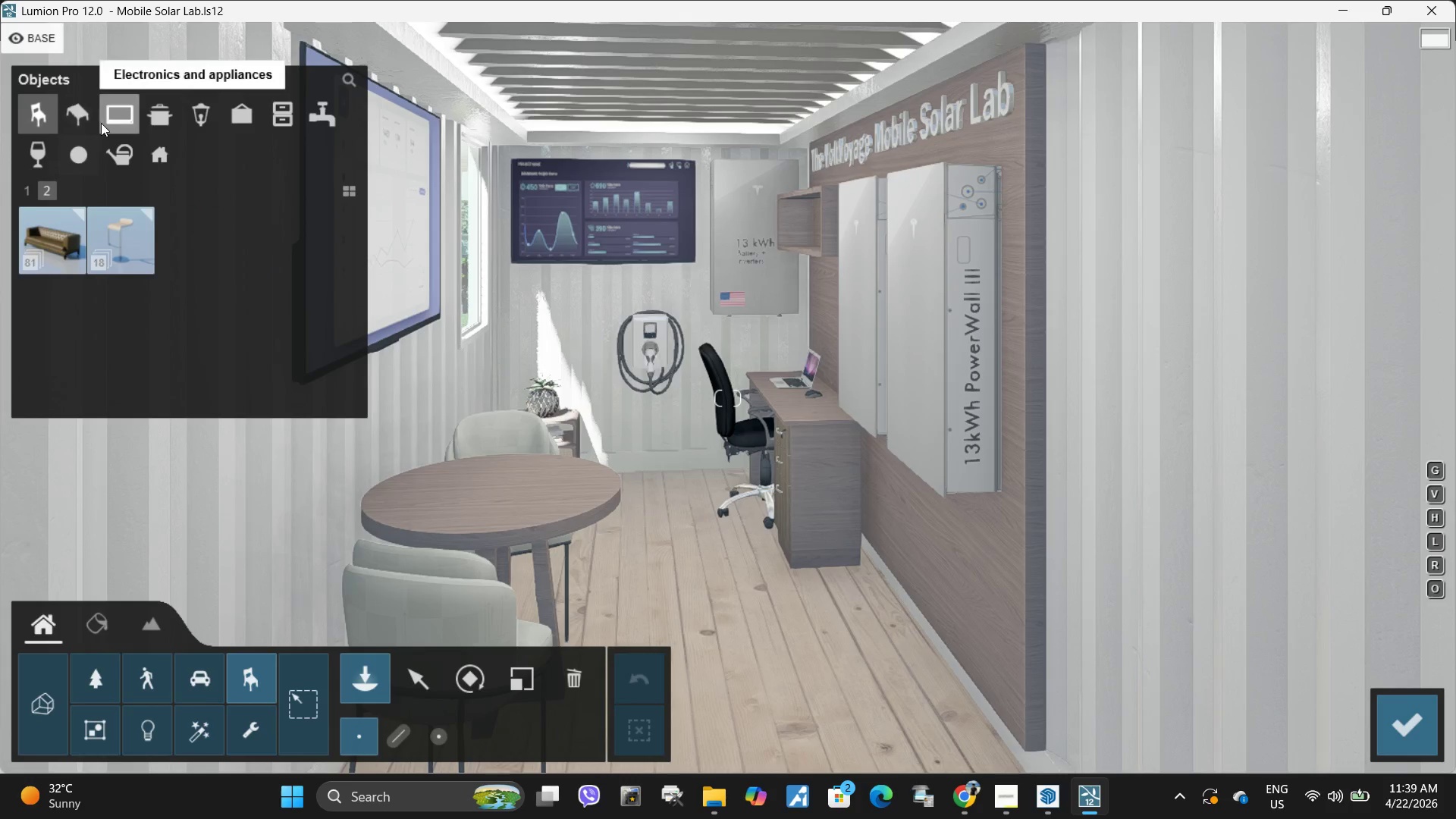 
left_click([93, 121])
 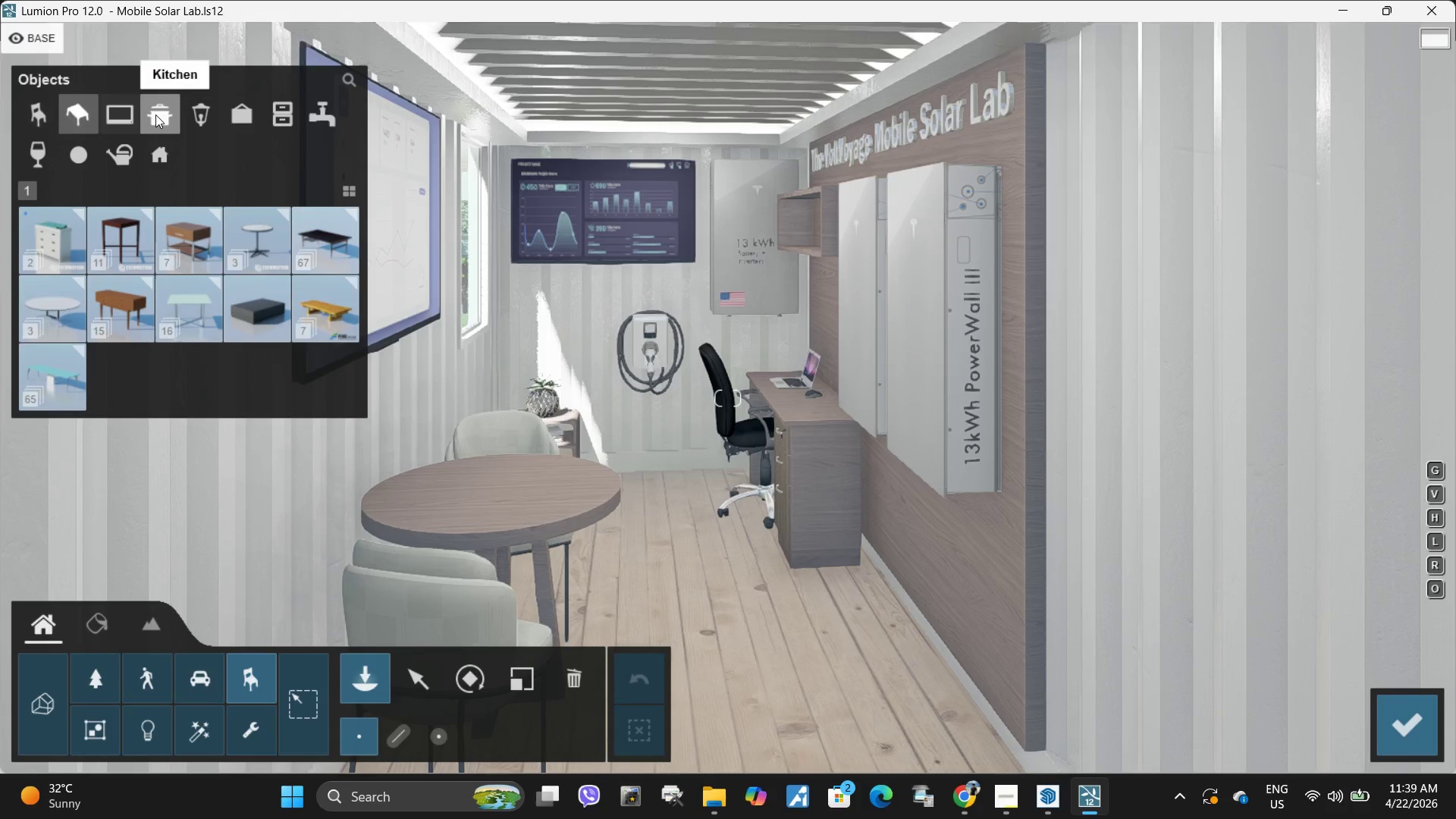 
left_click([157, 115])
 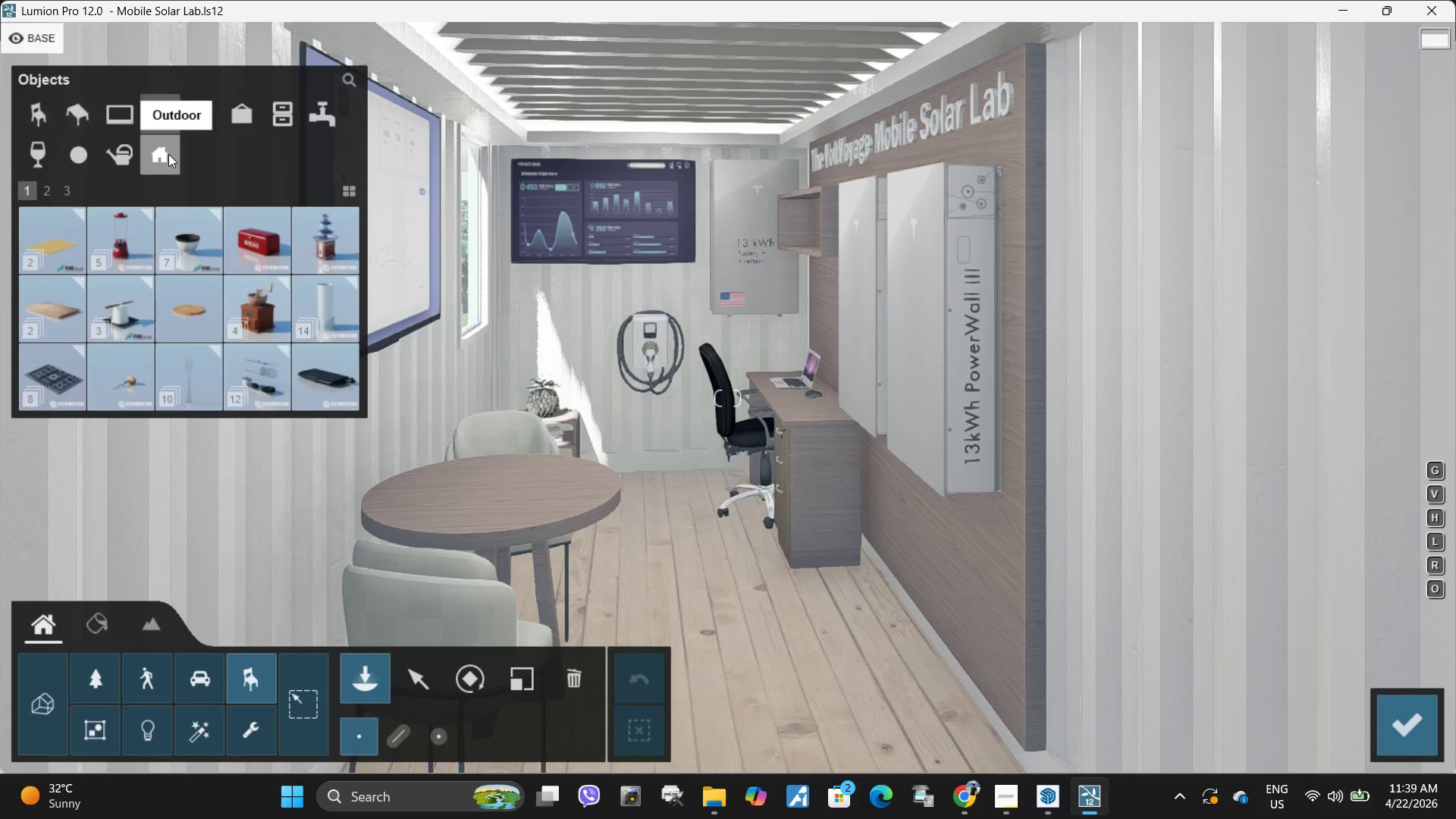 
left_click([168, 154])
 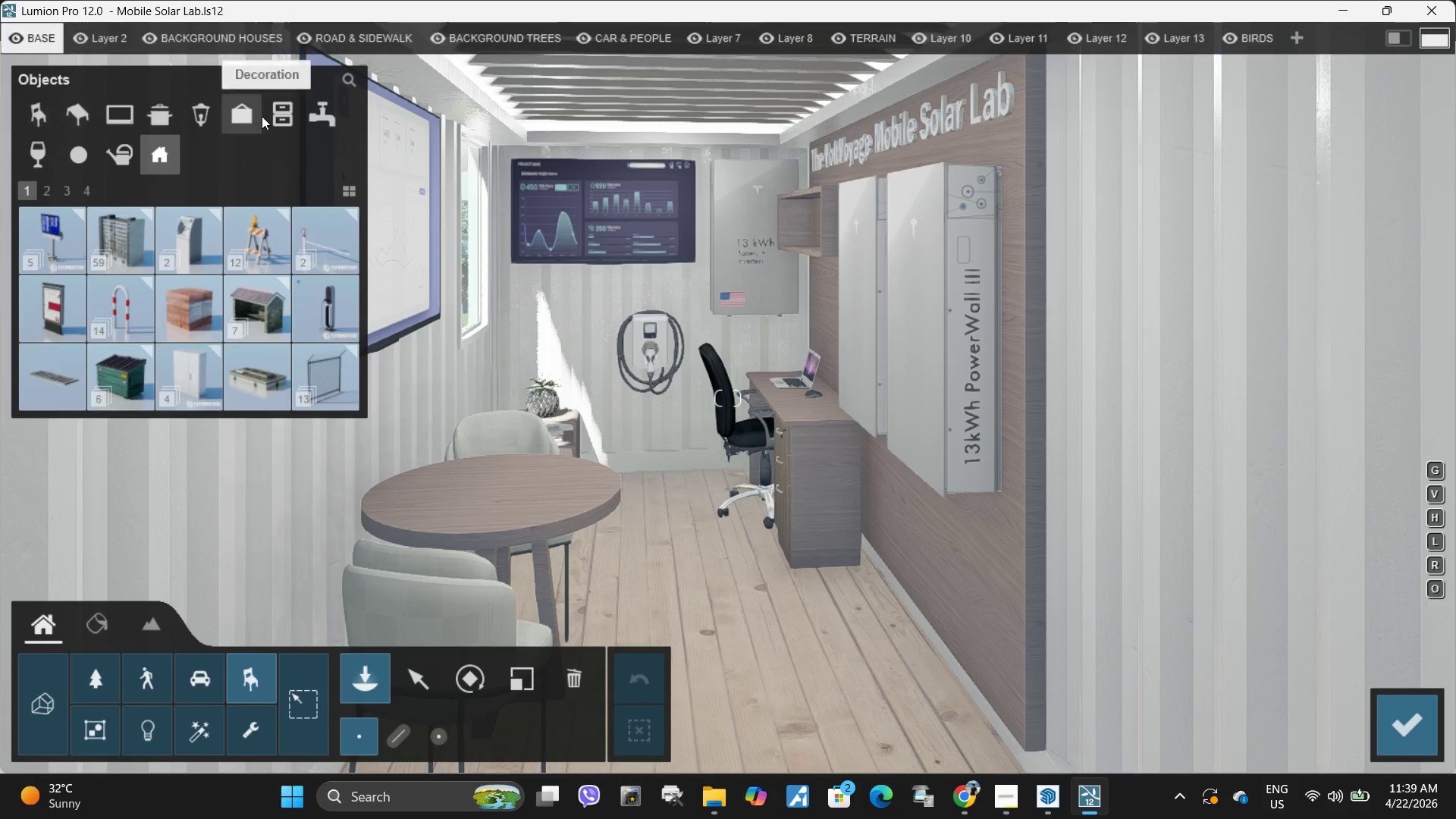 
left_click([262, 116])
 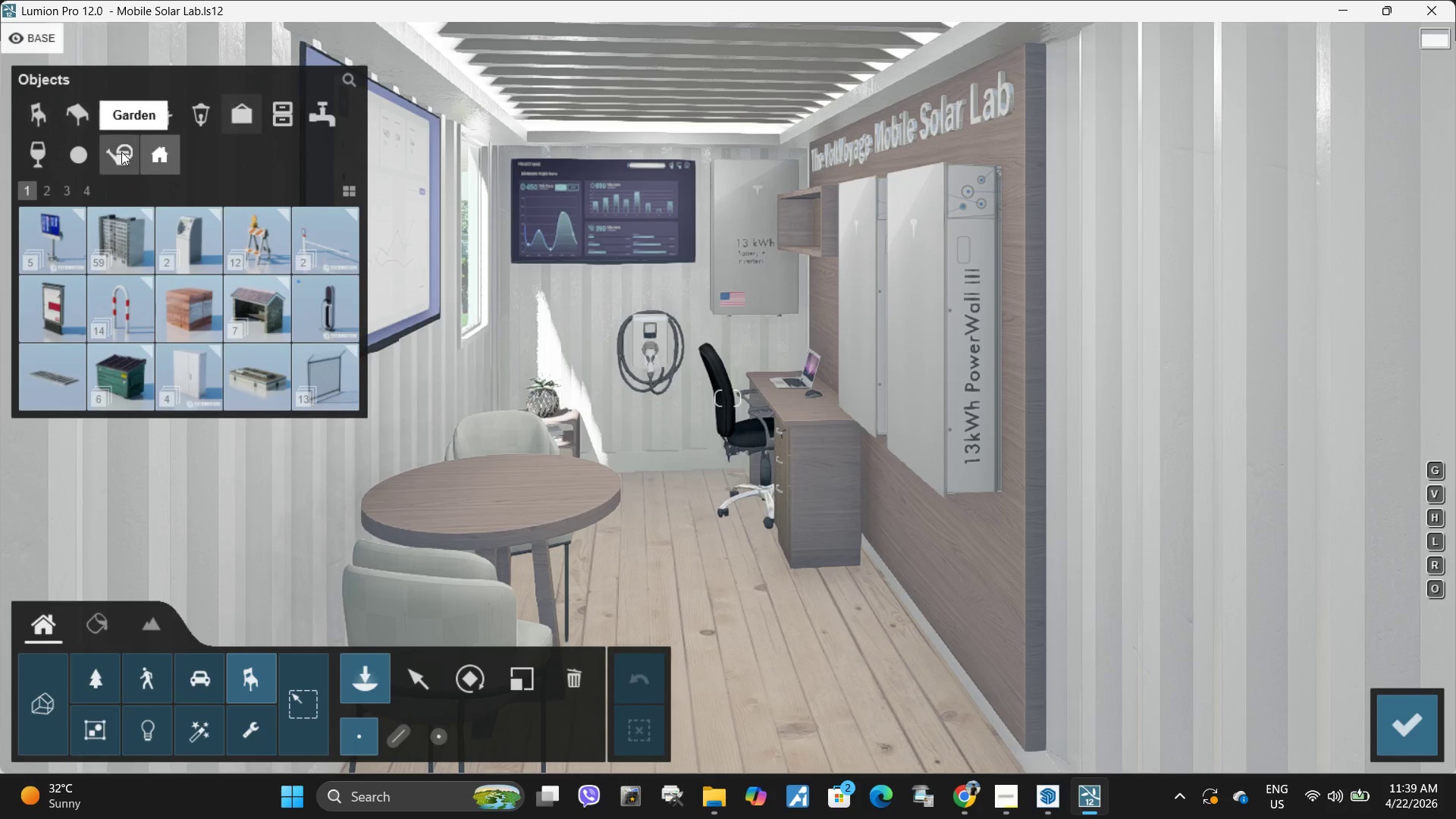 
left_click([121, 152])
 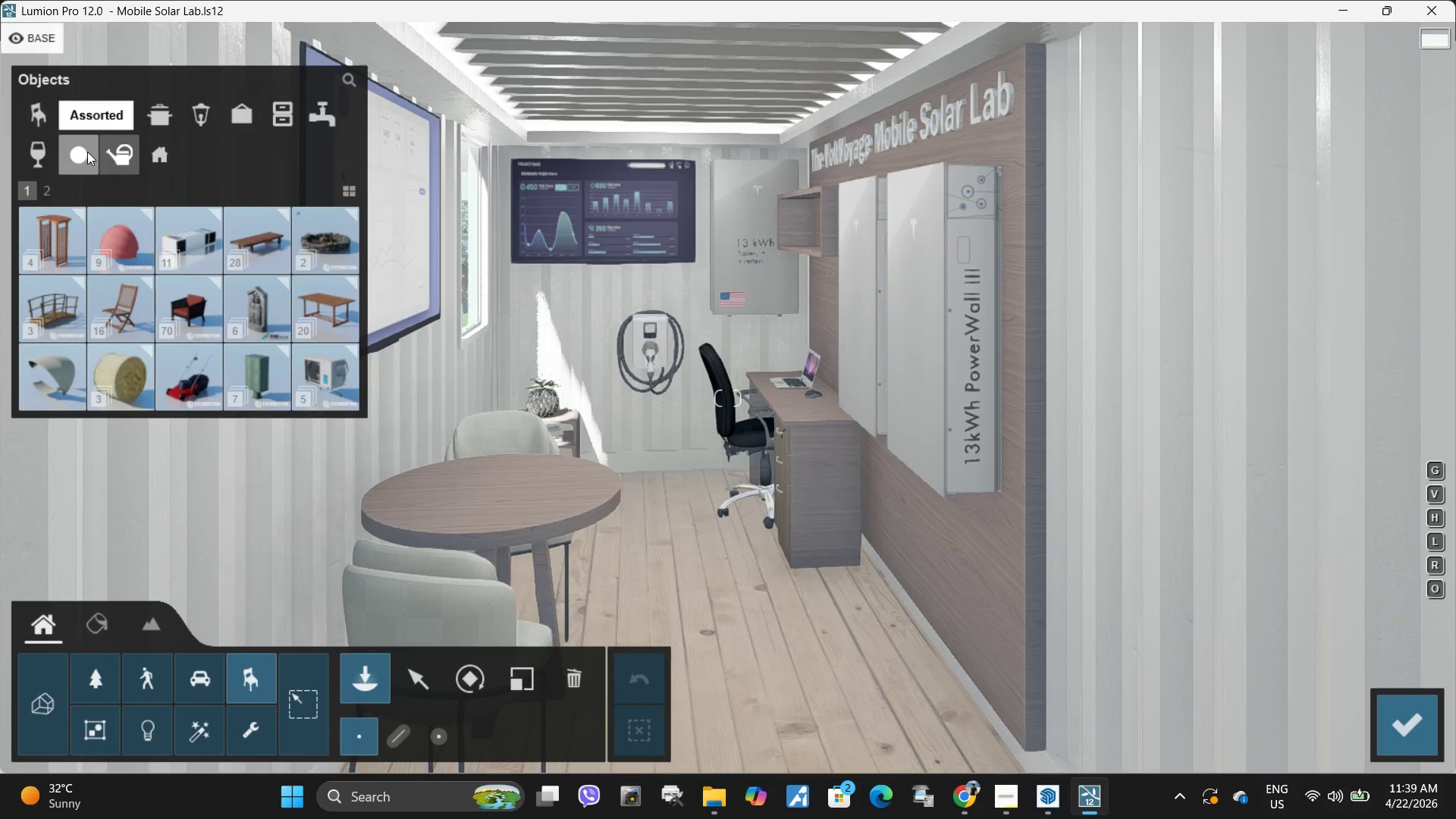 
left_click([87, 152])
 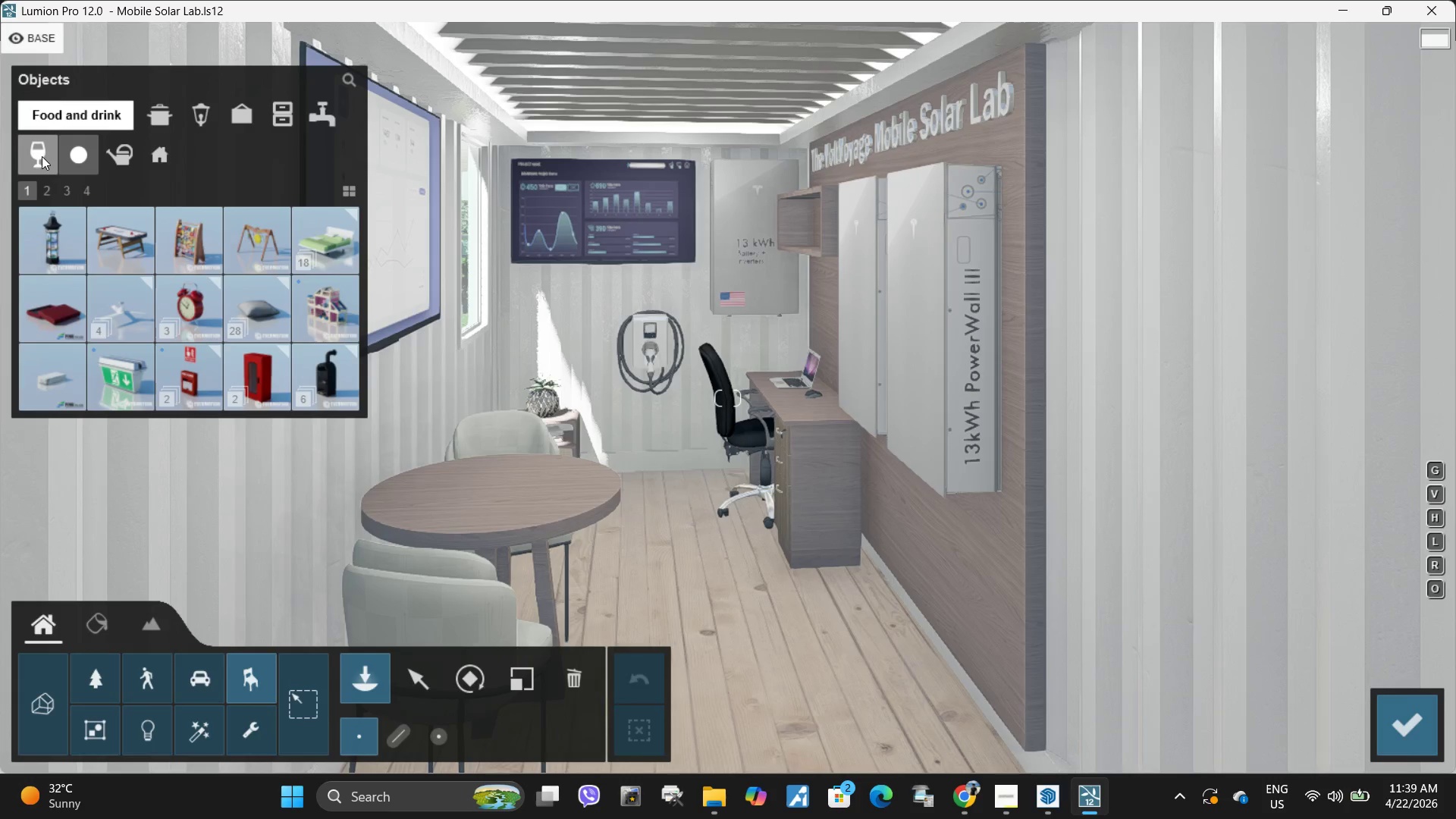 
left_click([42, 156])
 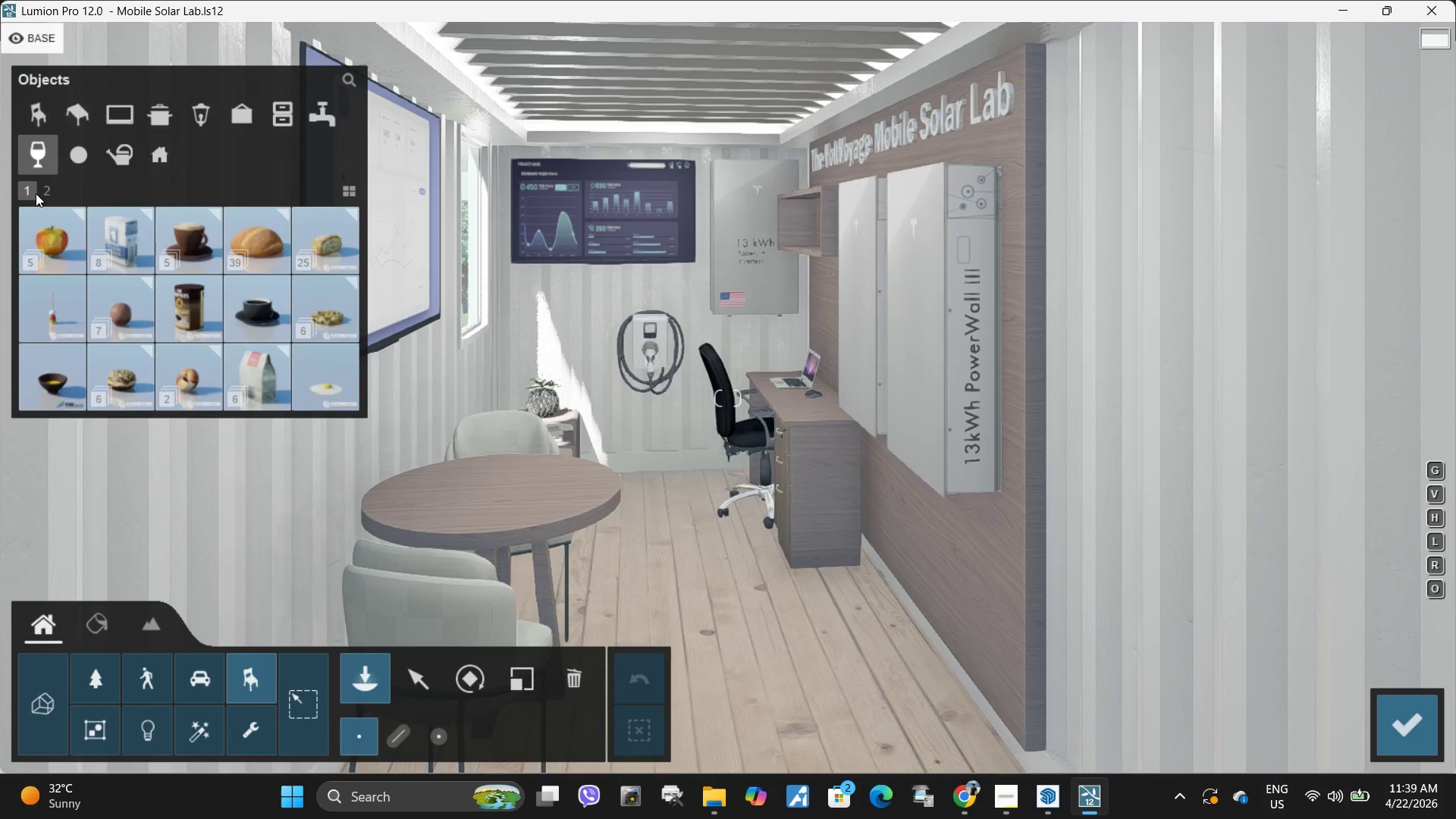 
left_click([49, 188])
 